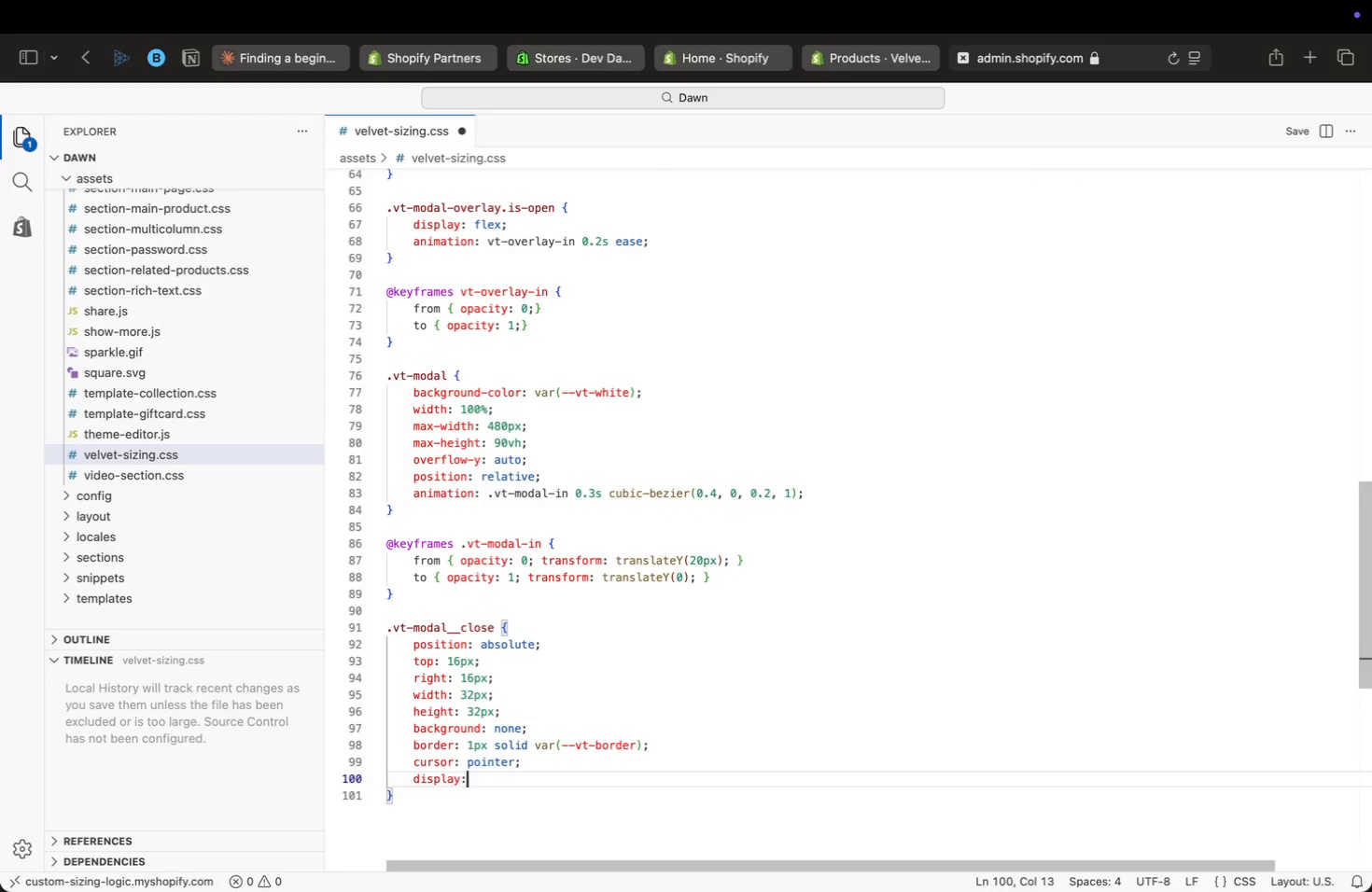 
key(Enter)
 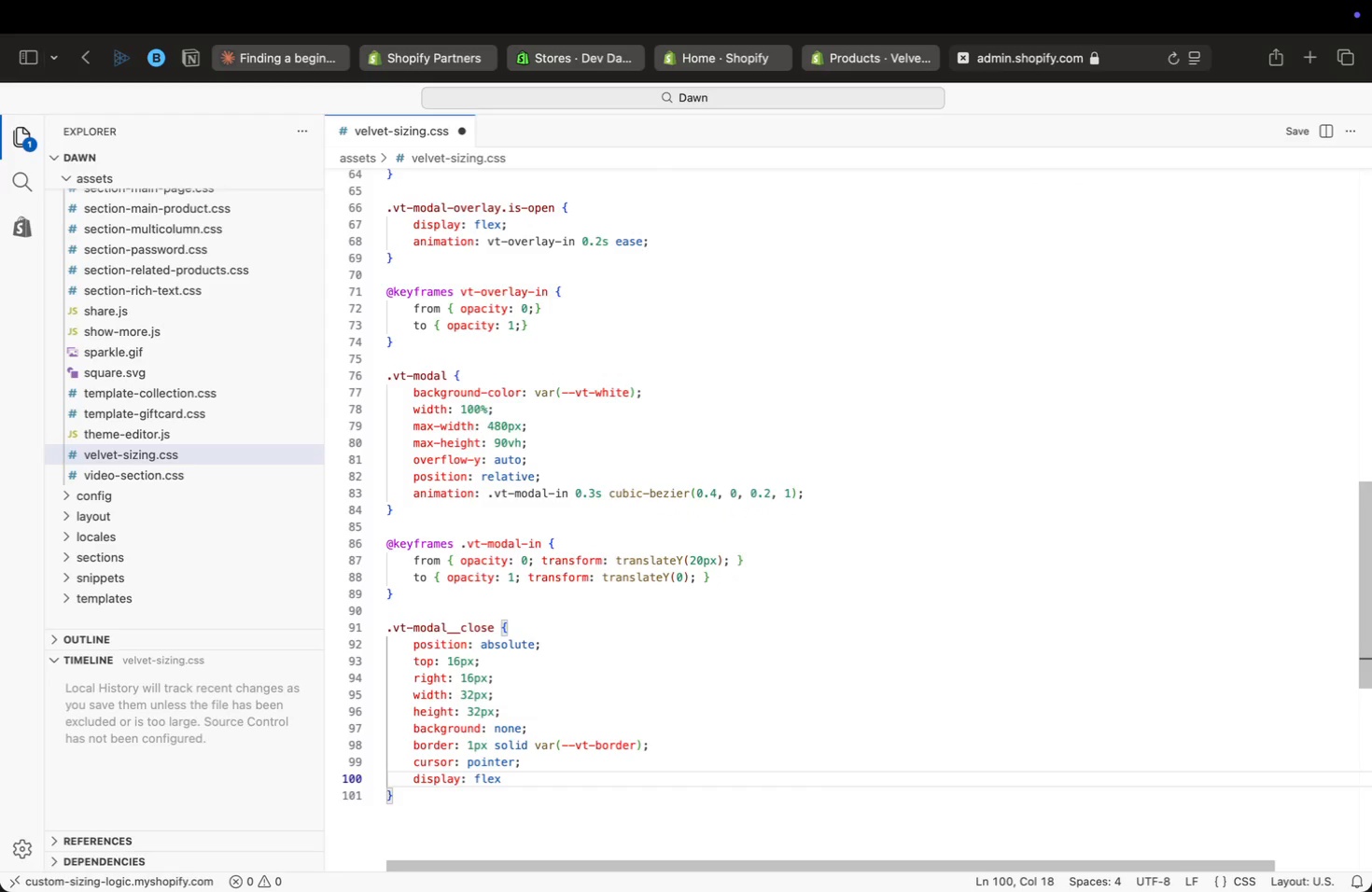 
key(Semicolon)
 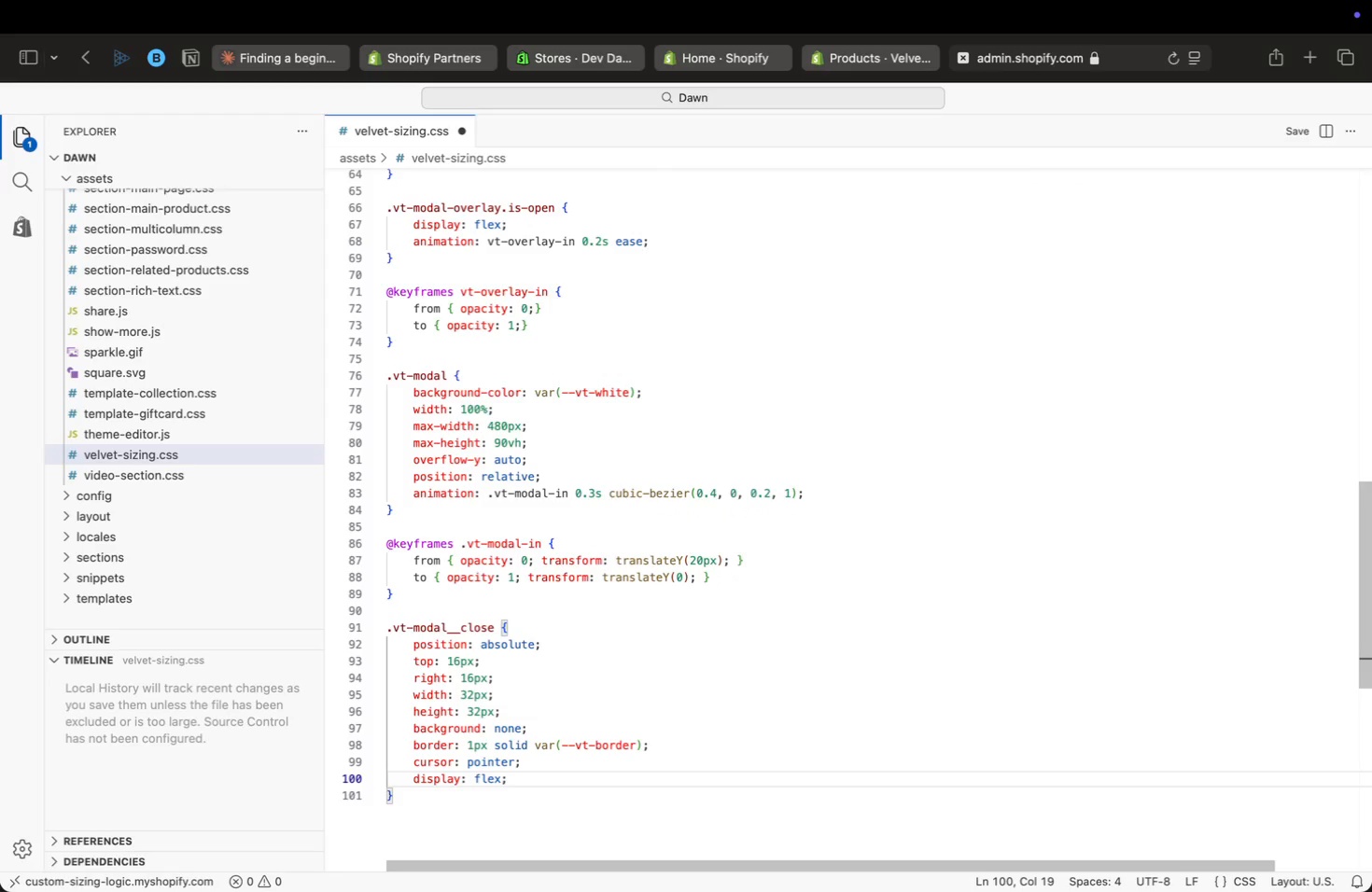 
key(Enter)
 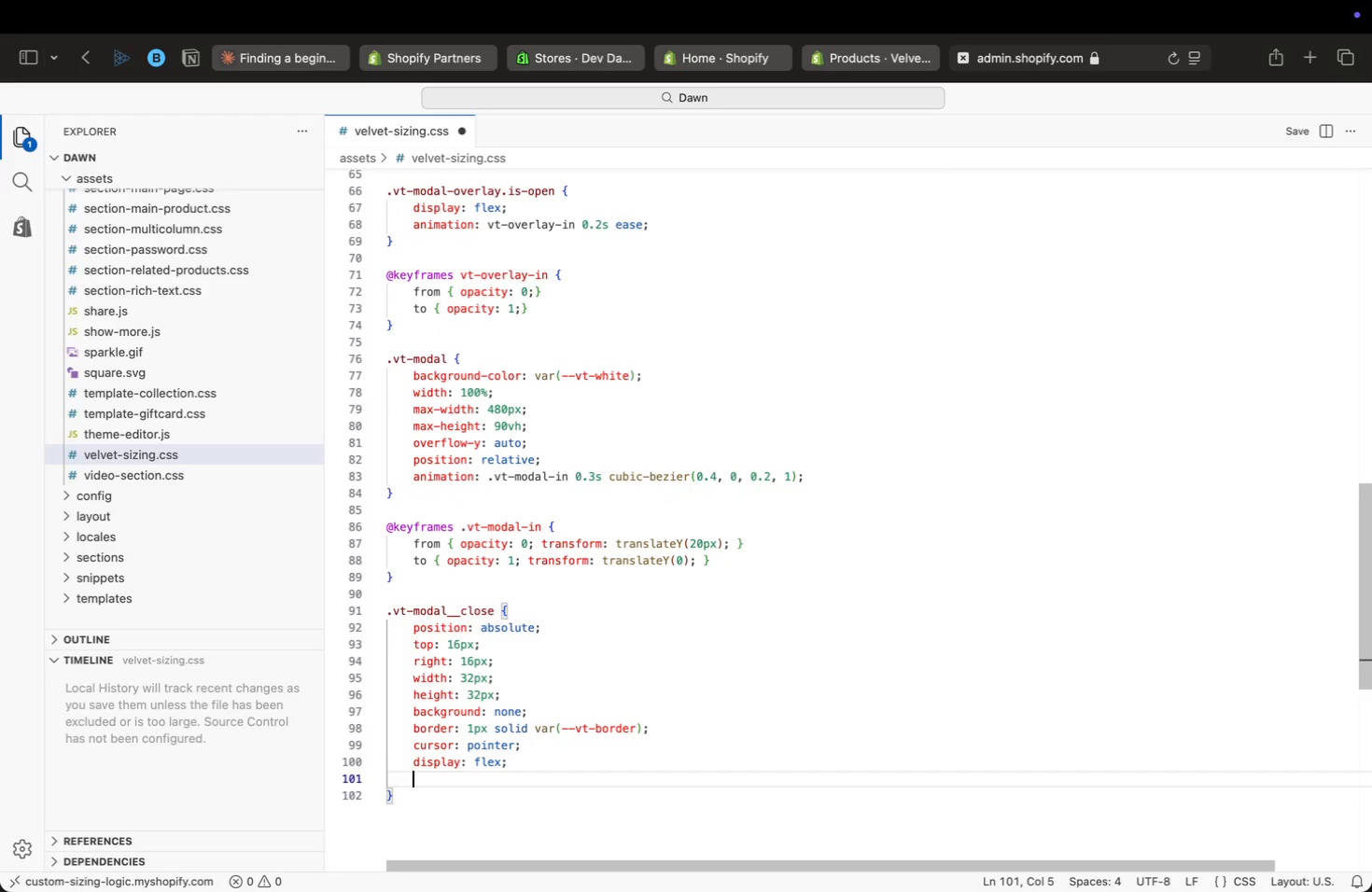 
type(ali)
 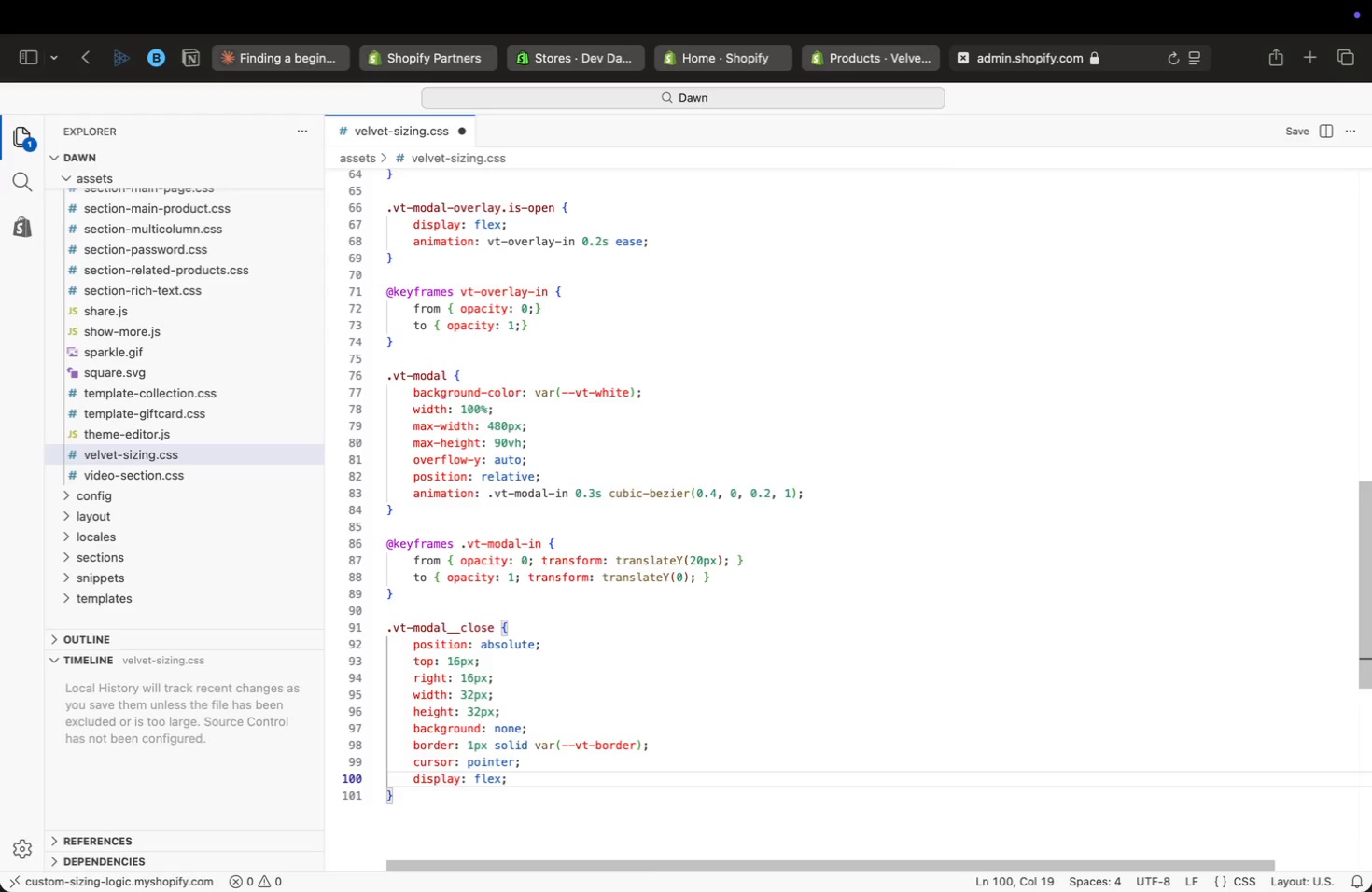 
key(Enter)
 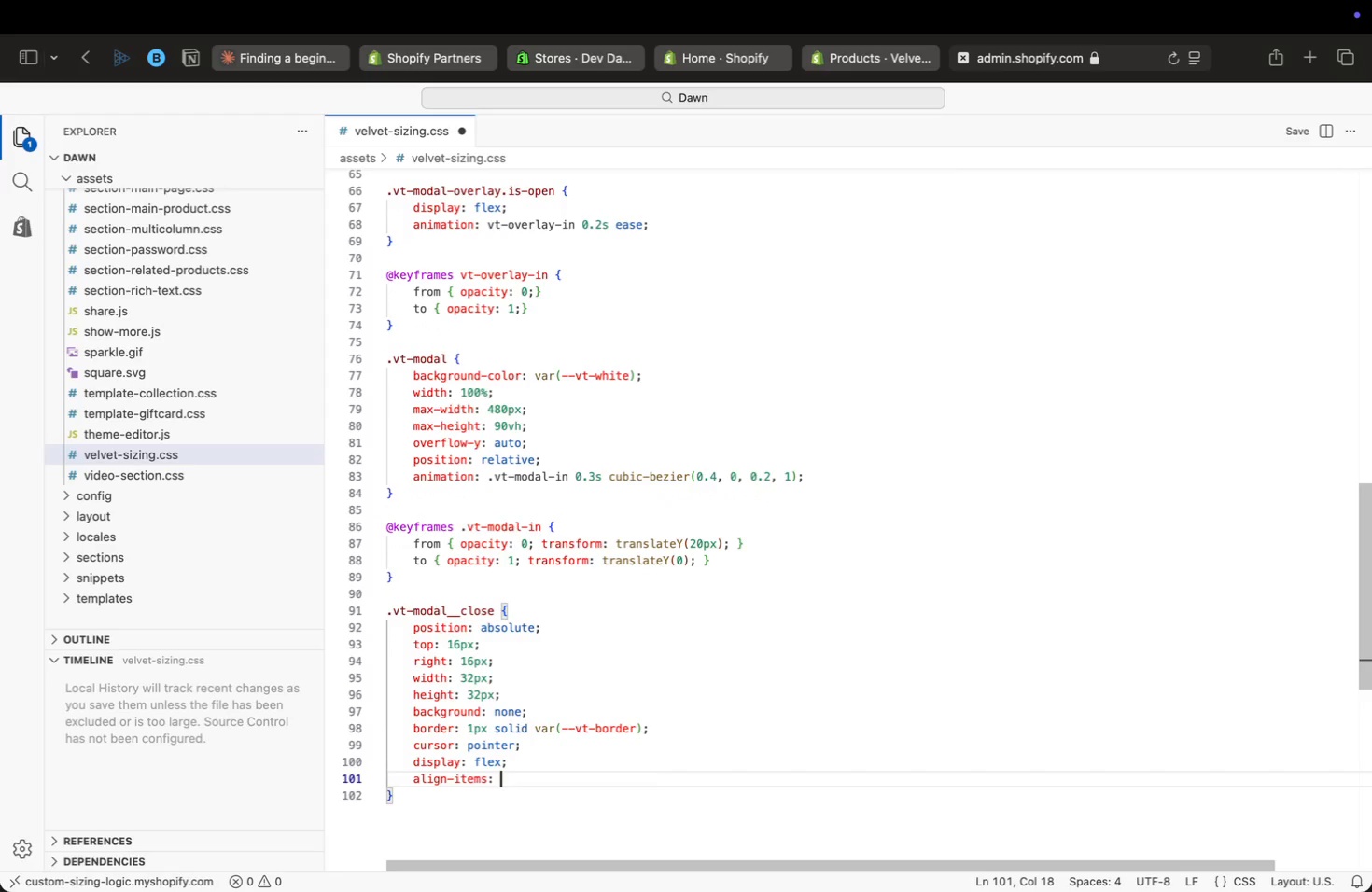 
type(: ce)
 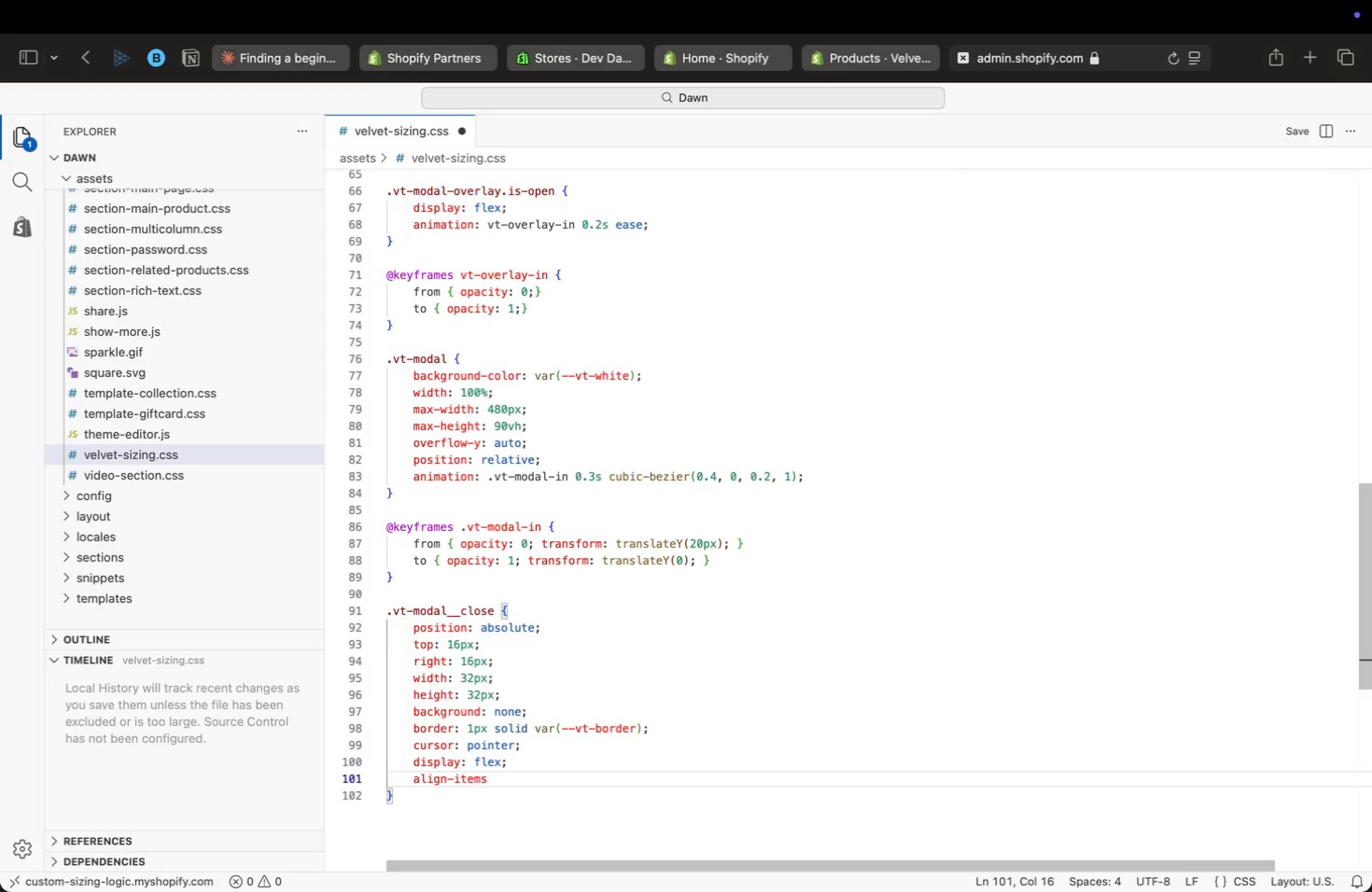 
key(Enter)
 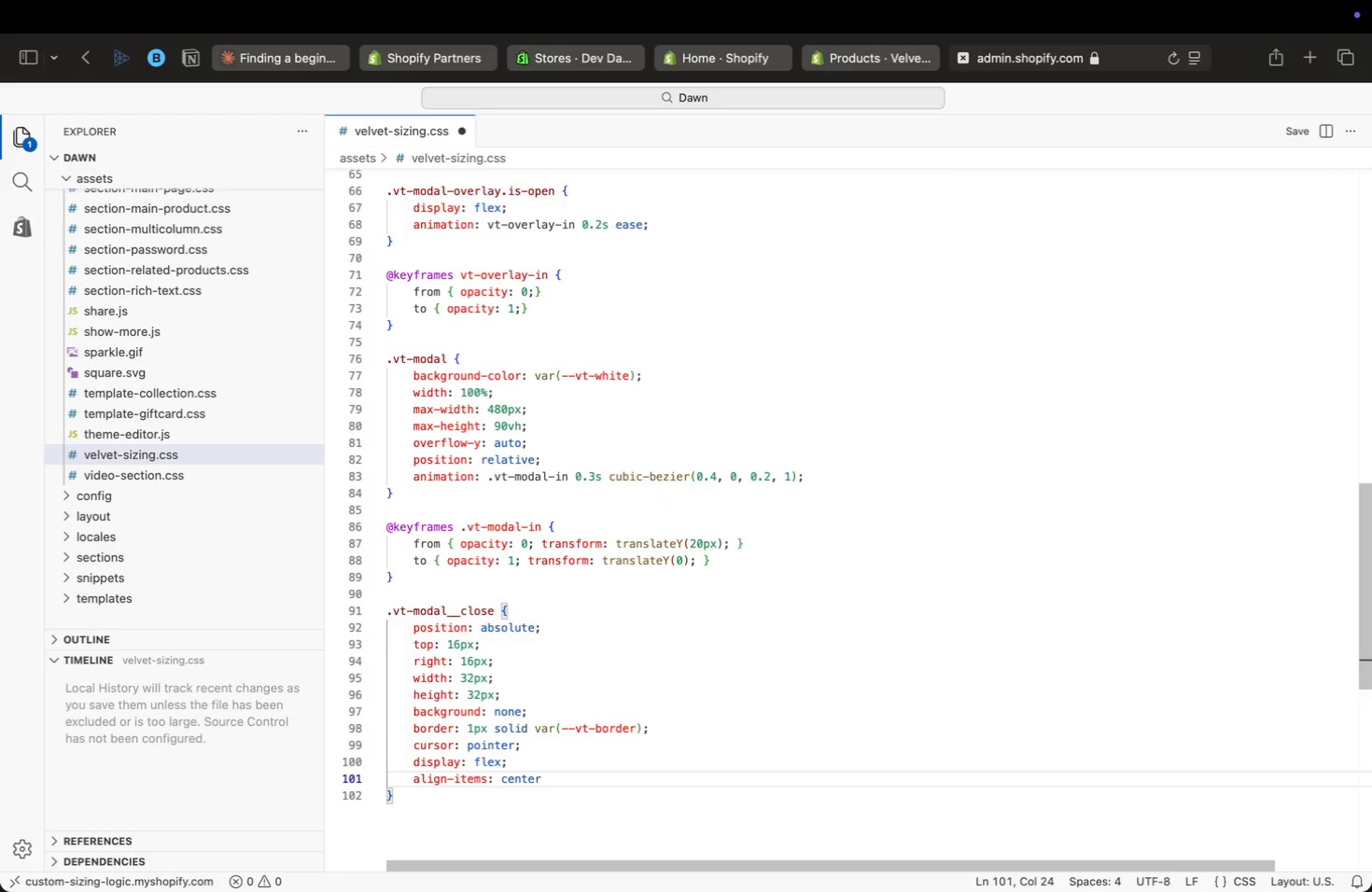 
key(Semicolon)
 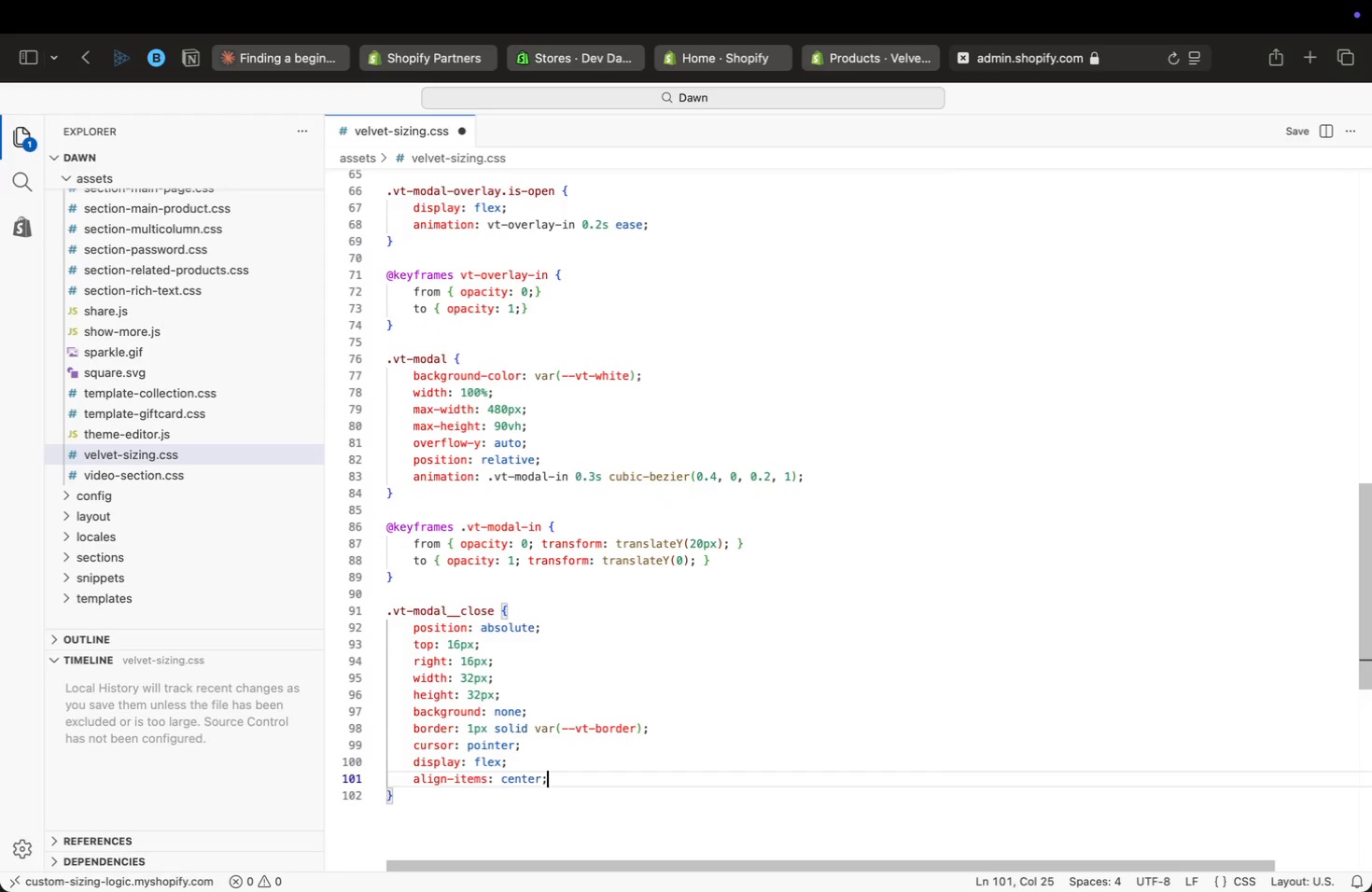 
key(Enter)
 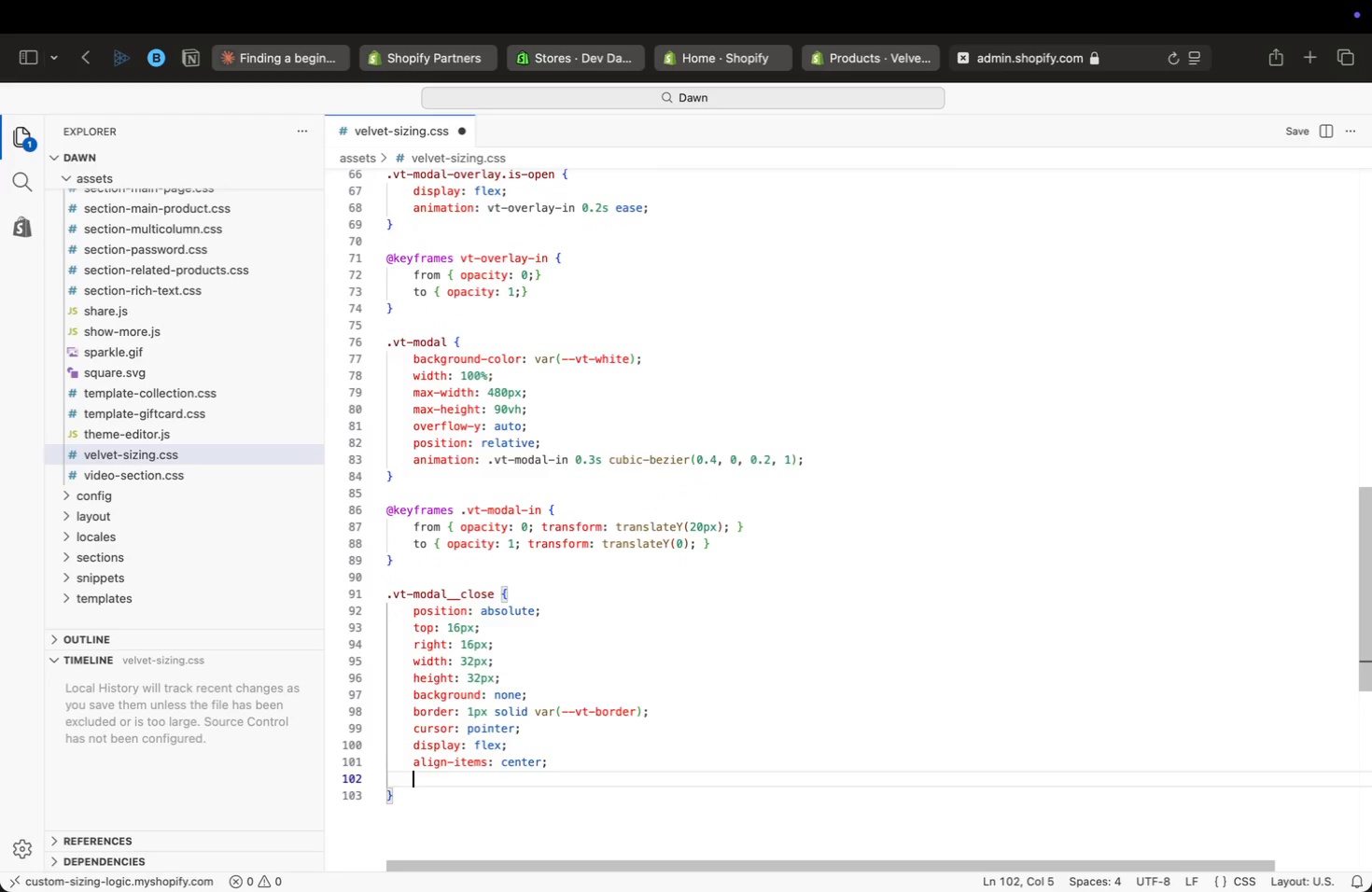 
type(just)
 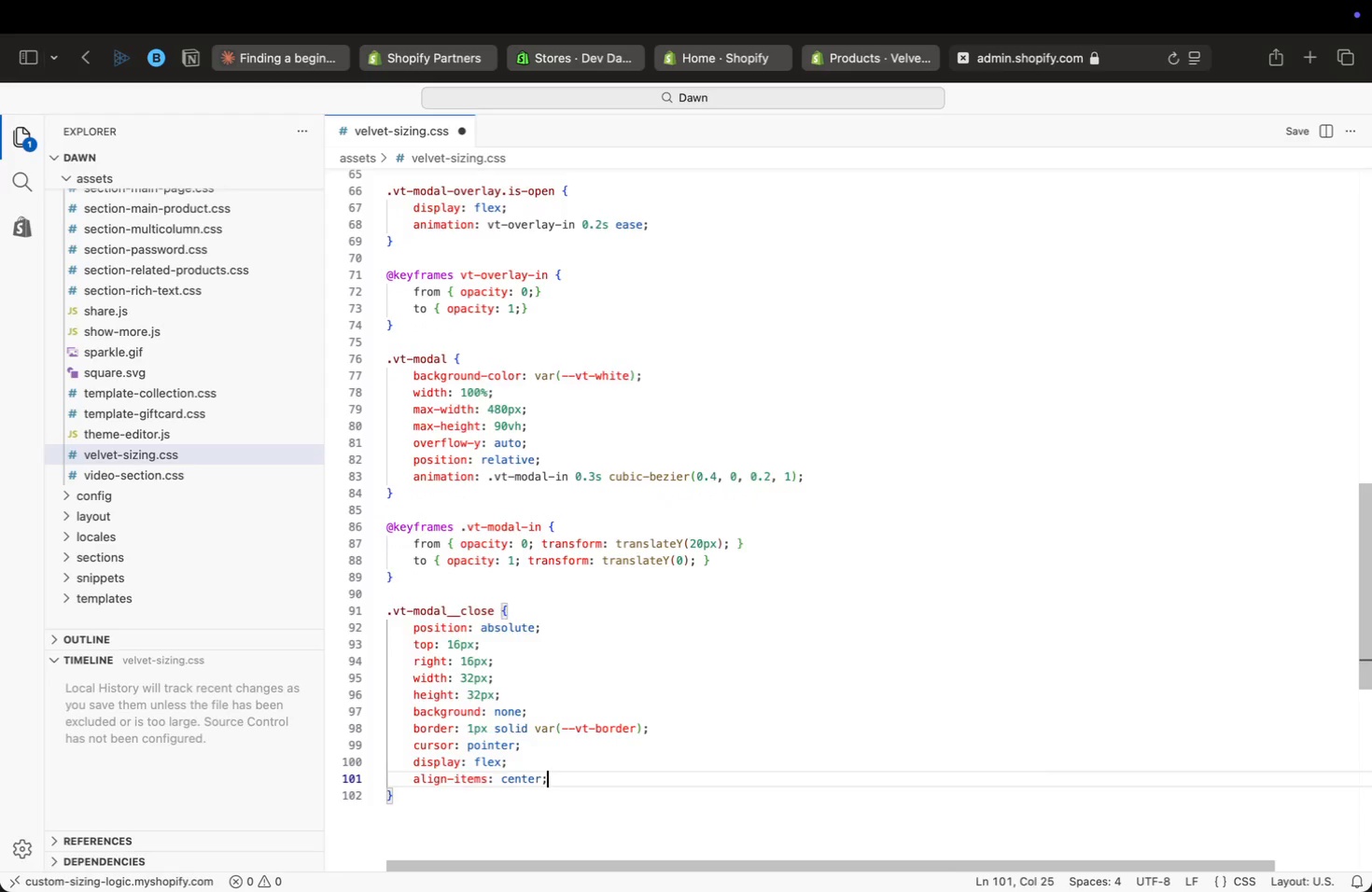 
key(Enter)
 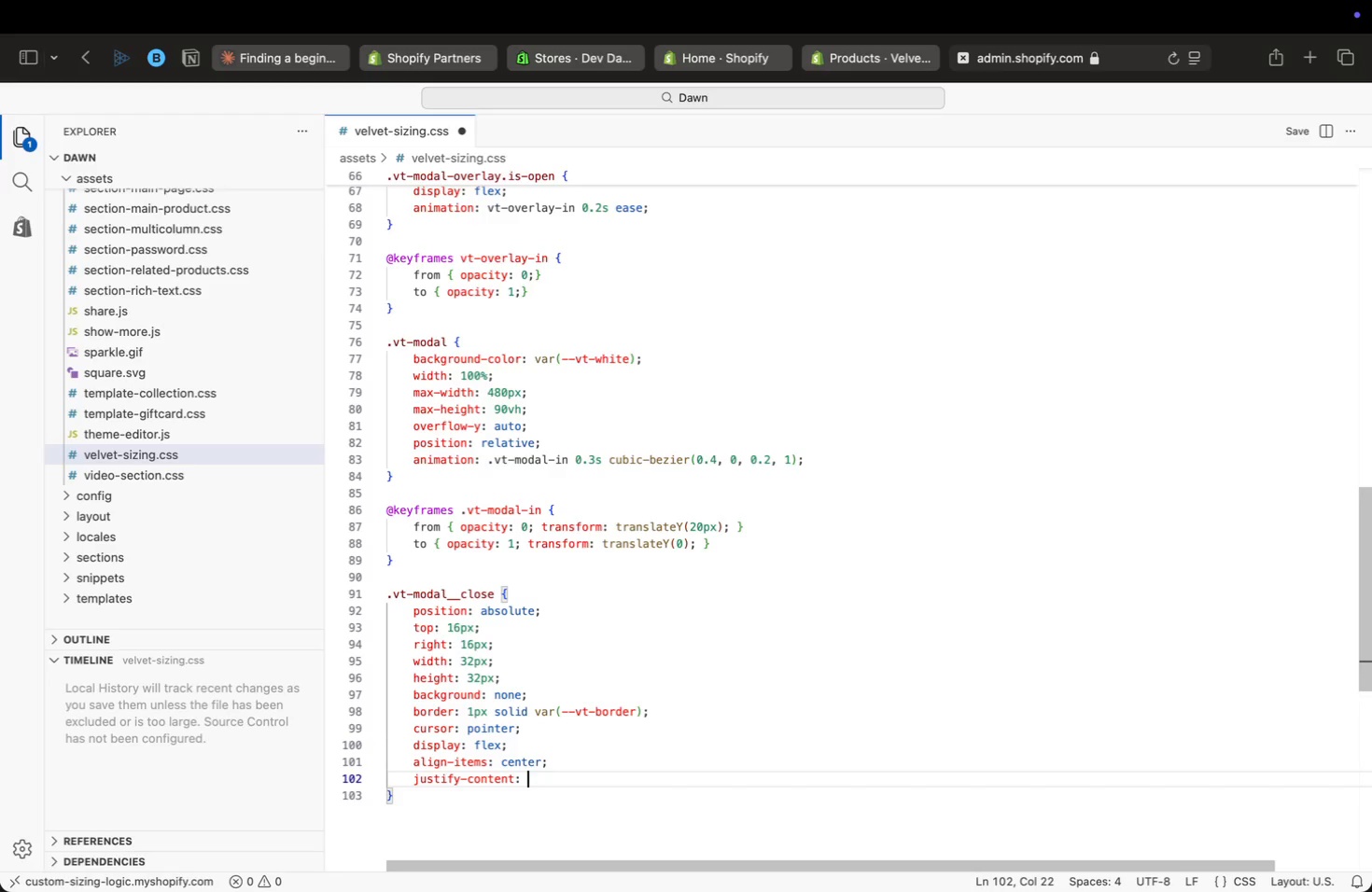 
type(: ce)
 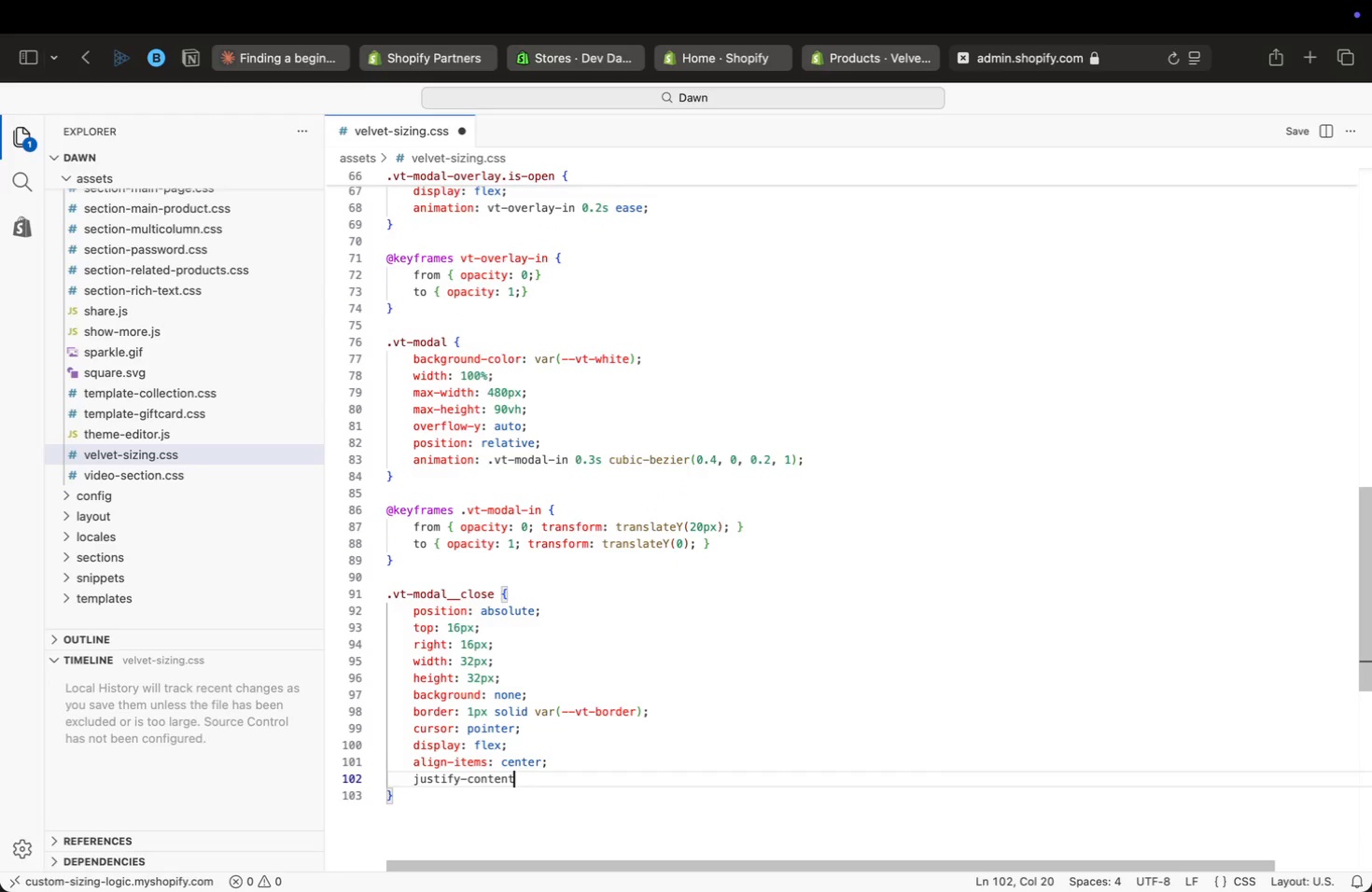 
key(Enter)
 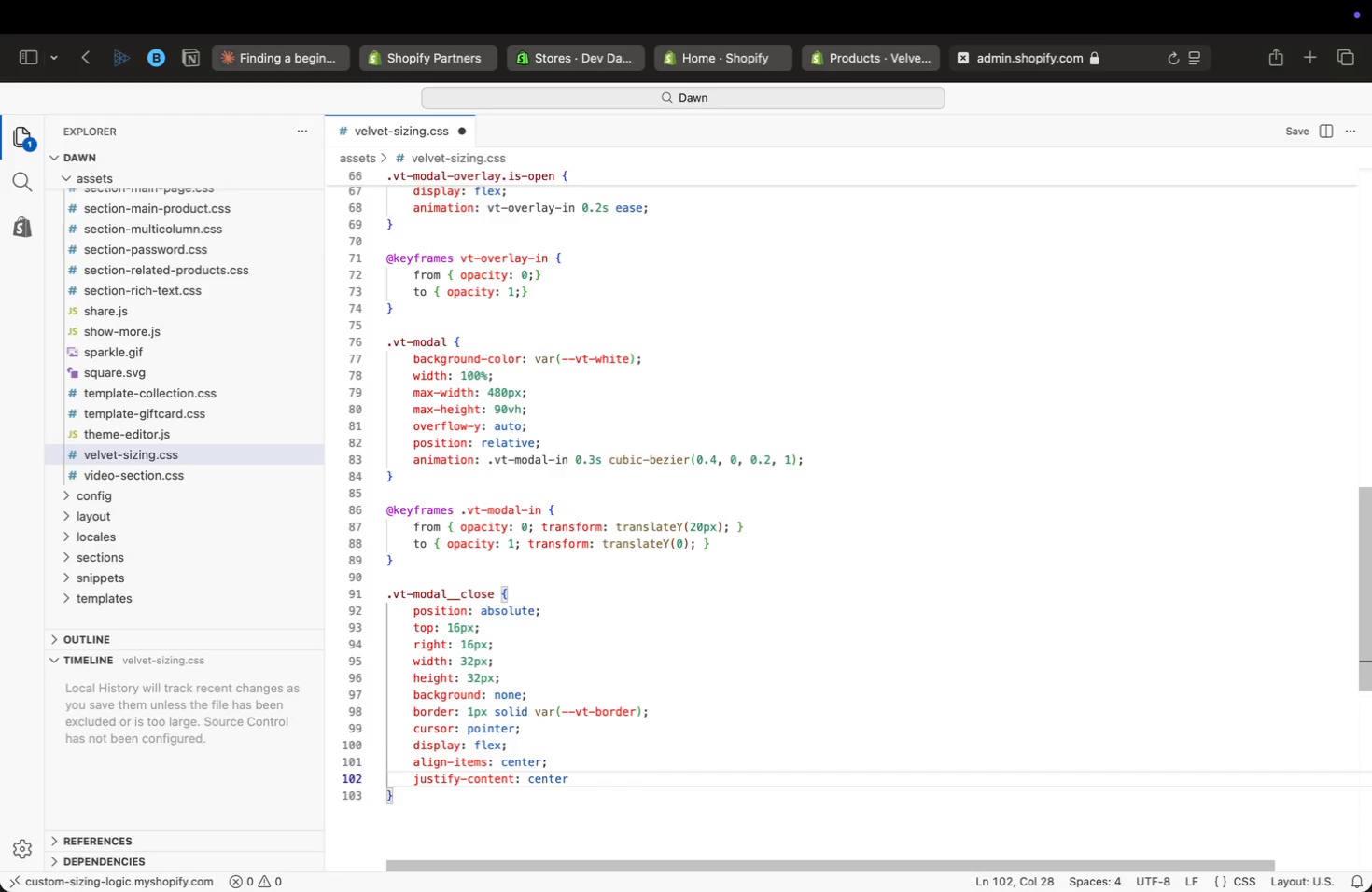 
key(Semicolon)
 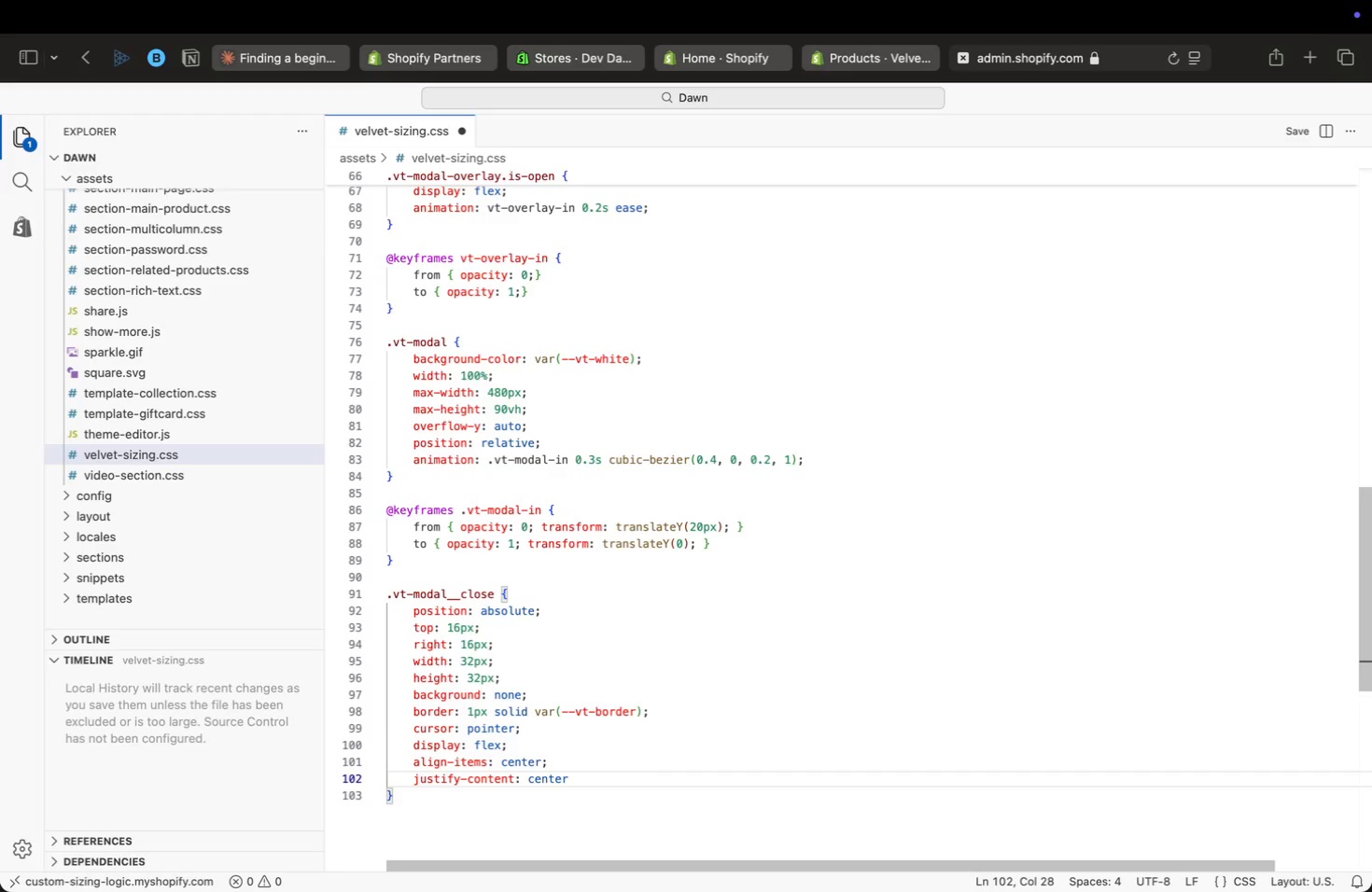 
key(Enter)
 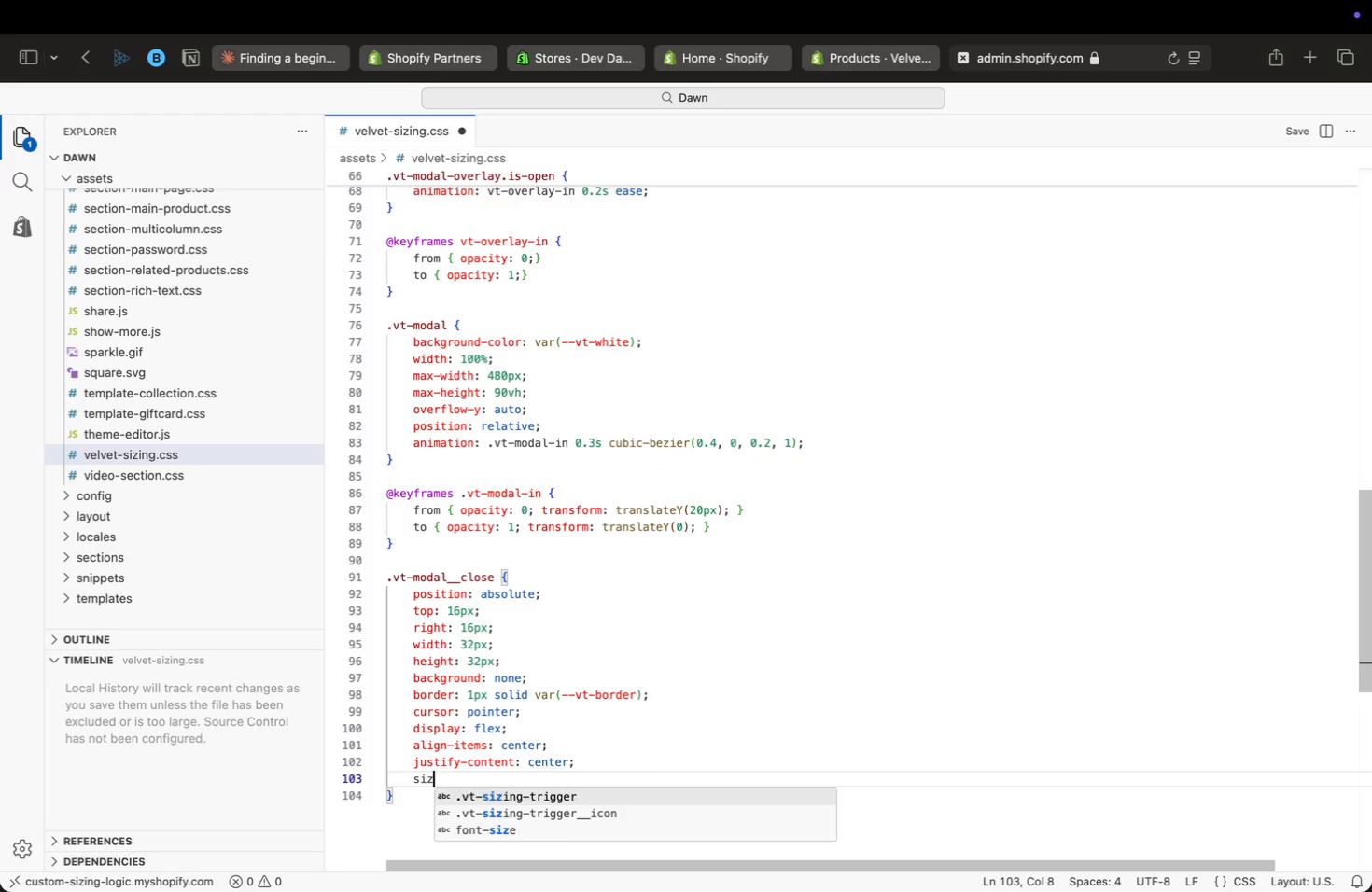 
type(size)
 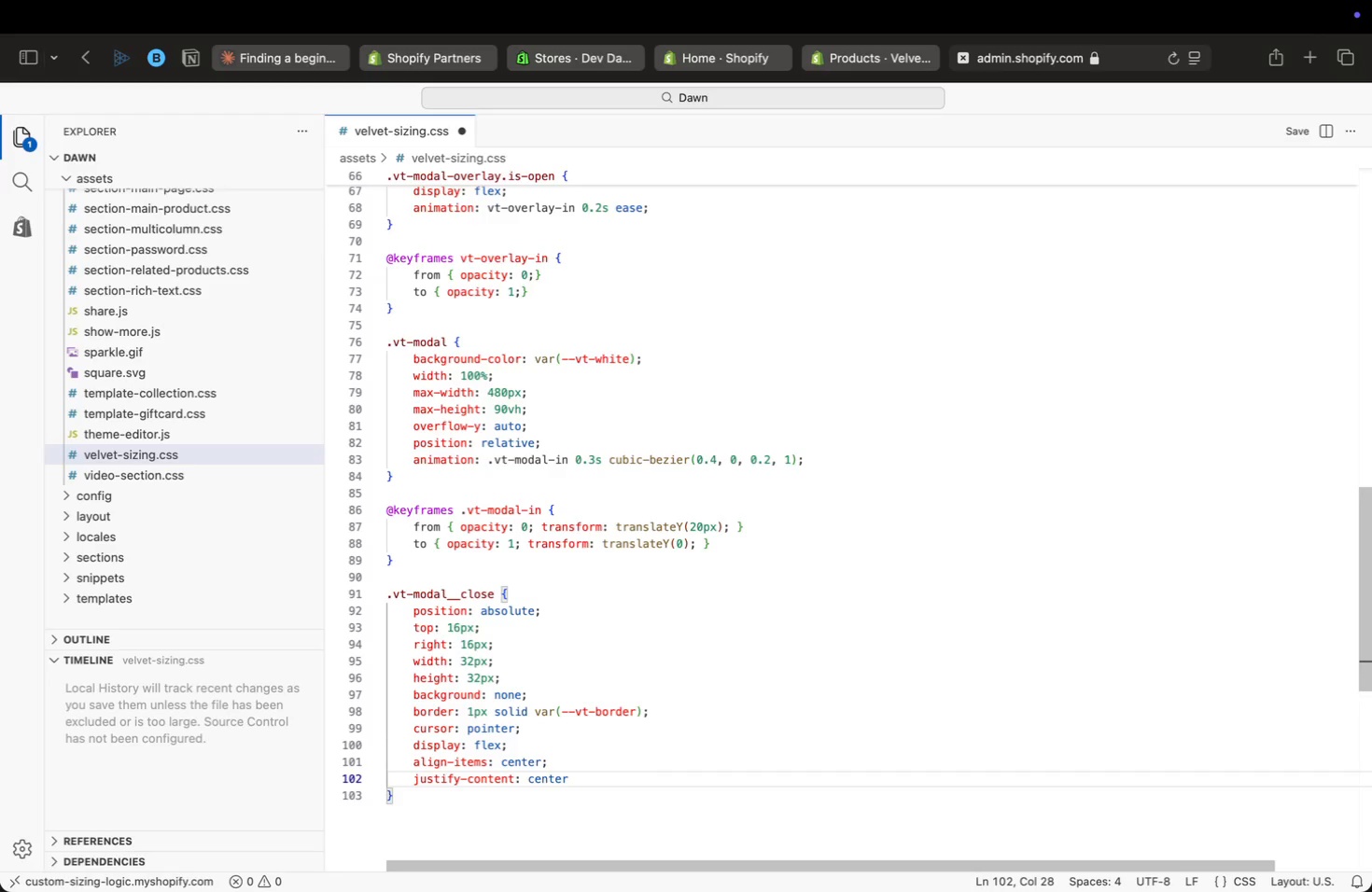 
key(Enter)
 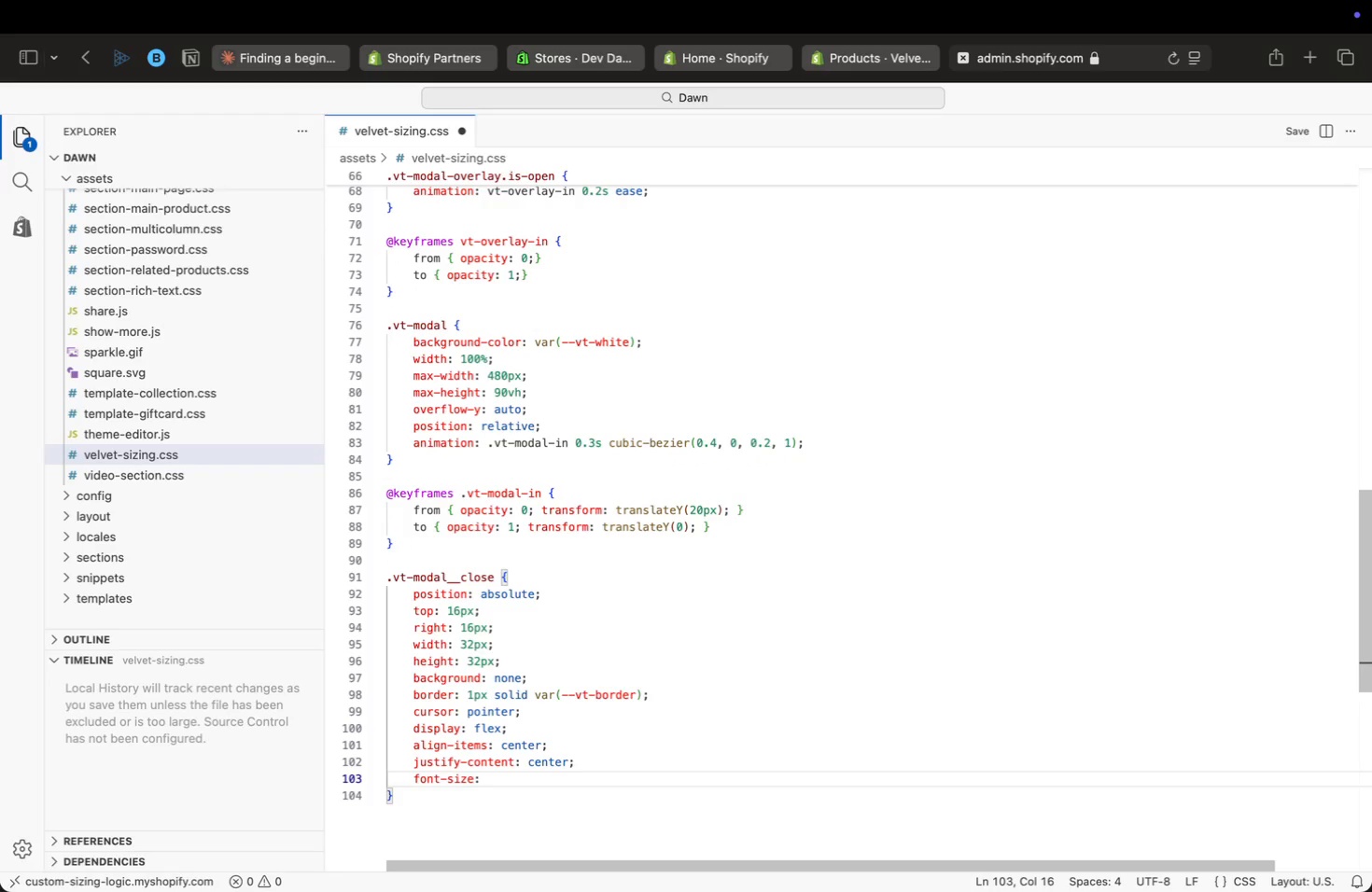 
type(: 16px;)
 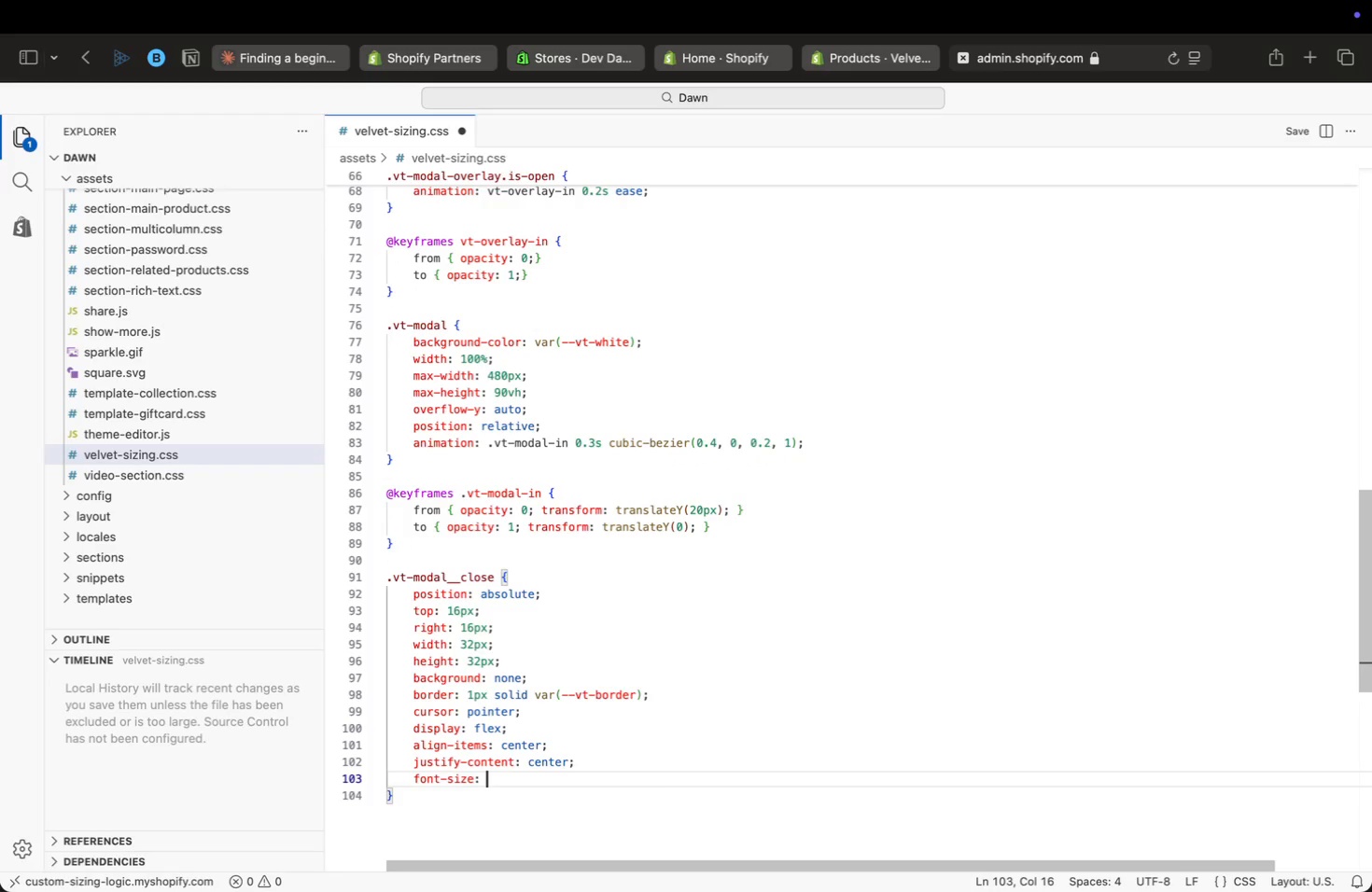 
key(Enter)
 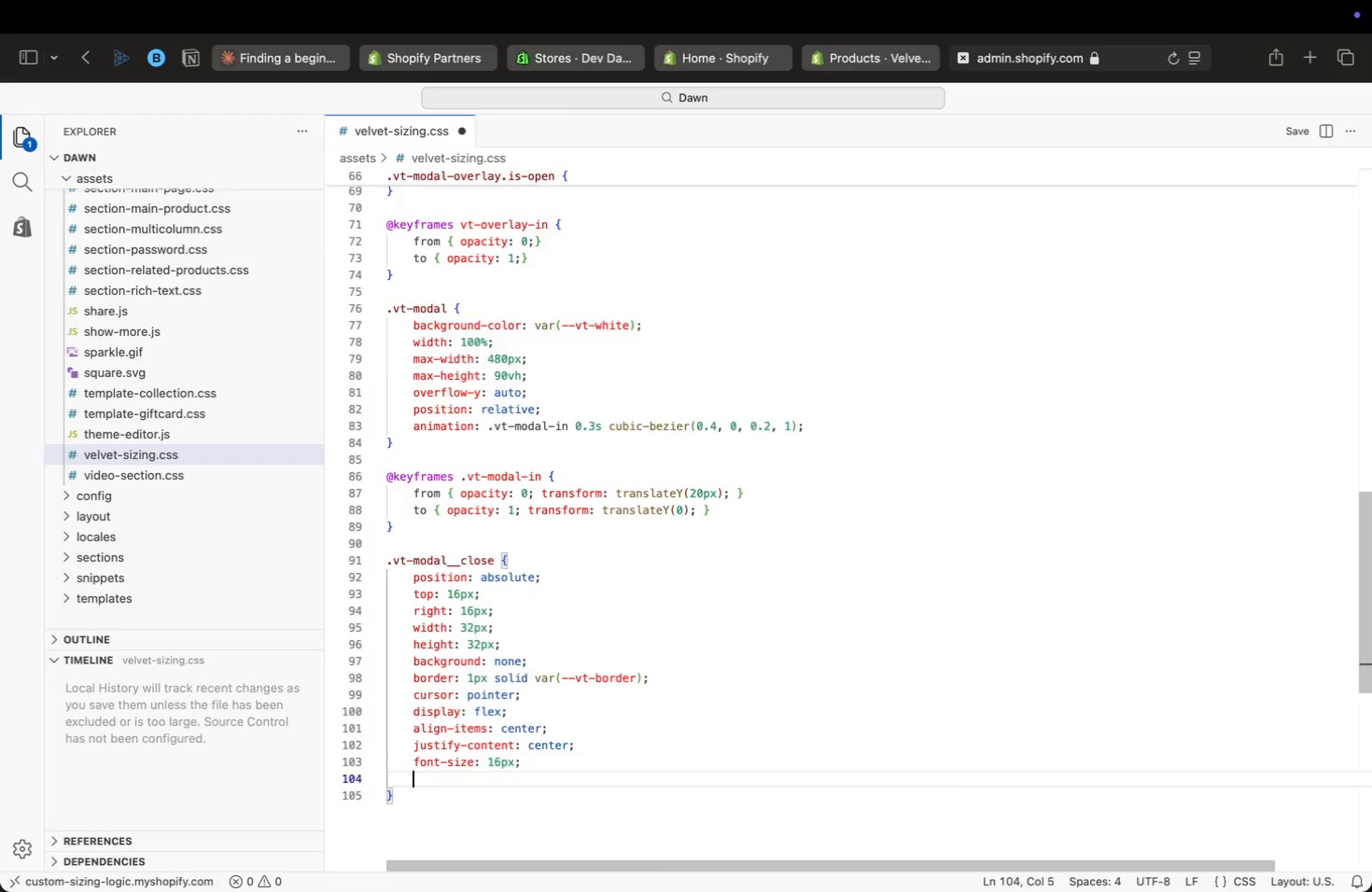 
type(color: var(mid)
 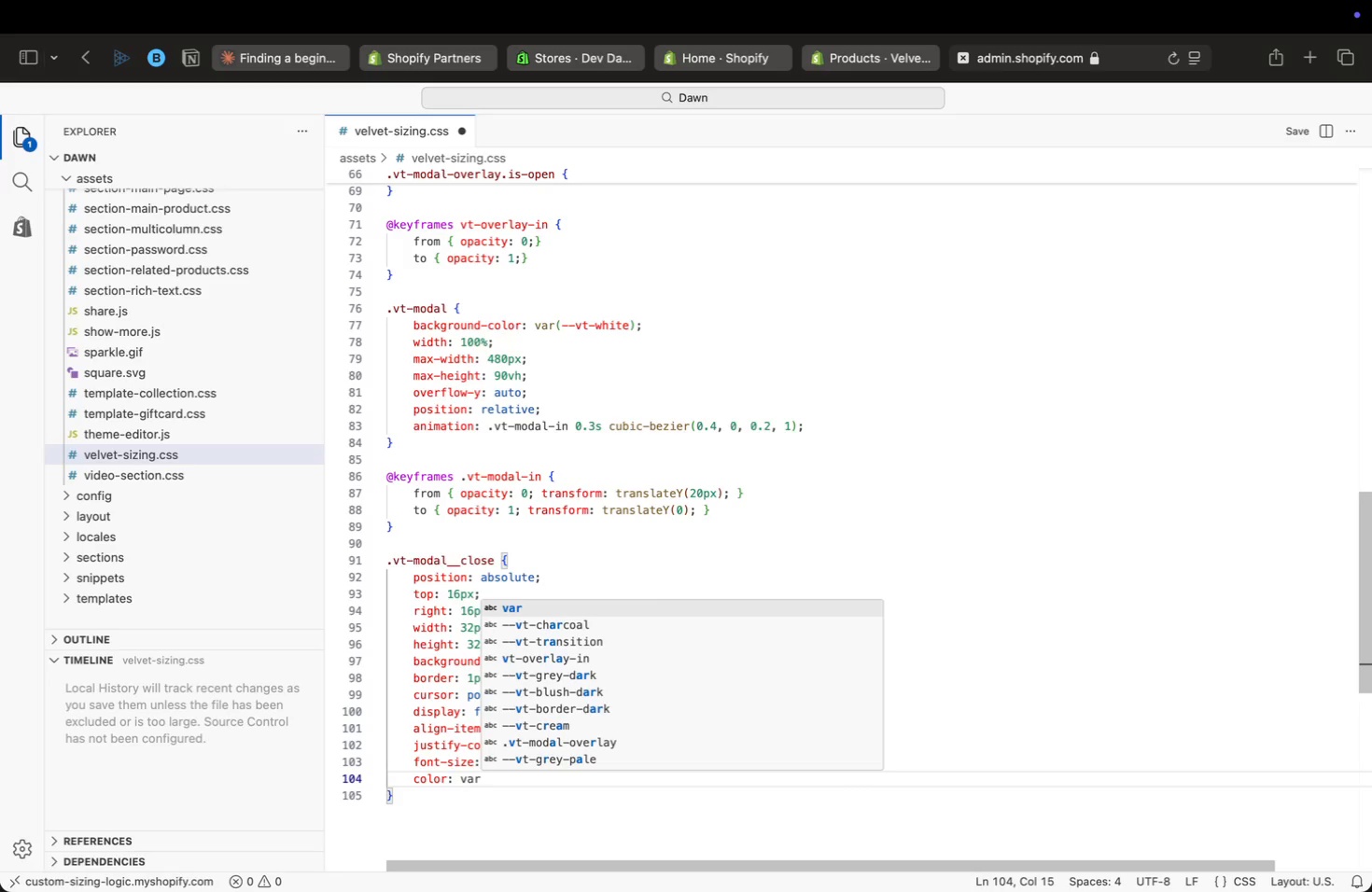 
key(ArrowDown)
 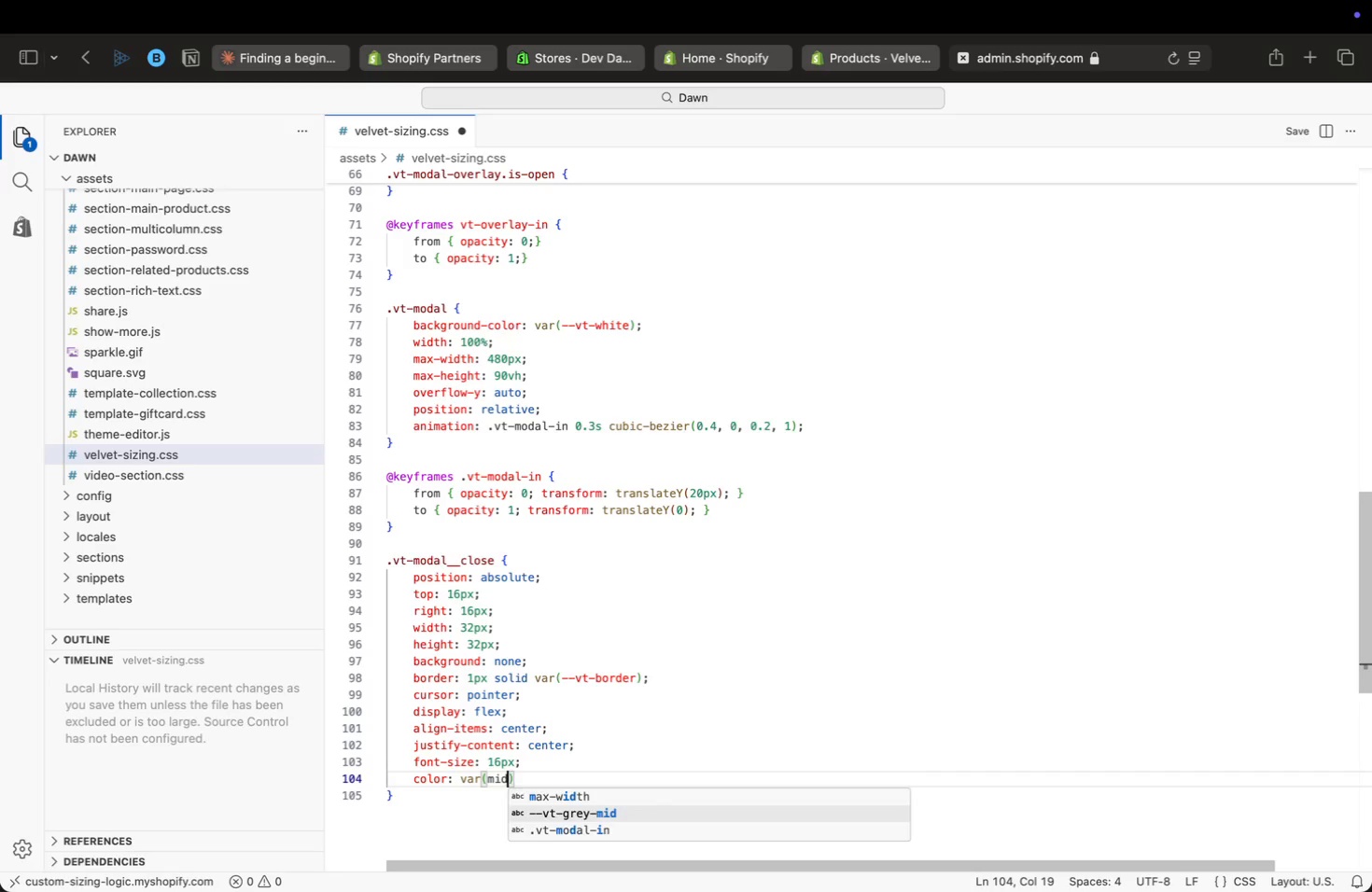 
key(Enter)
 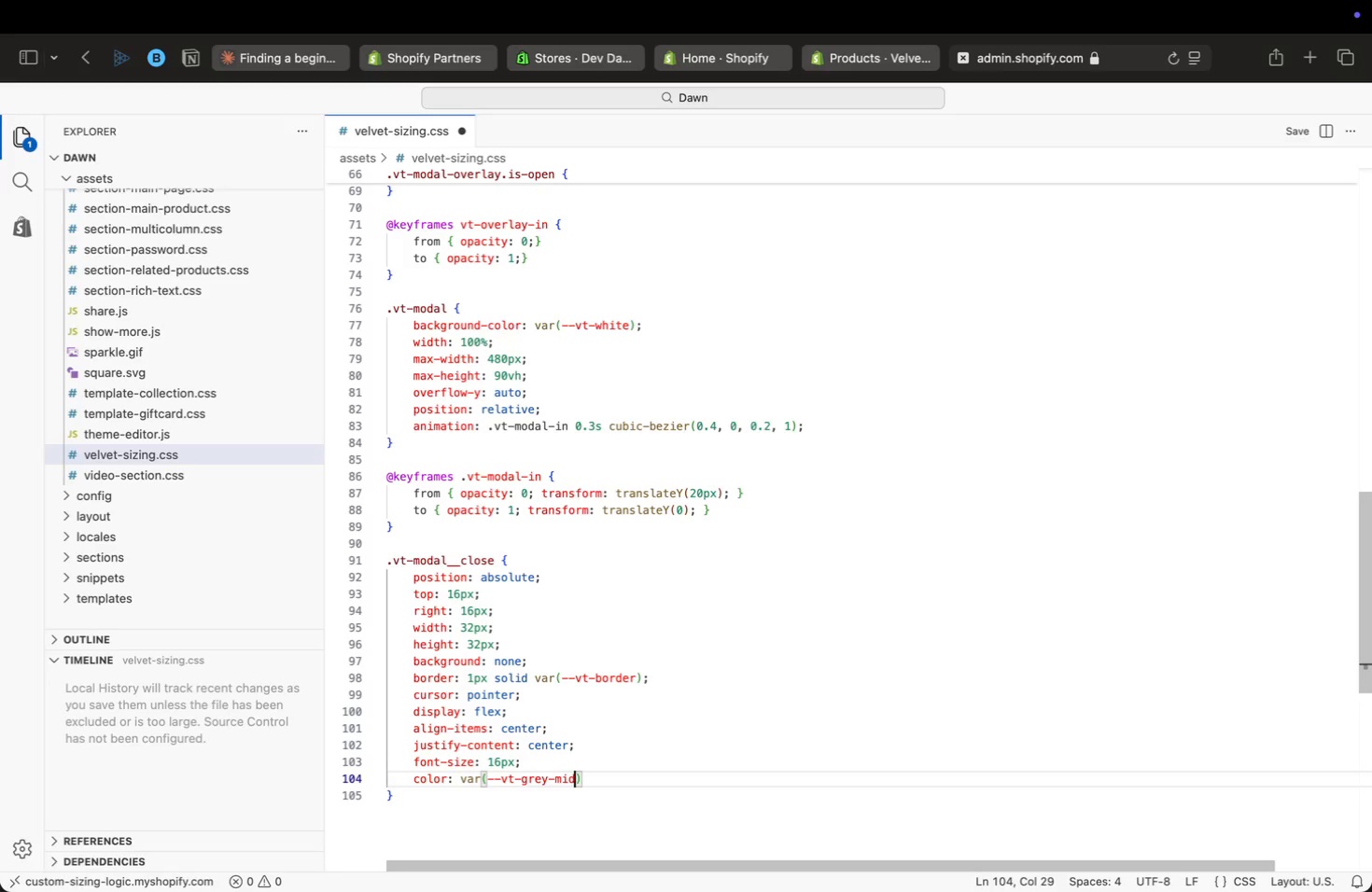 
key(ArrowRight)
 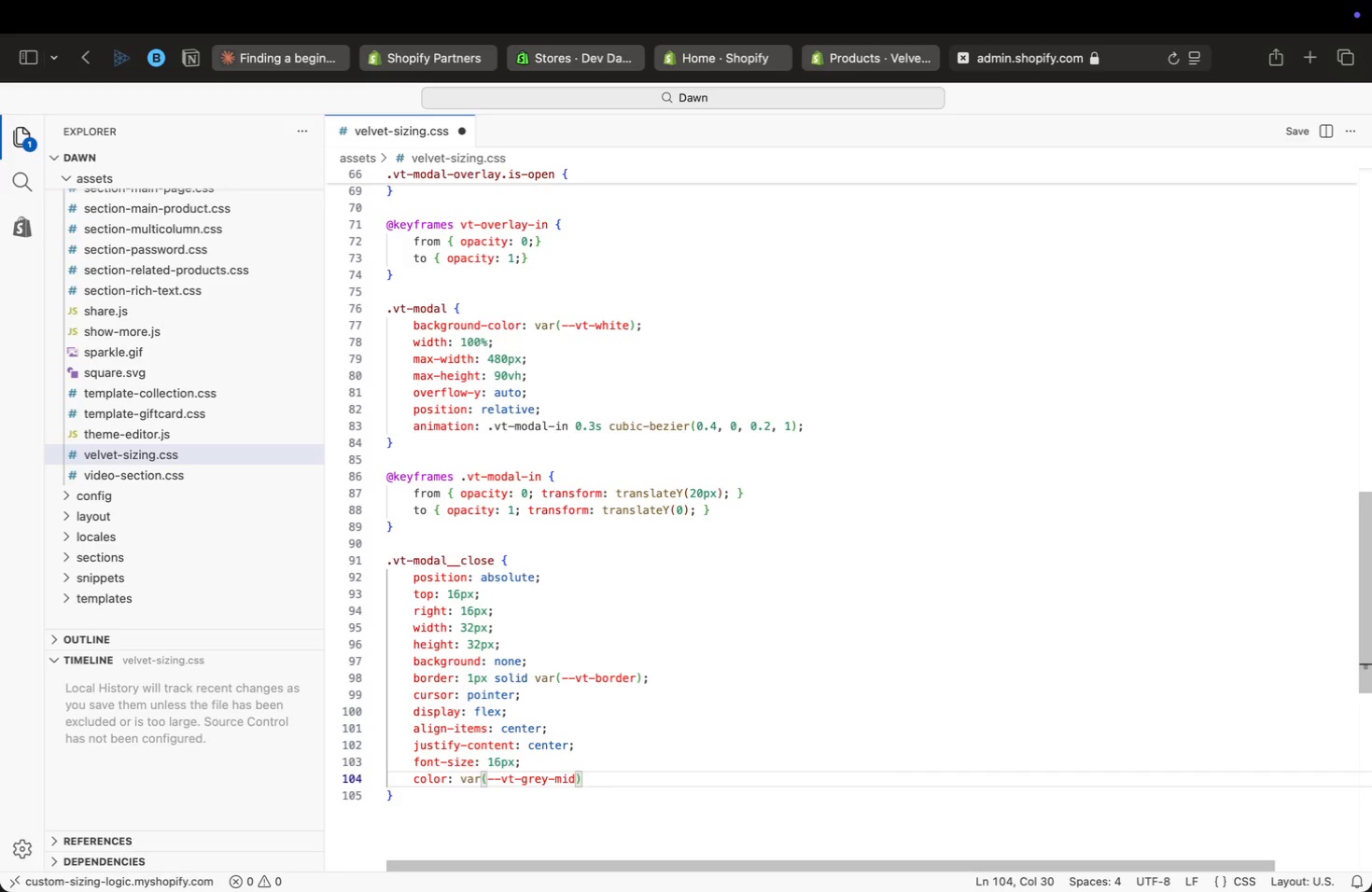 
key(Semicolon)
 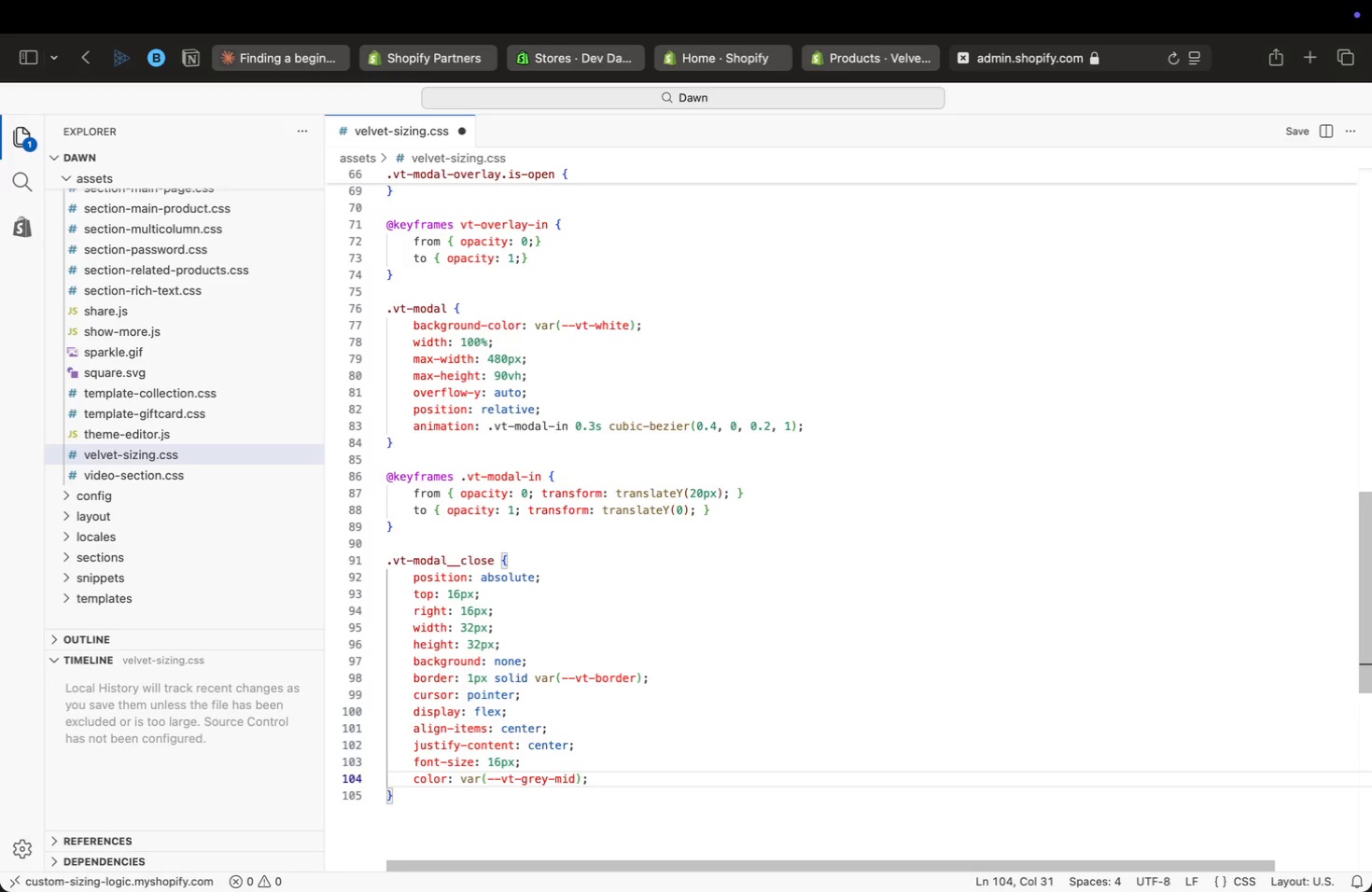 
key(Enter)
 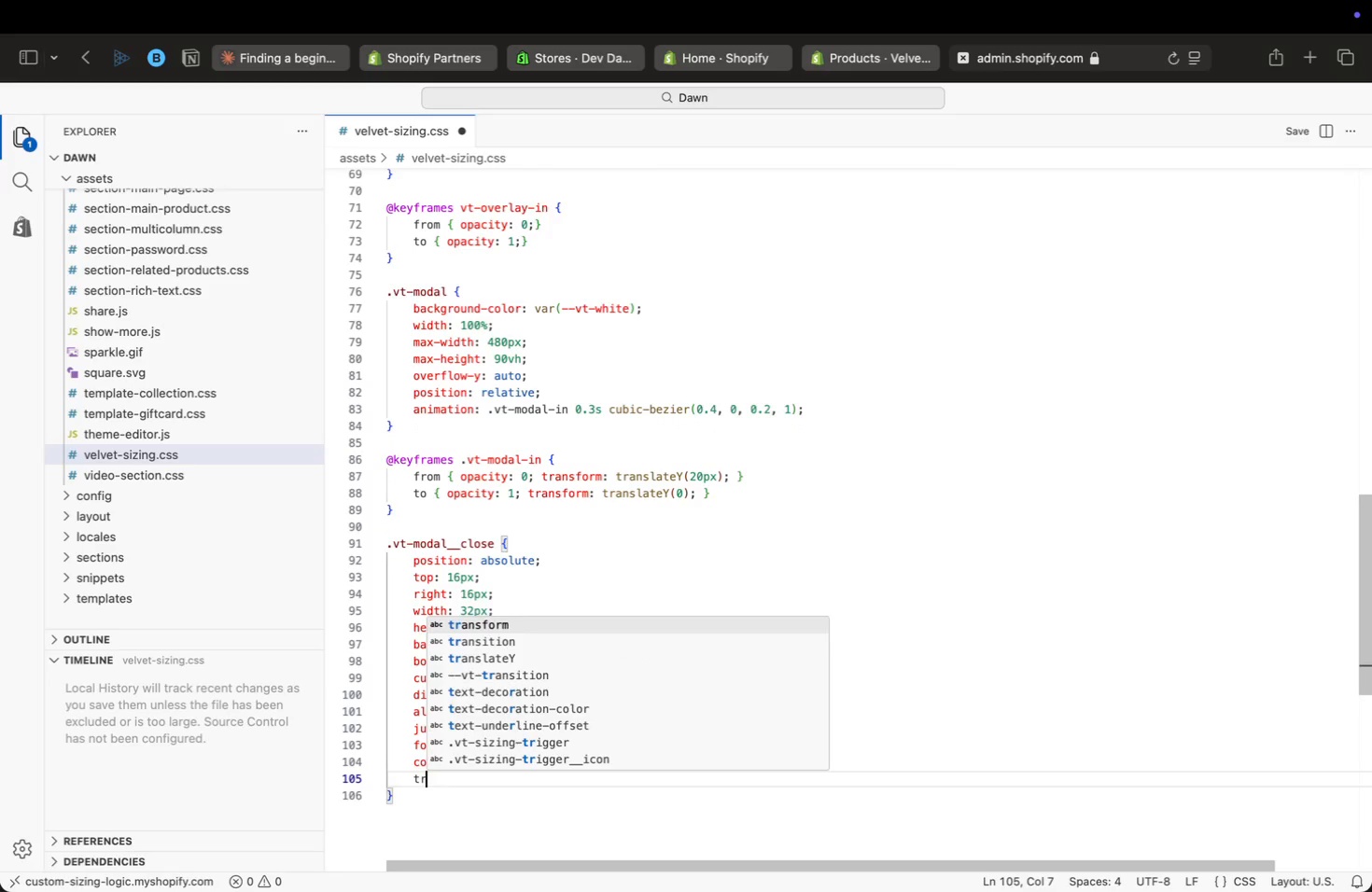 
type(trn)
key(Backspace)
type(an)
 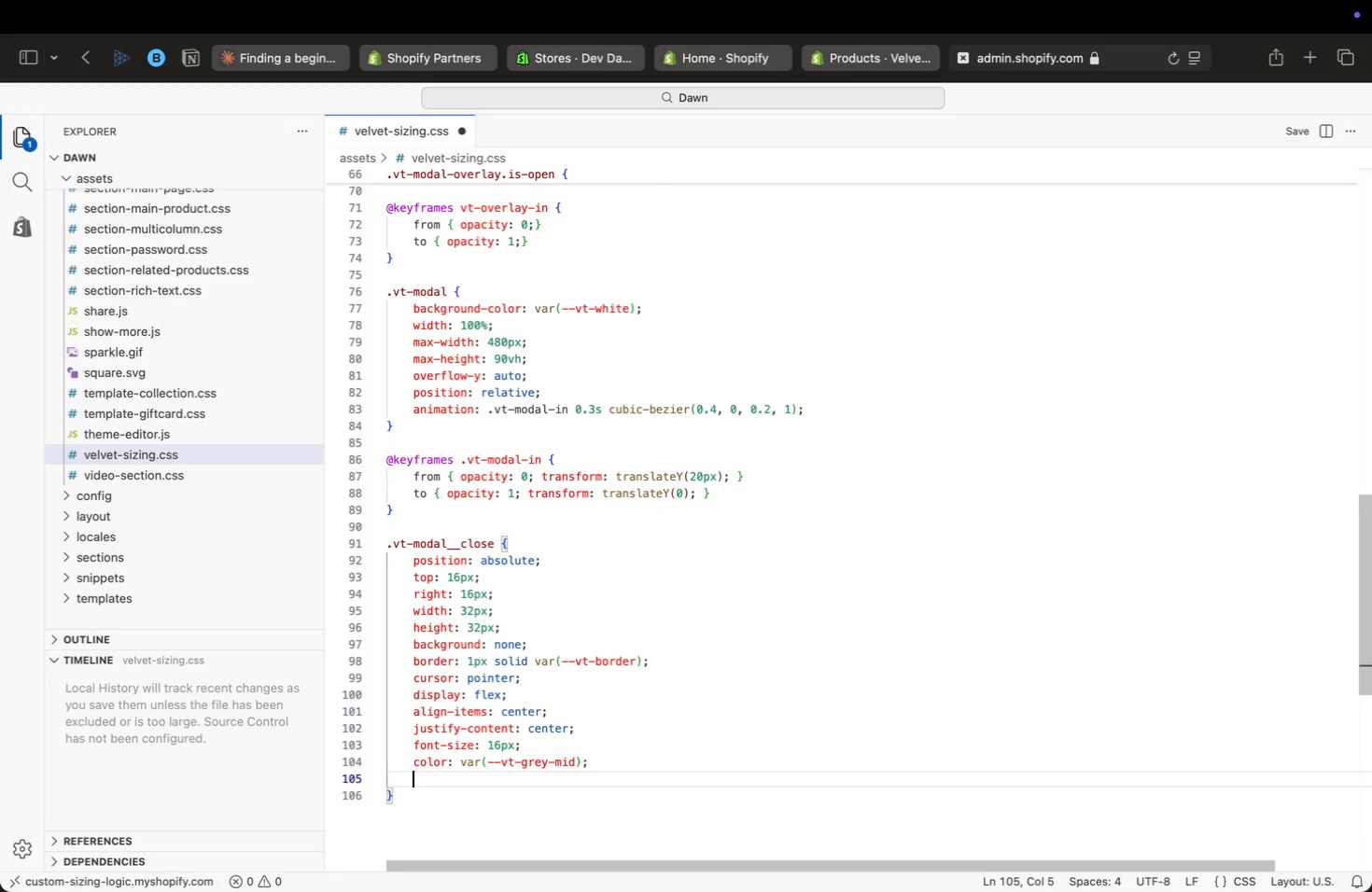 
key(ArrowDown)
 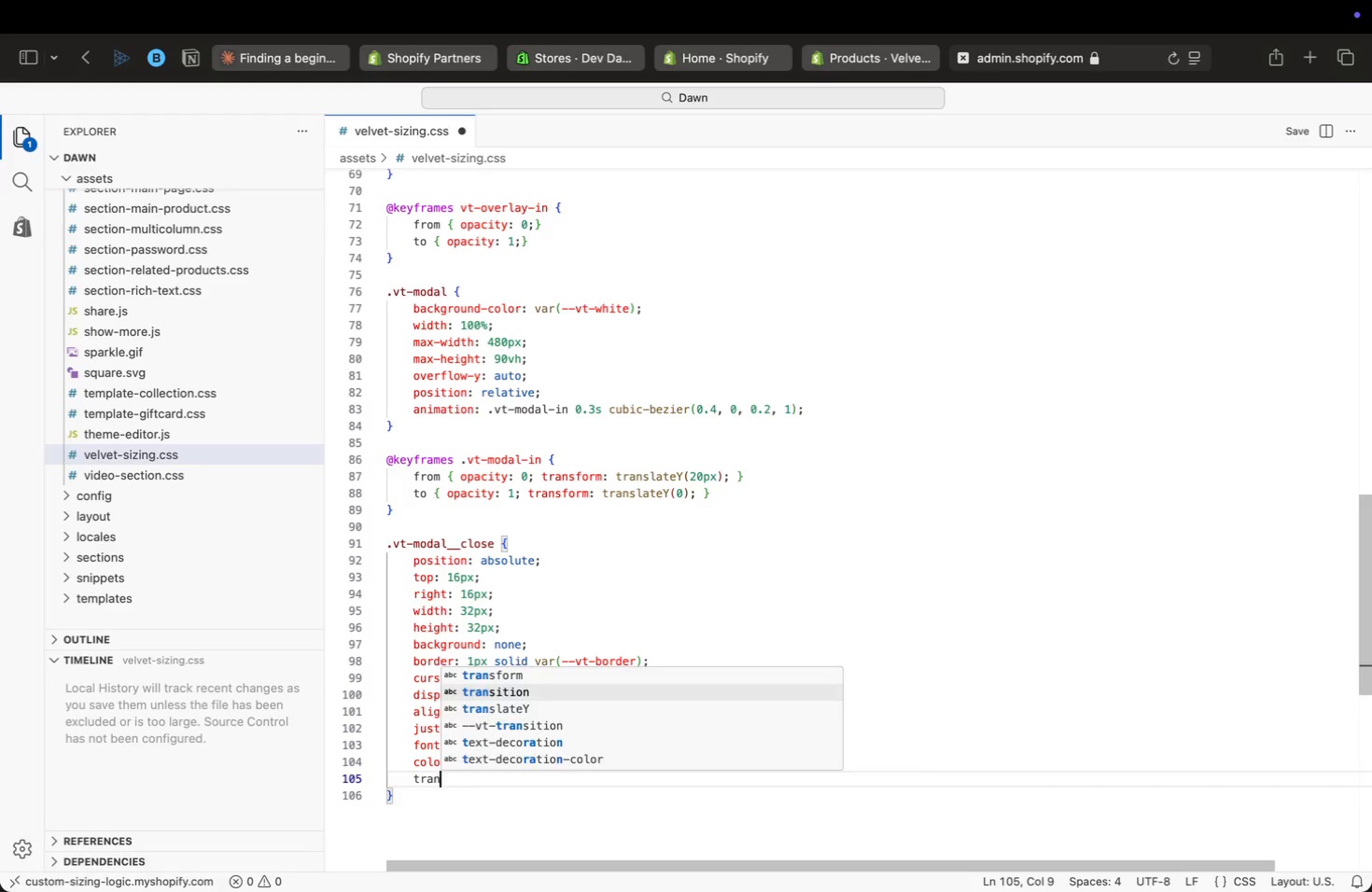 
key(Enter)
 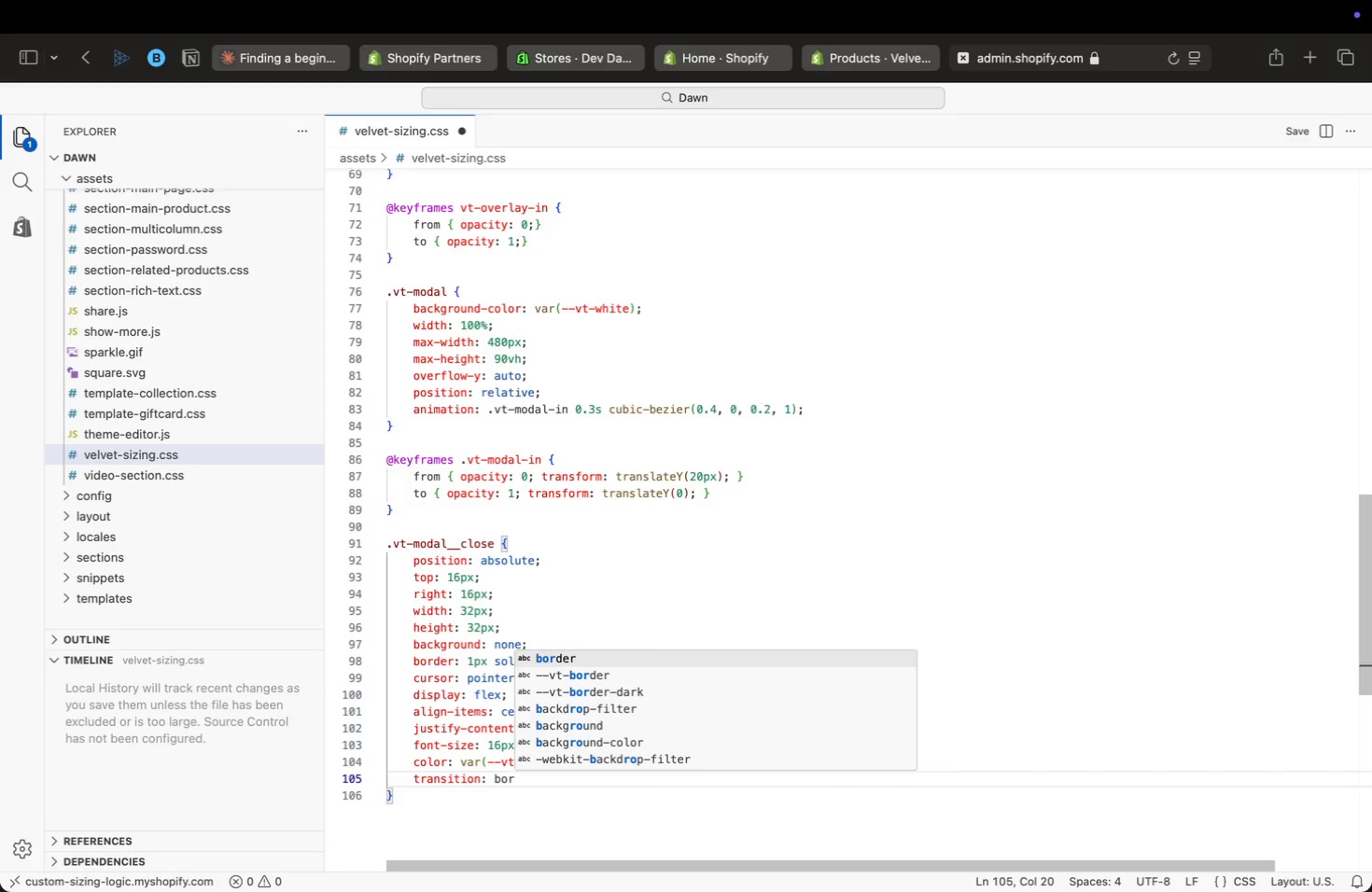 
type(: bor)
 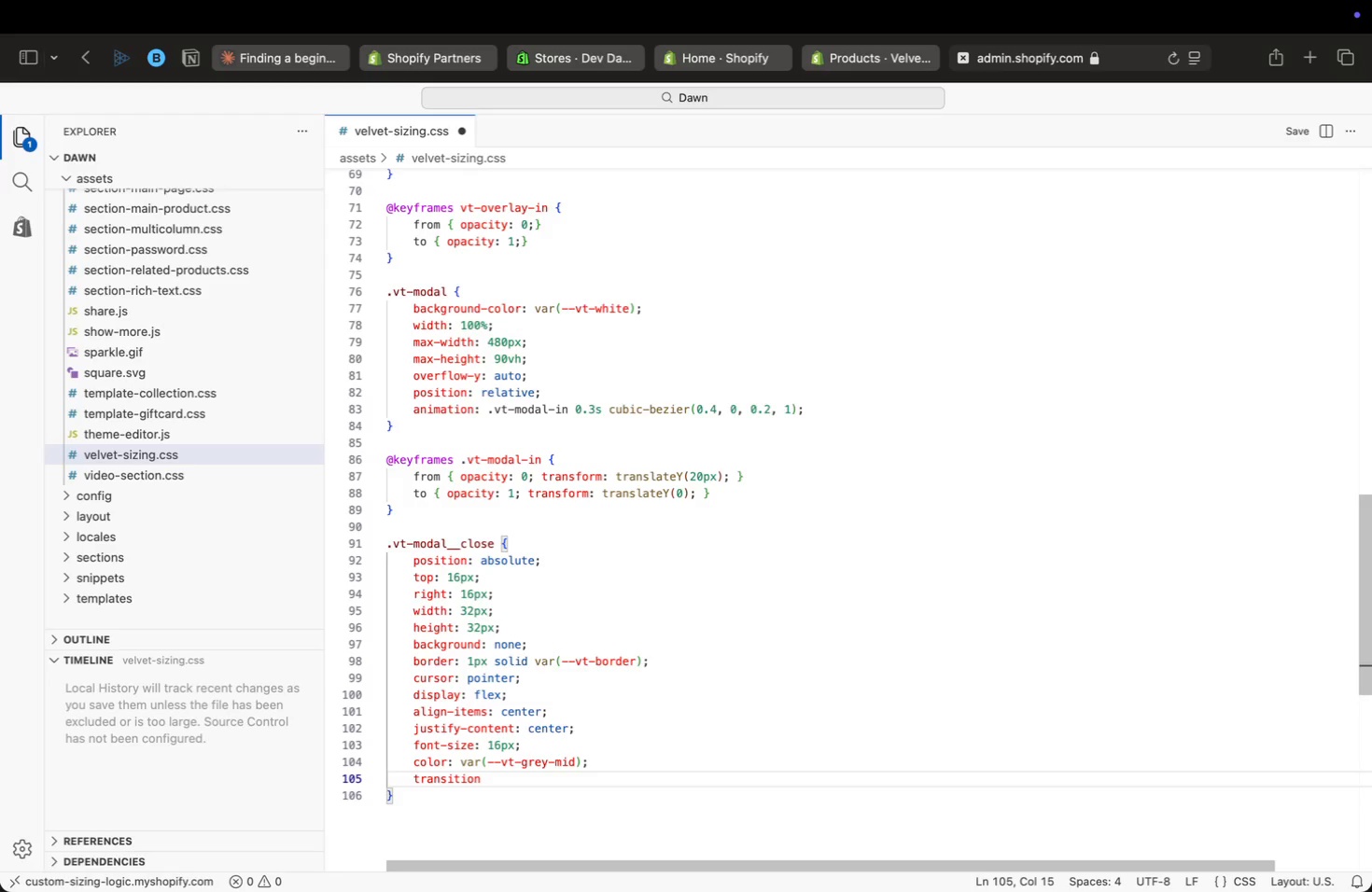 
wait(6.4)
 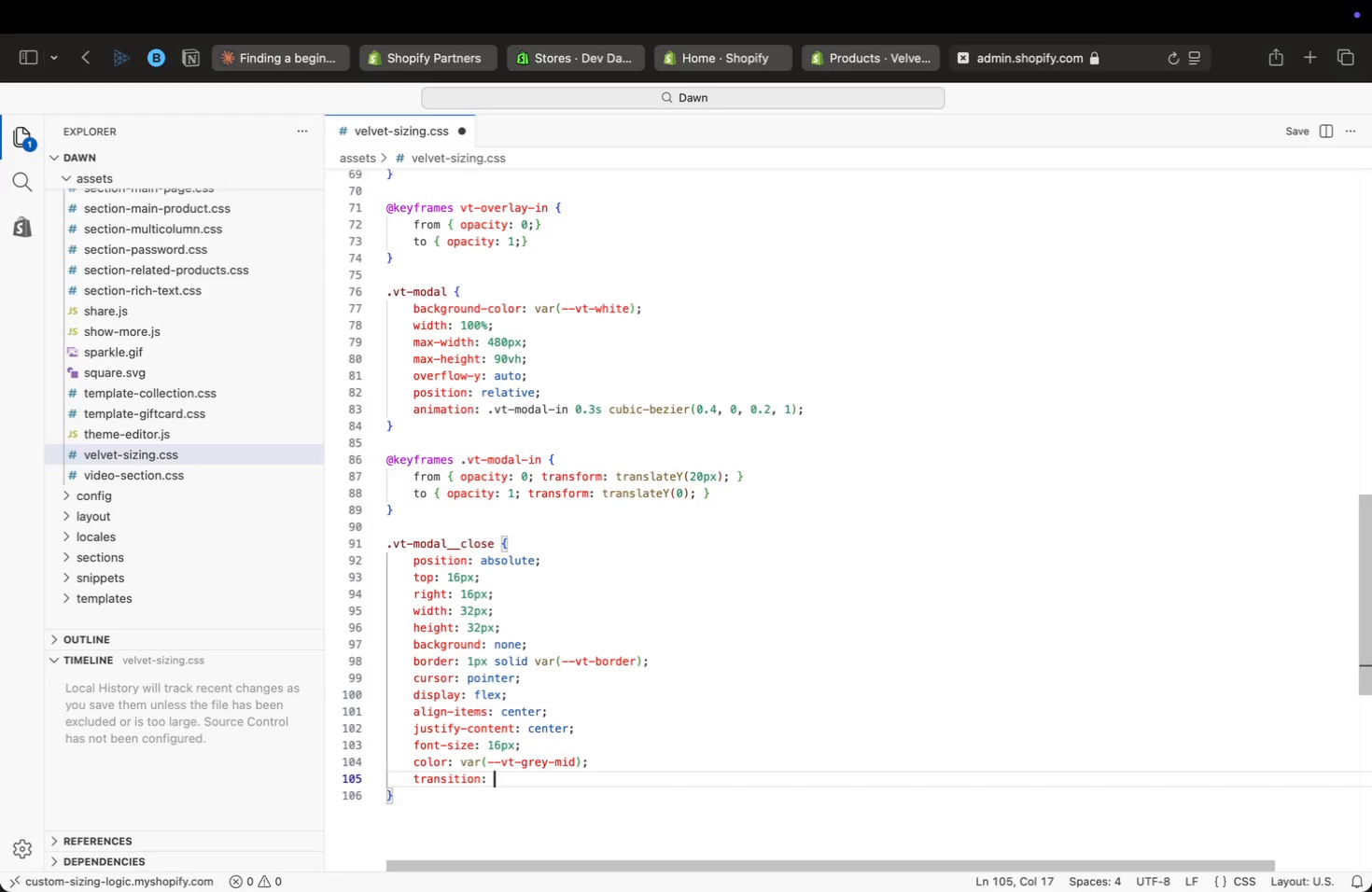 
type(der-color var(r)
key(Backspace)
type(tra)
 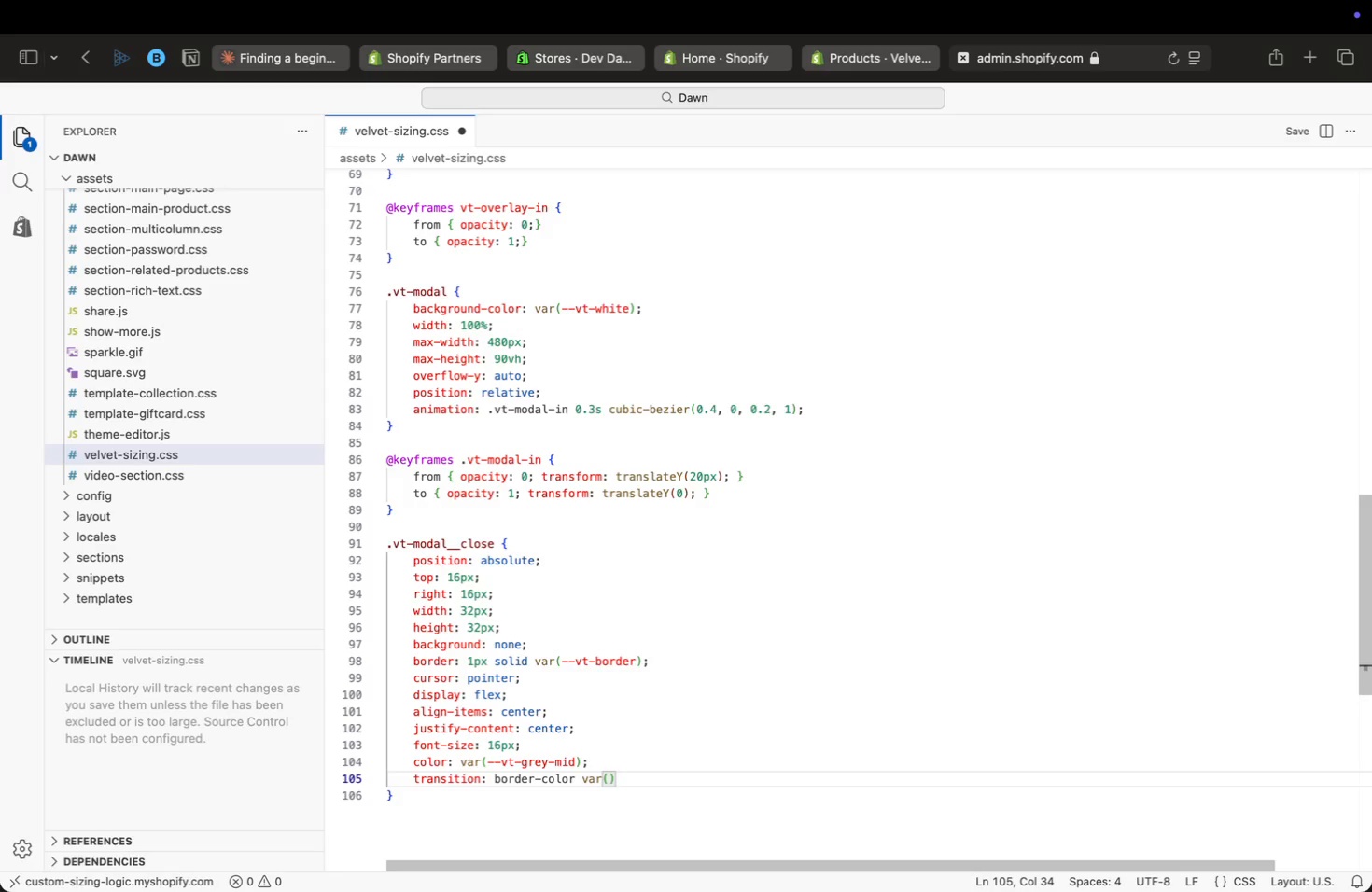 
key(ArrowDown)
 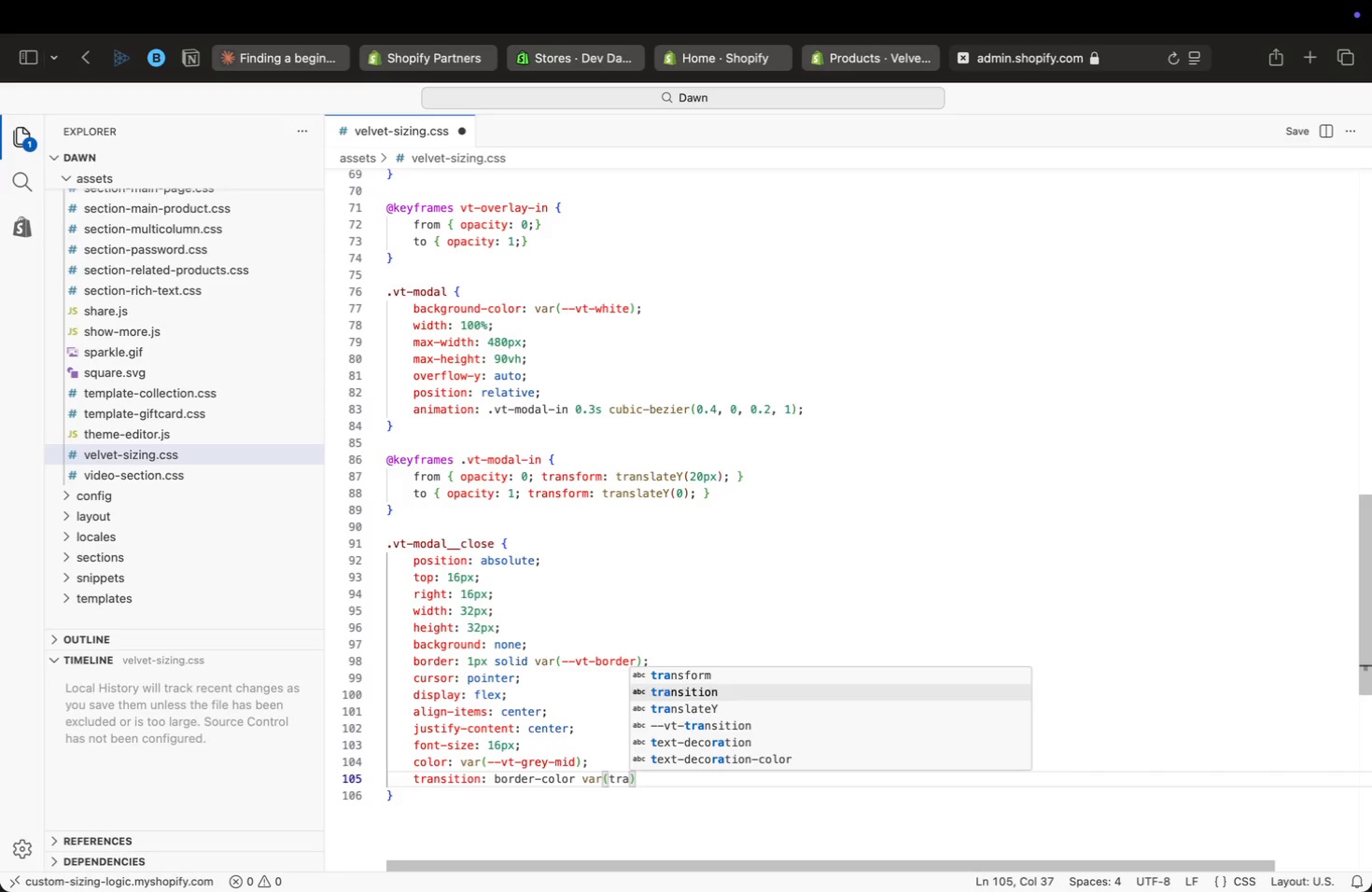 
key(ArrowDown)
 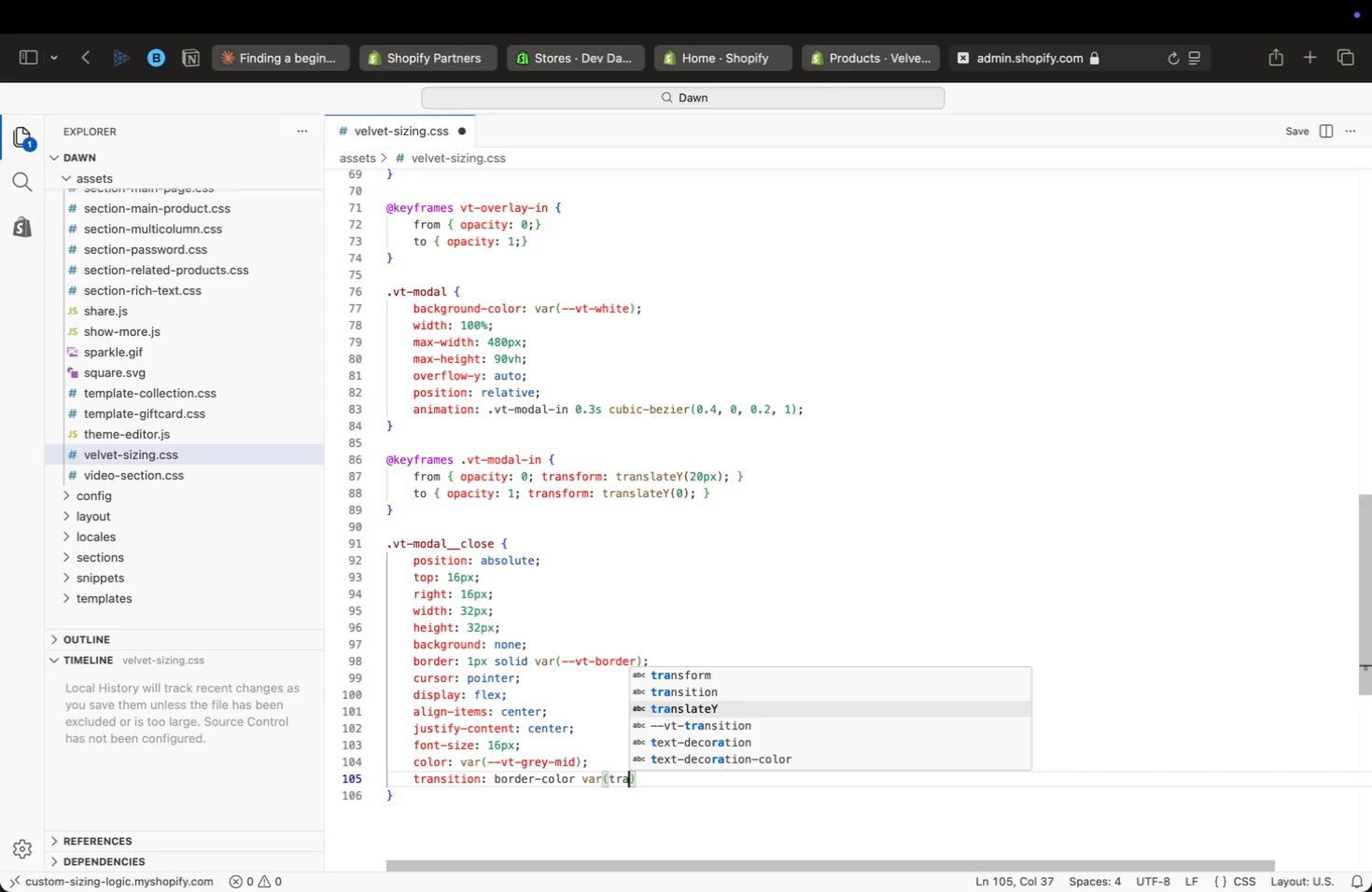 
key(ArrowDown)
 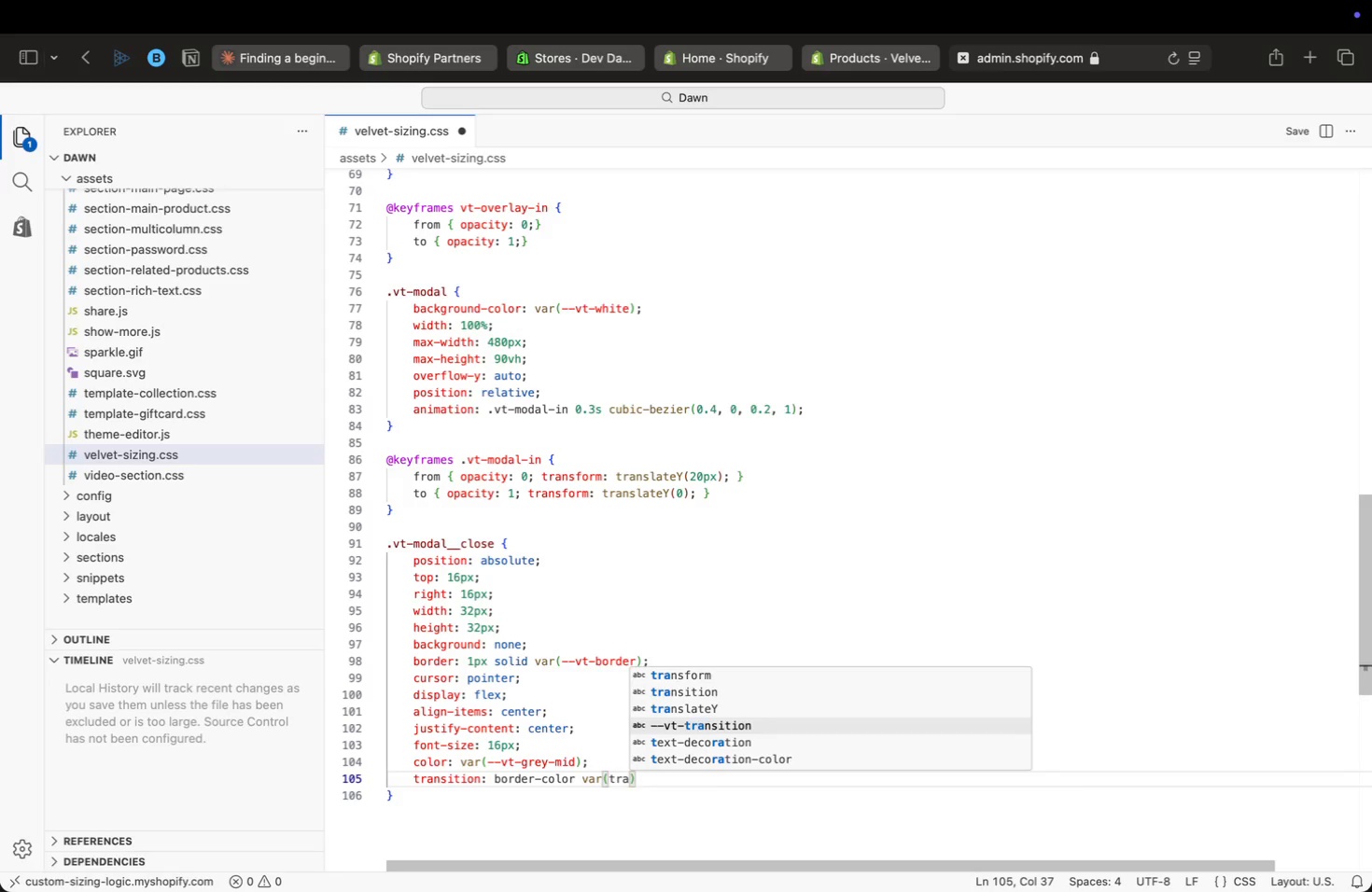 
key(Enter)
 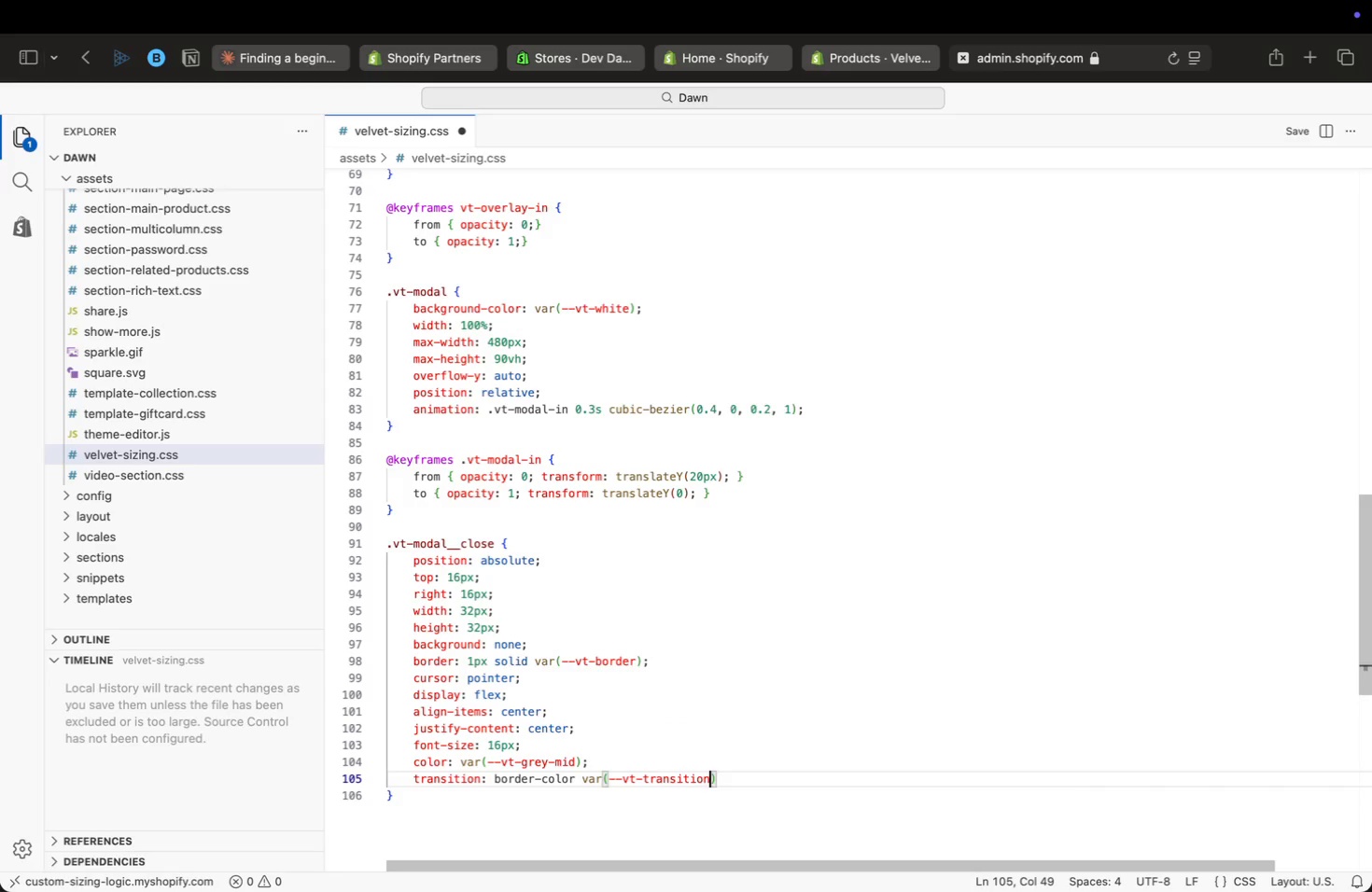 
key(ArrowRight)
 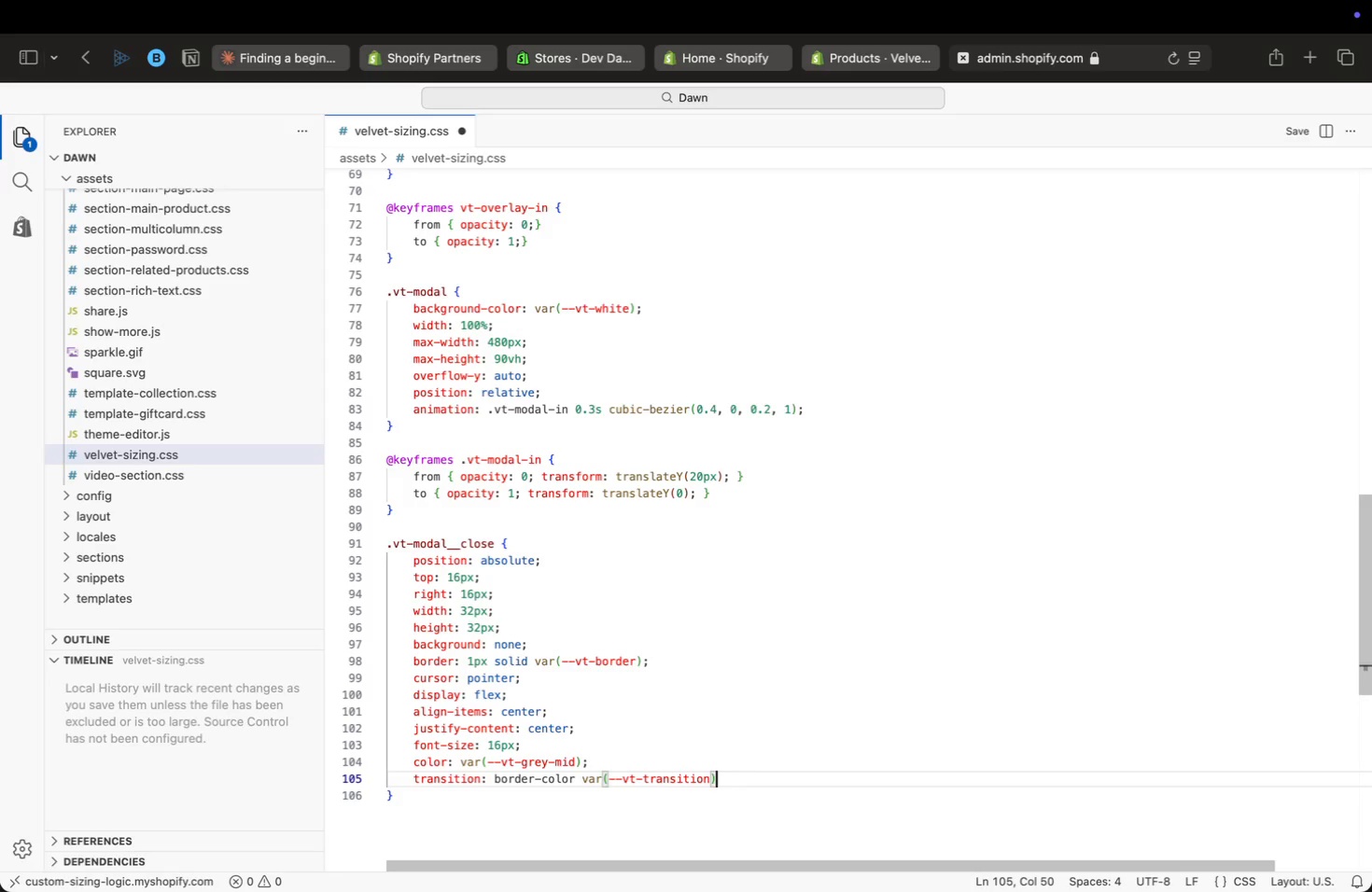 
type(, colr)
key(Backspace)
type(or var)
 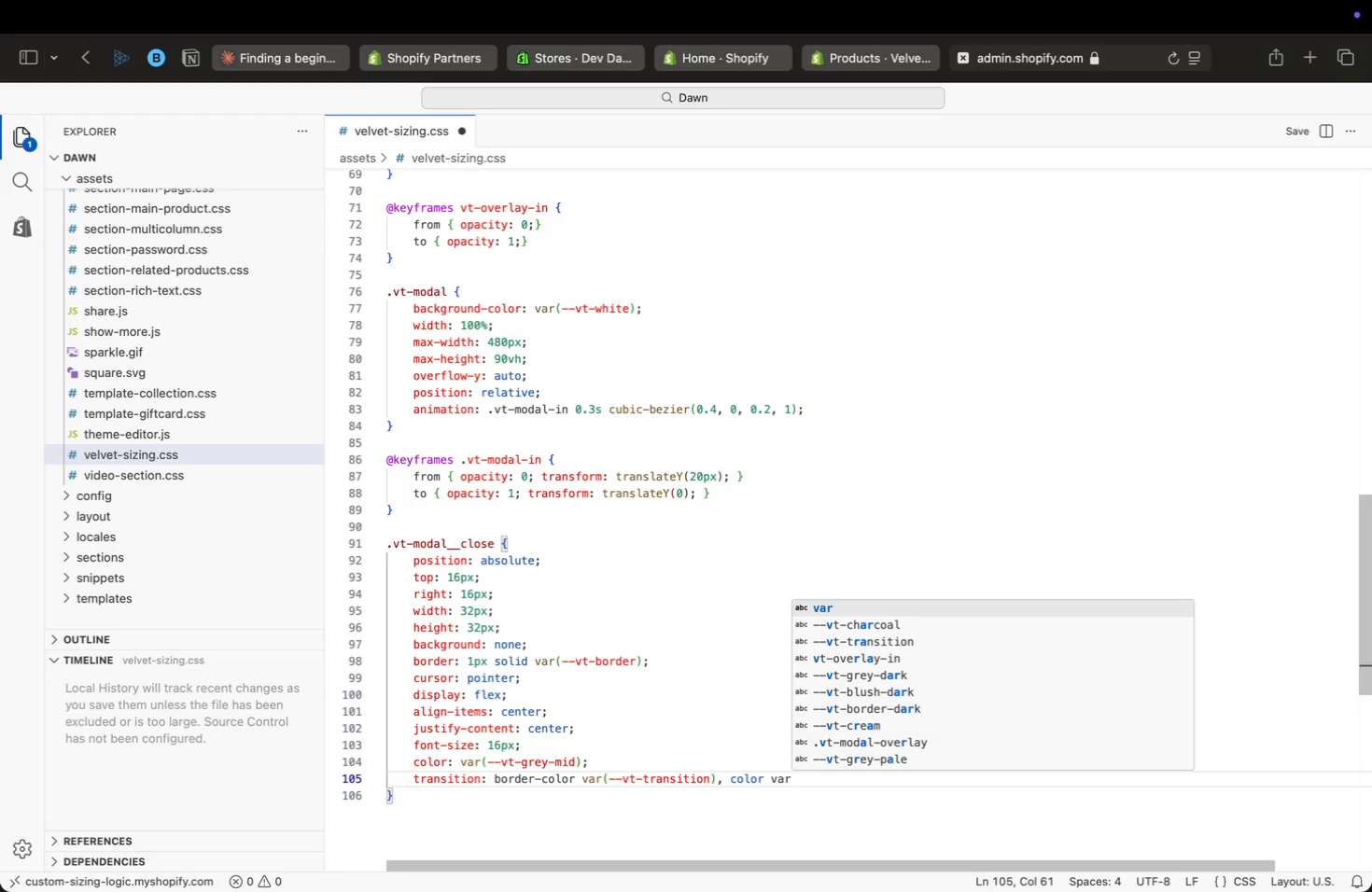 
type((tran)
 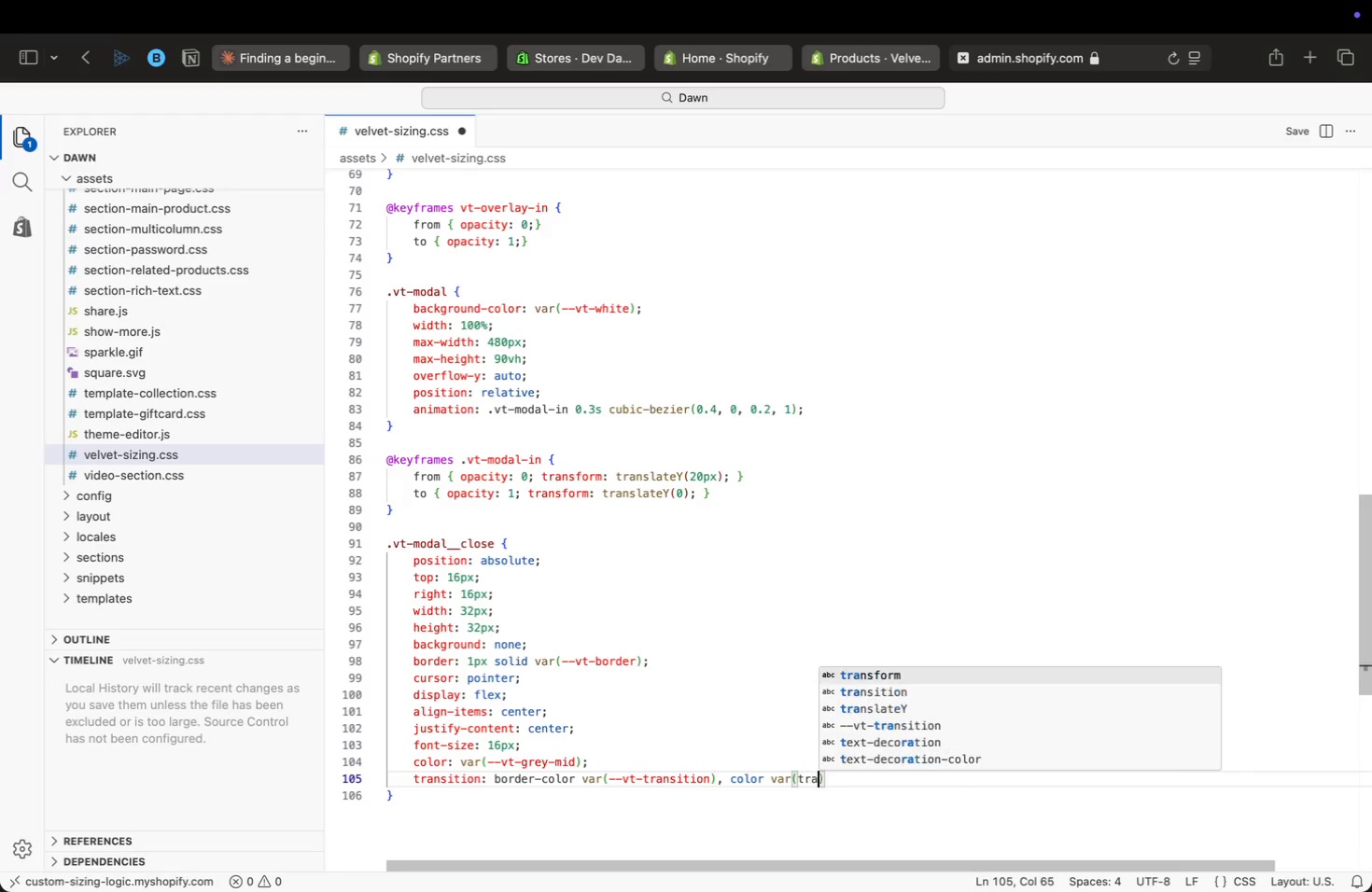 
key(ArrowDown)
 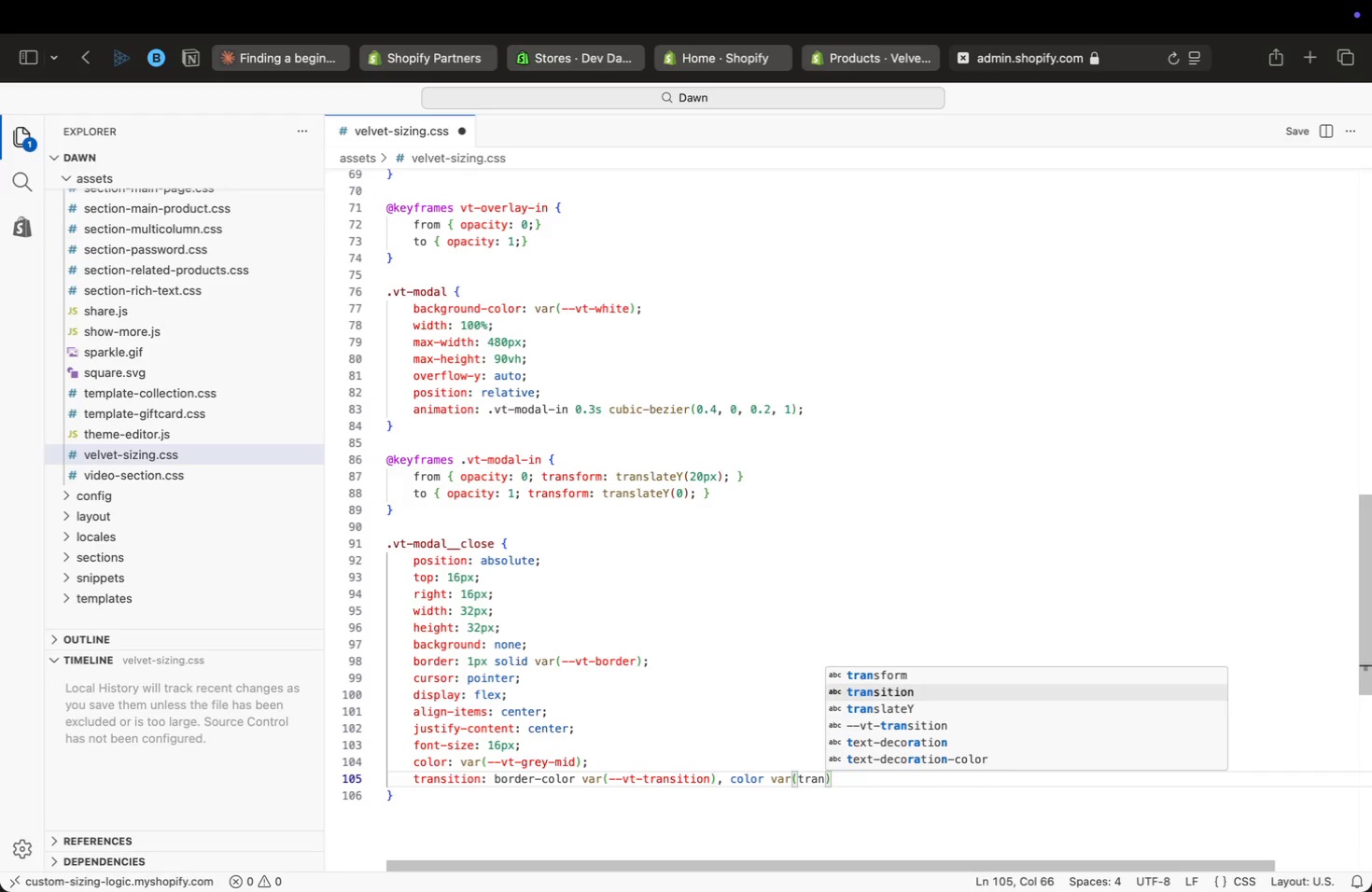 
key(ArrowDown)
 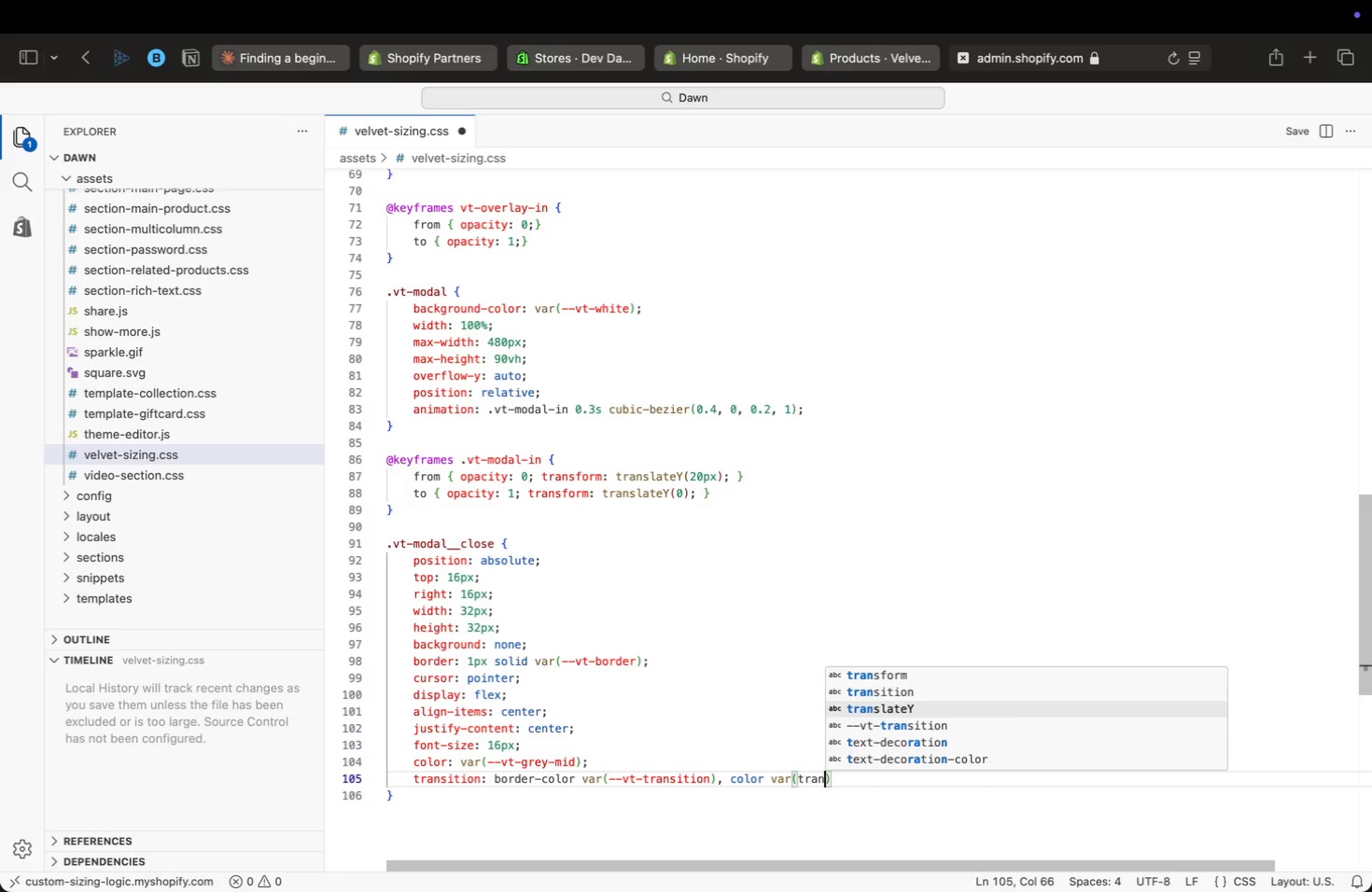 
key(ArrowDown)
 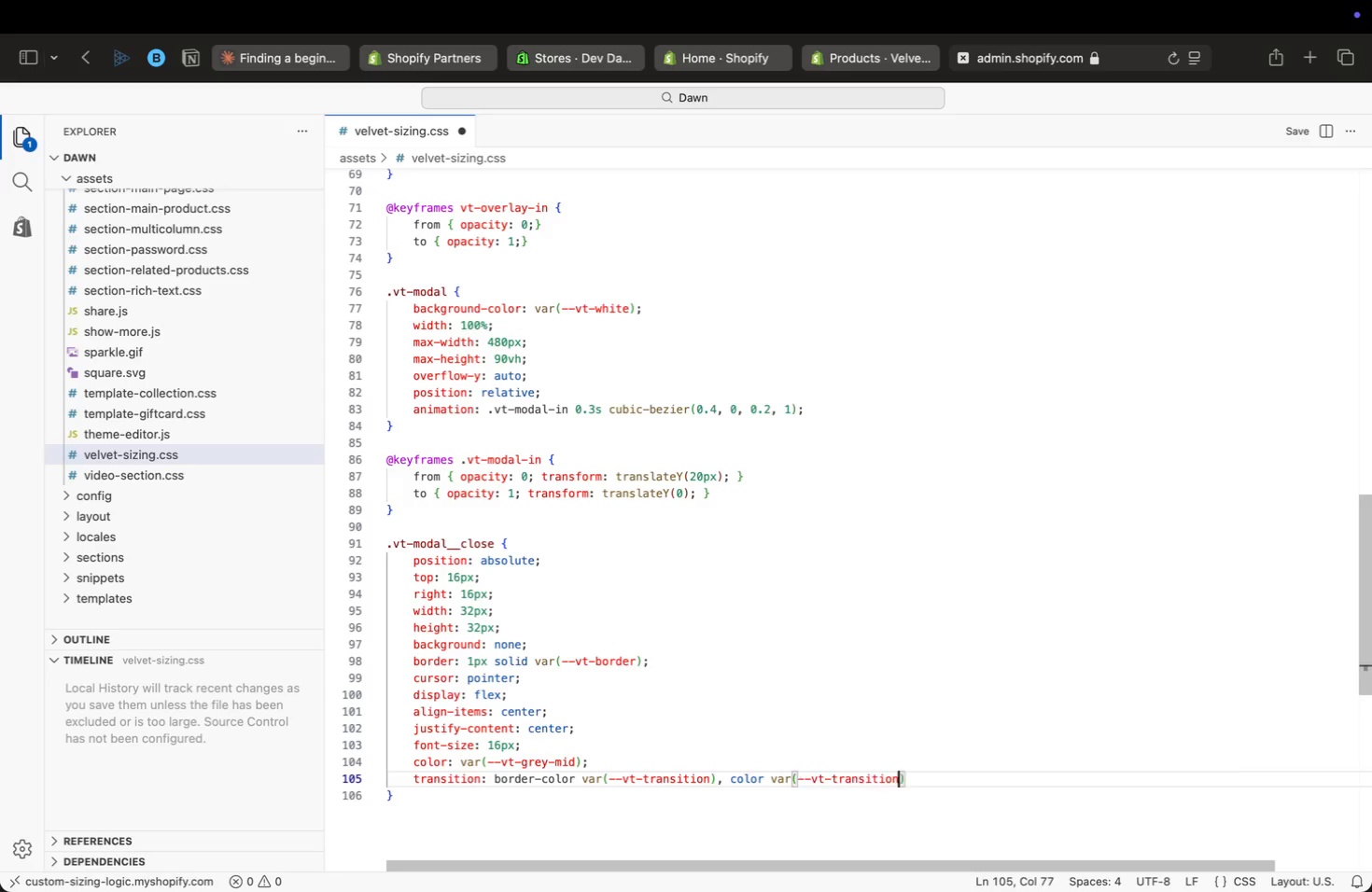 
key(Enter)
 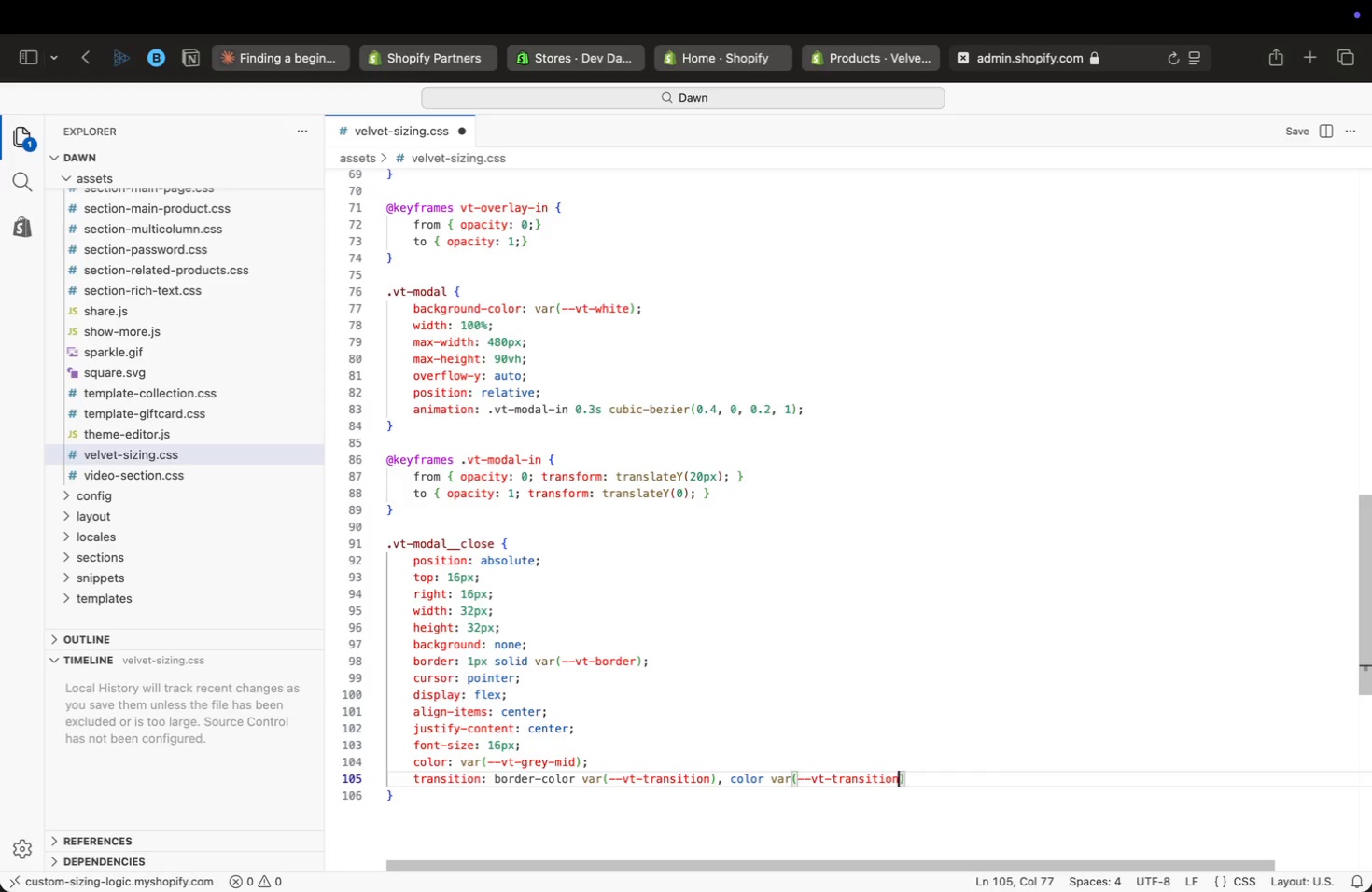 
key(ArrowRight)
 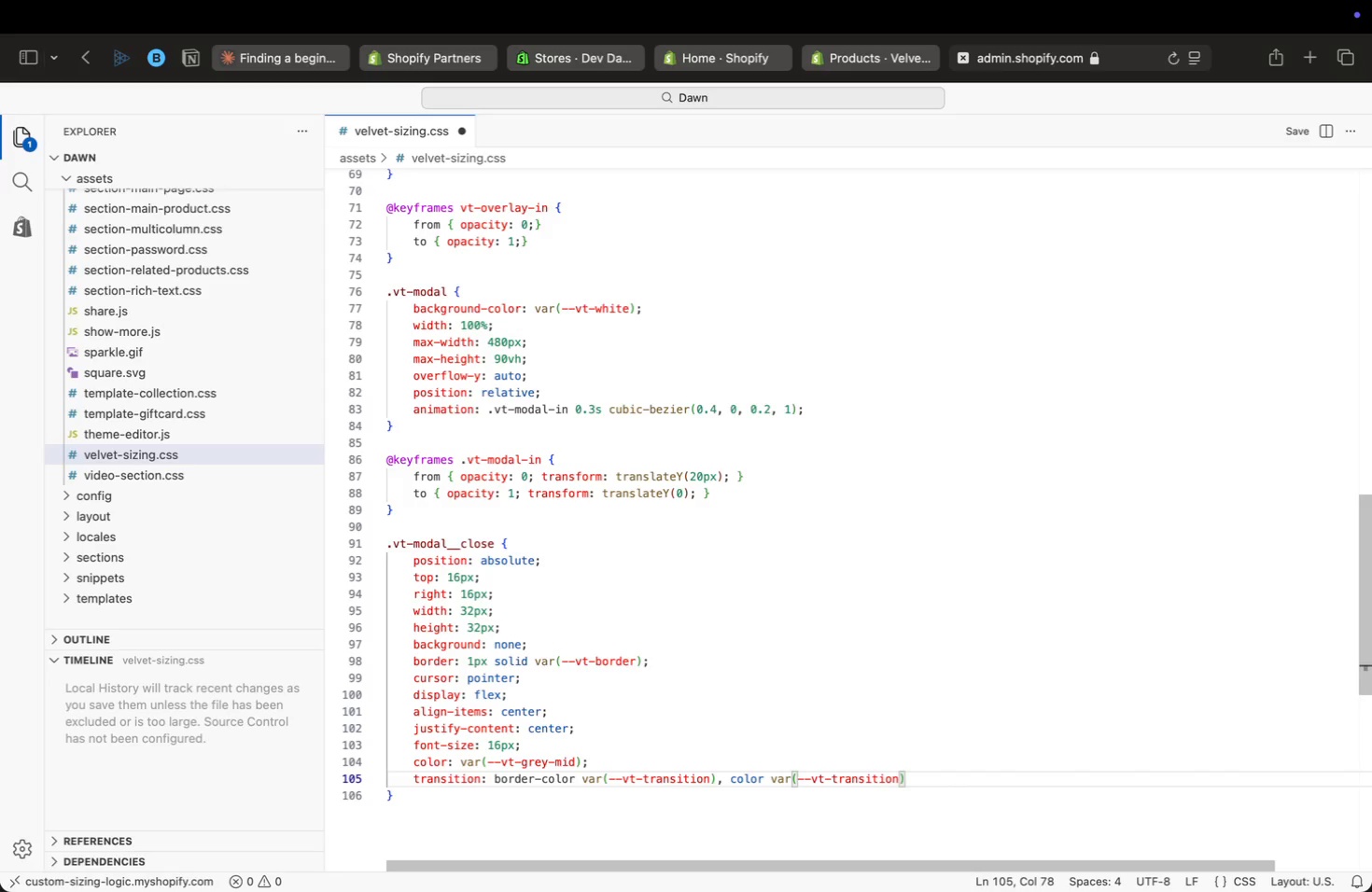 
key(Semicolon)
 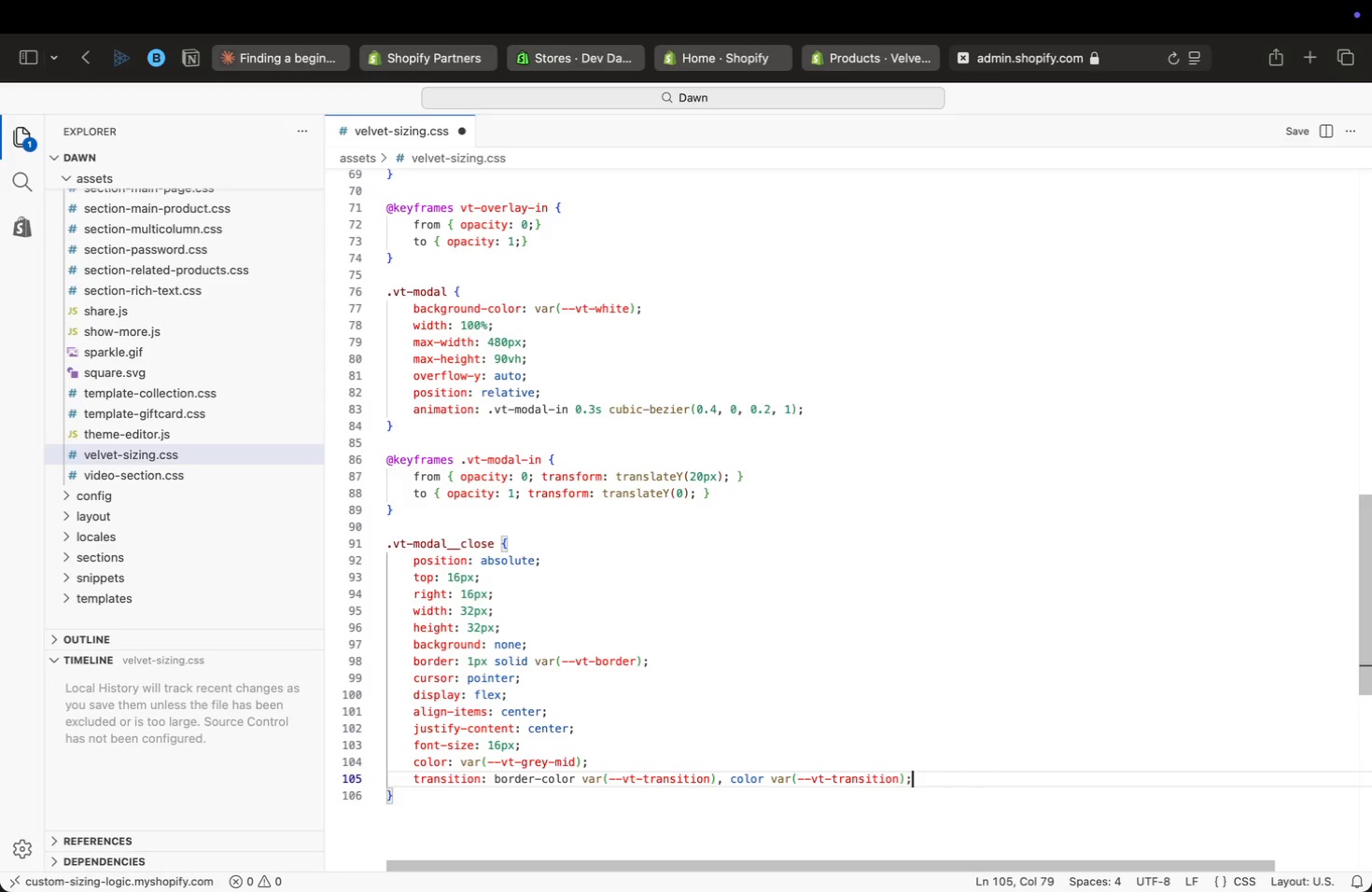 
key(Enter)
 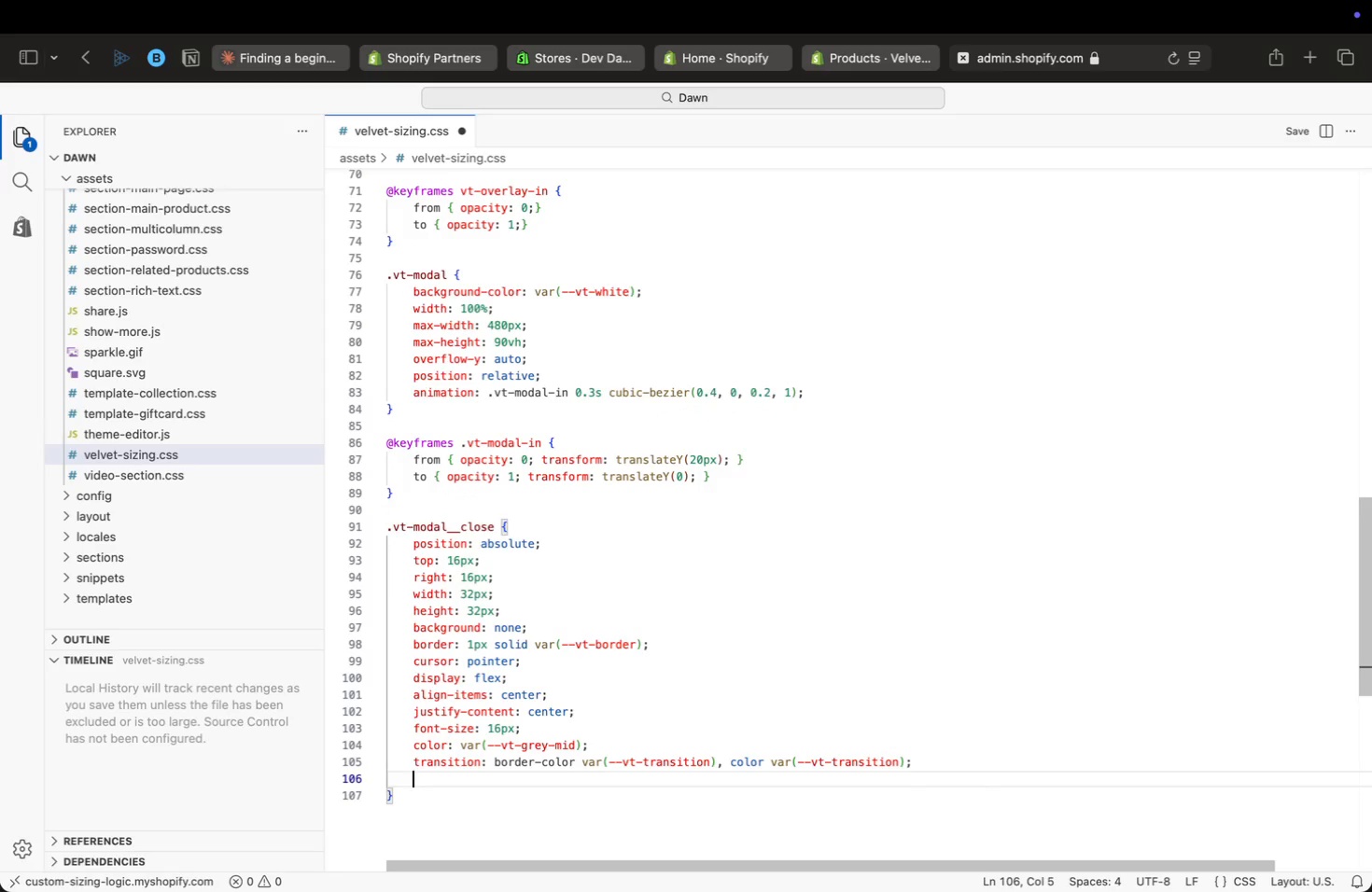 
key(Z)
 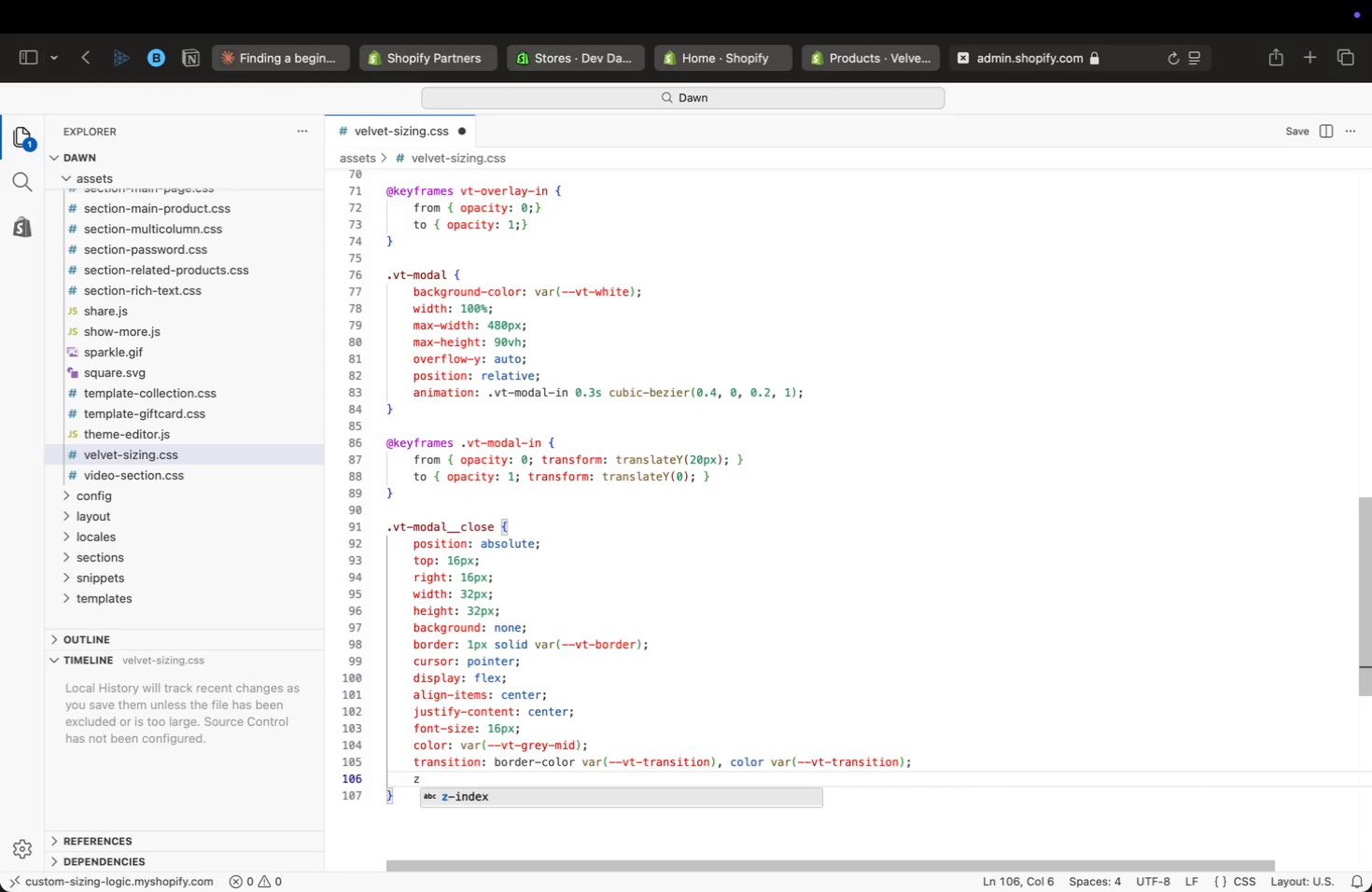 
key(Enter)
 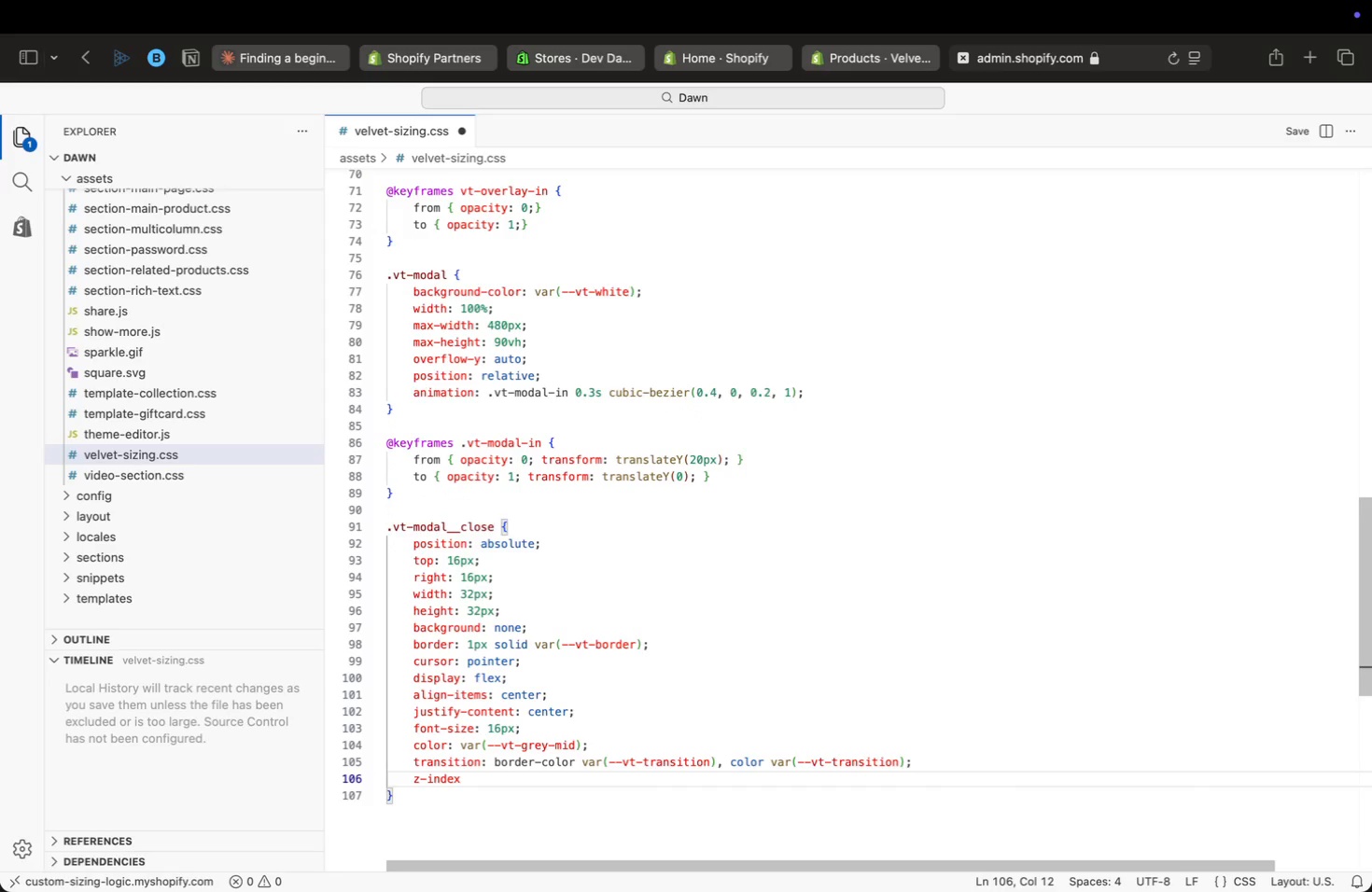 
key(Shift+Semicolon)
 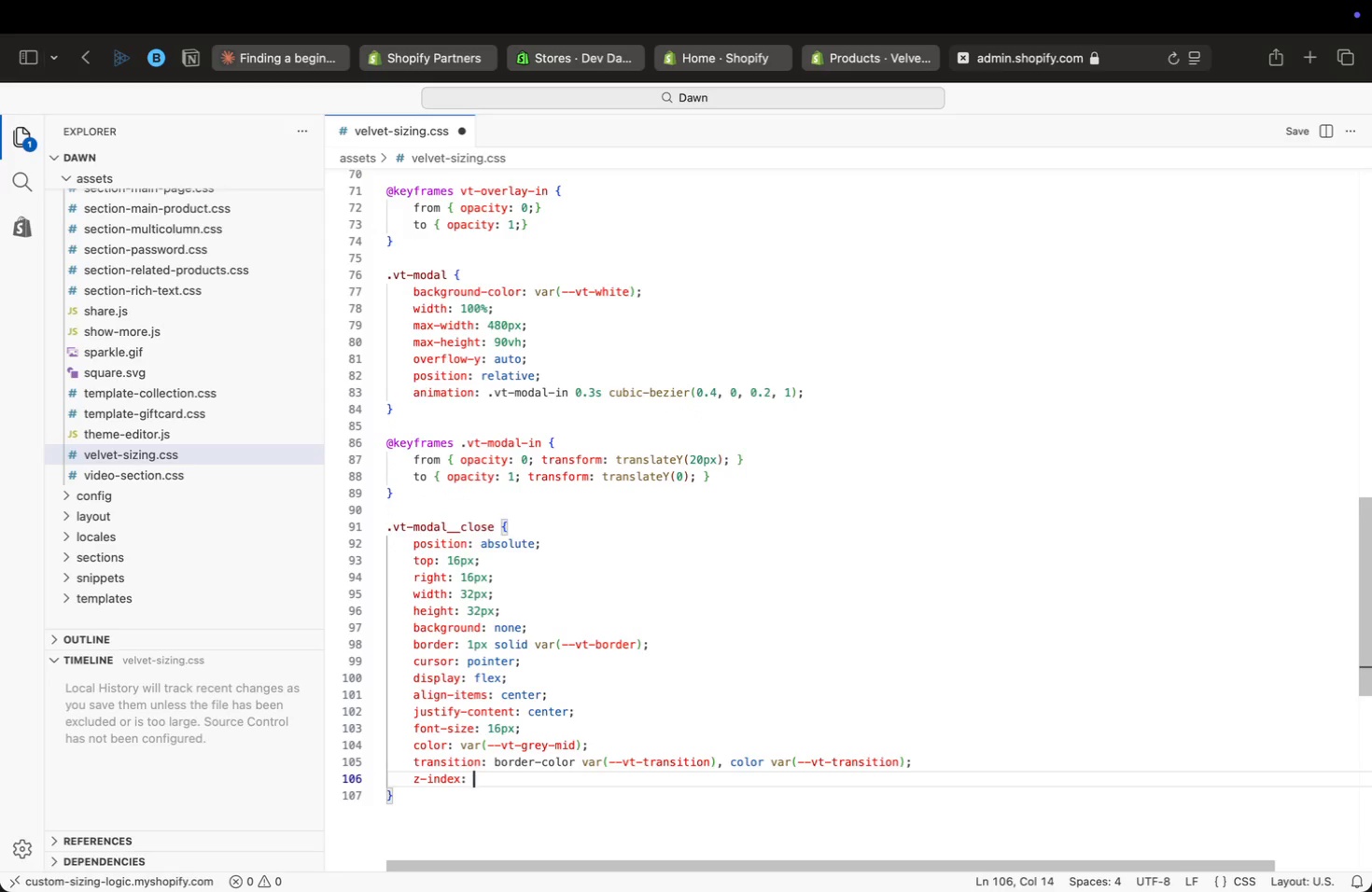 
key(Space)
 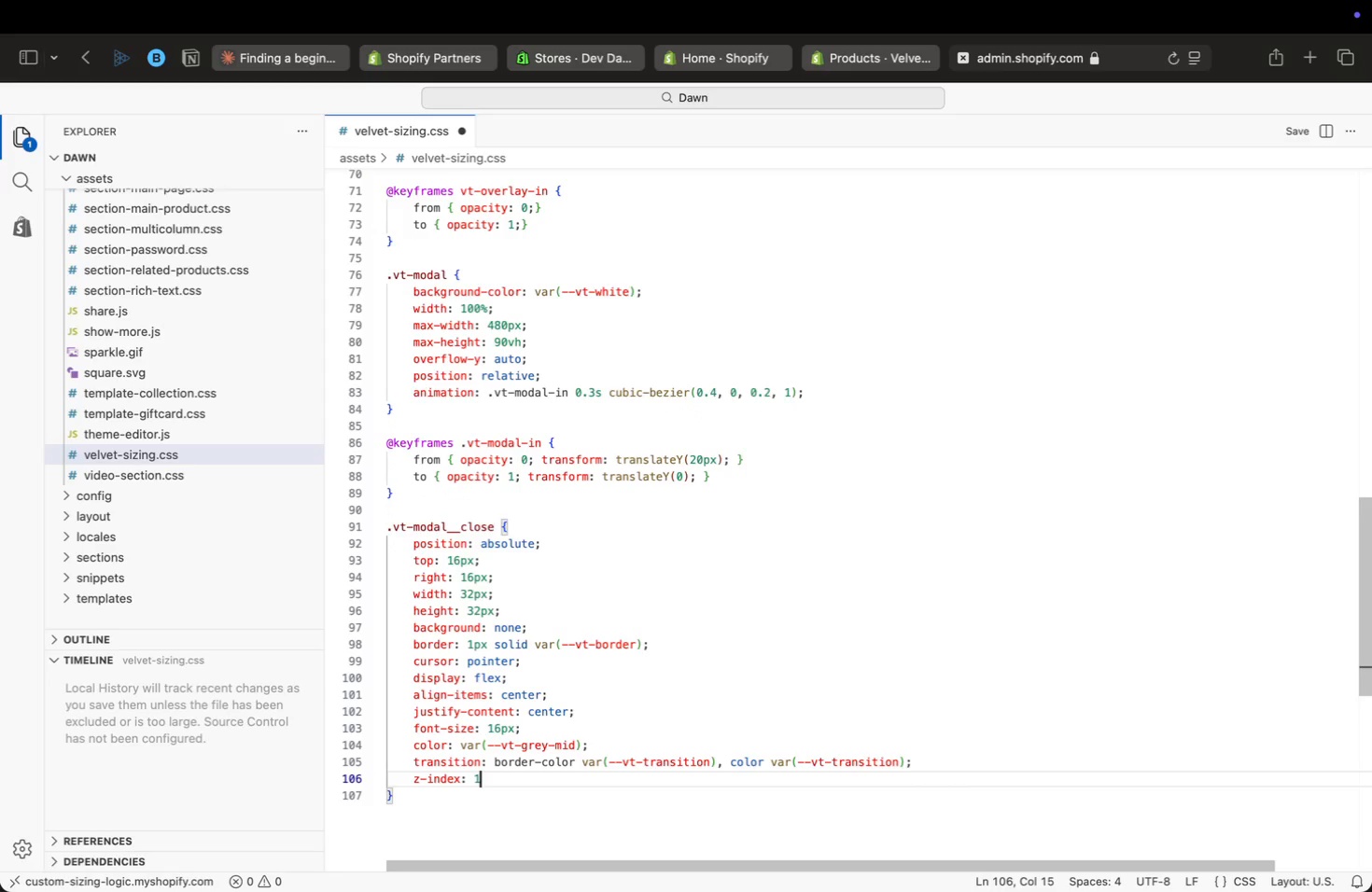 
key(1)
 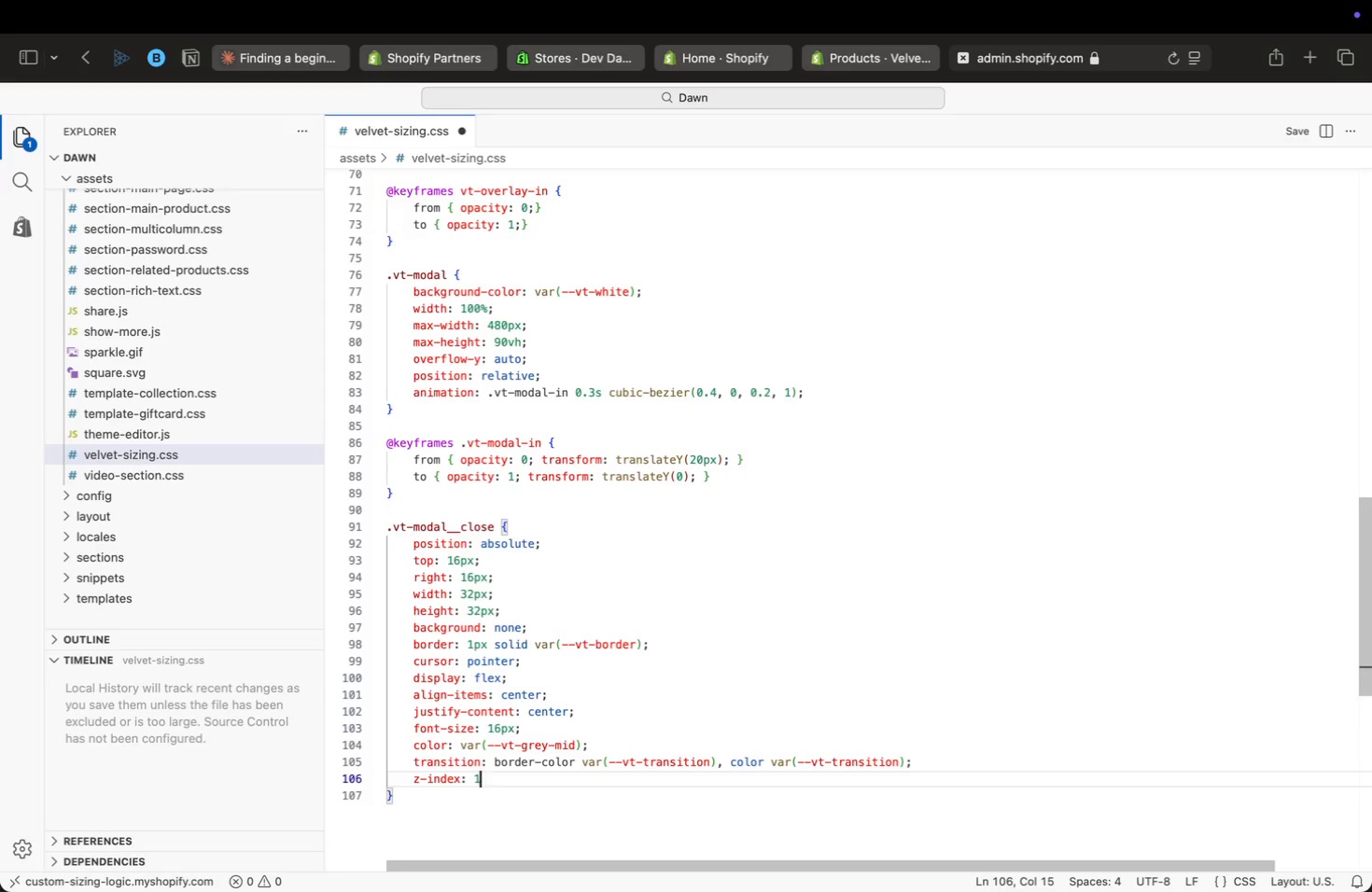 
key(Semicolon)
 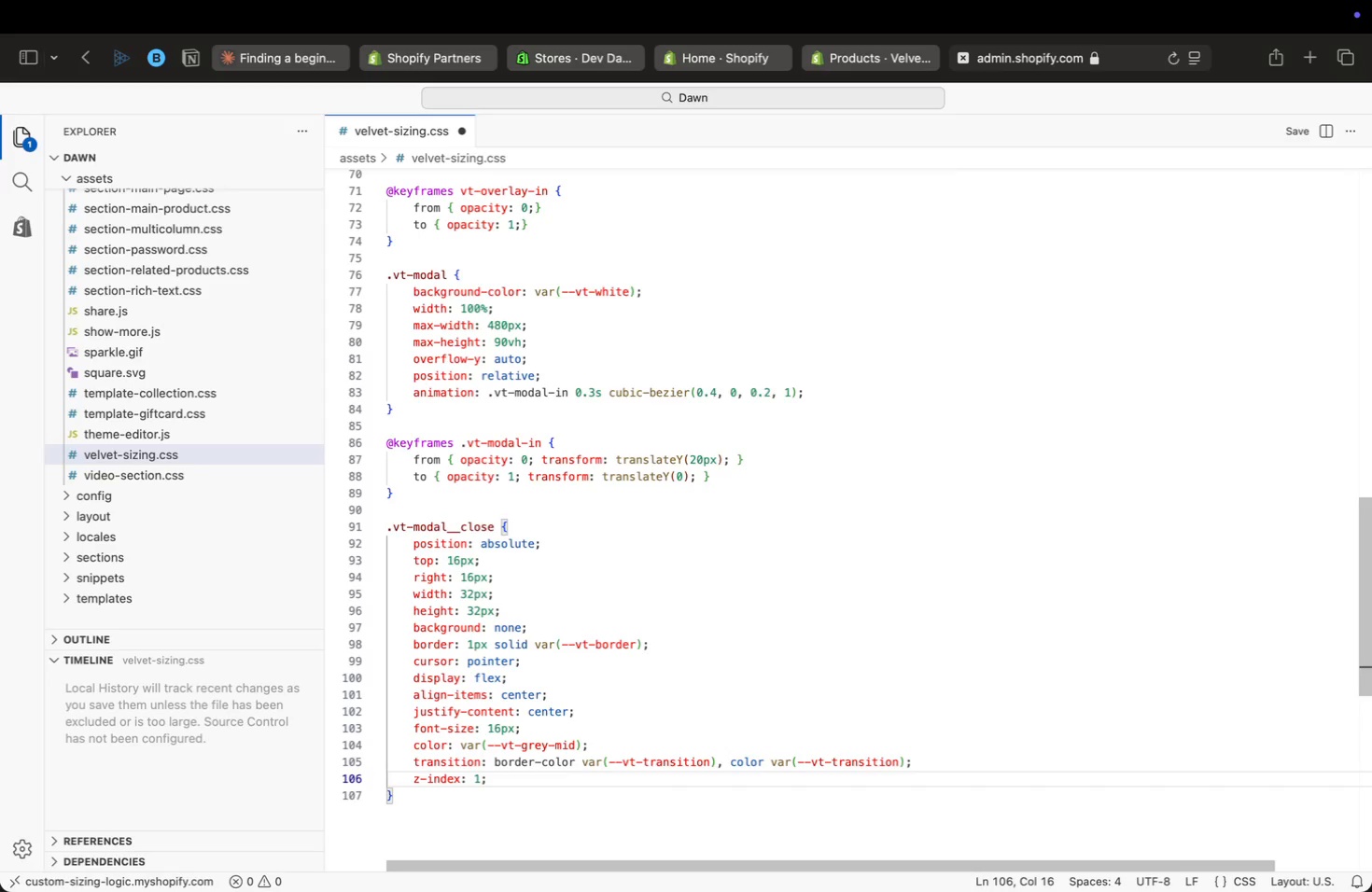 
key(ArrowDown)
 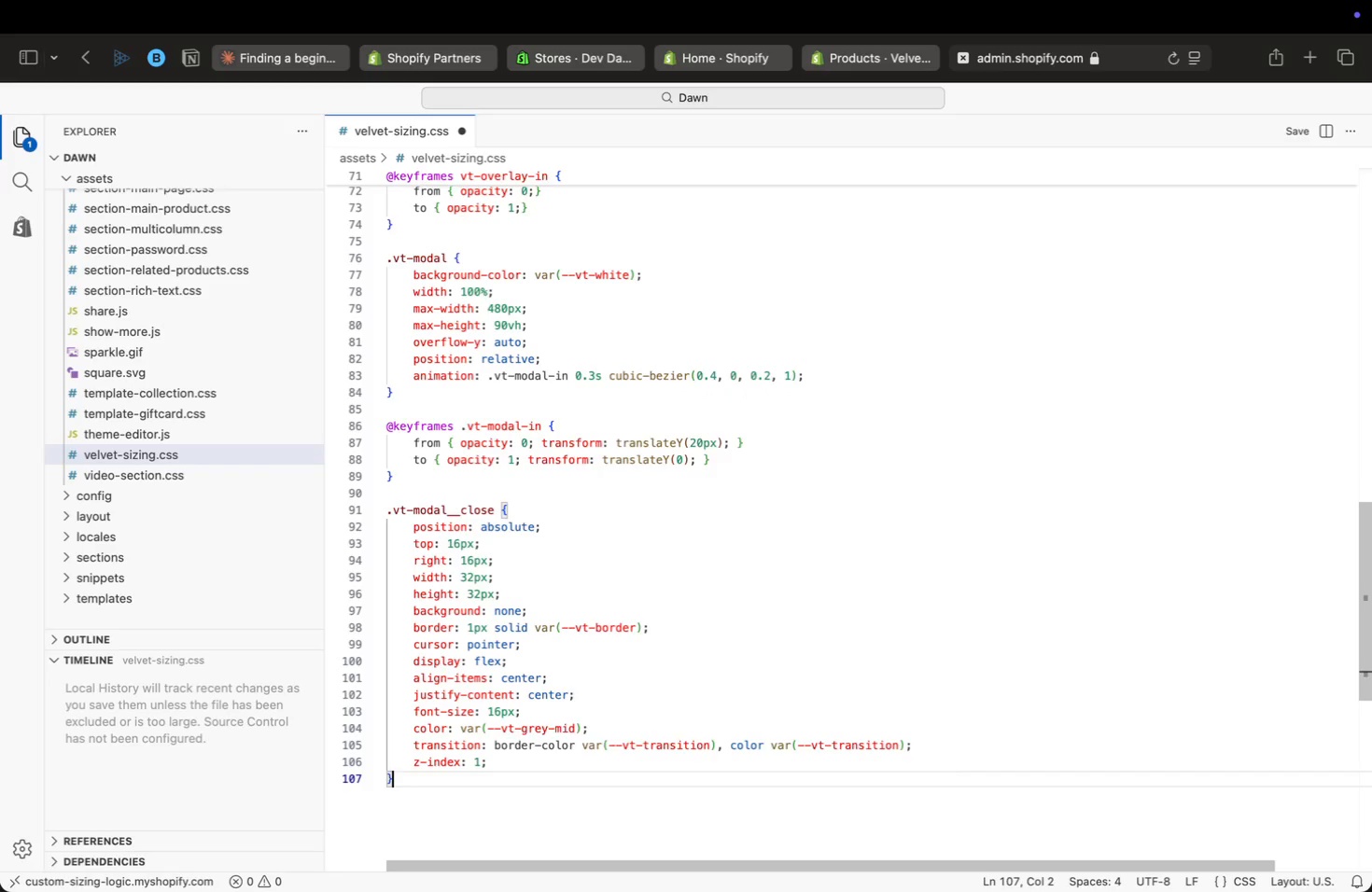 
key(Enter)
 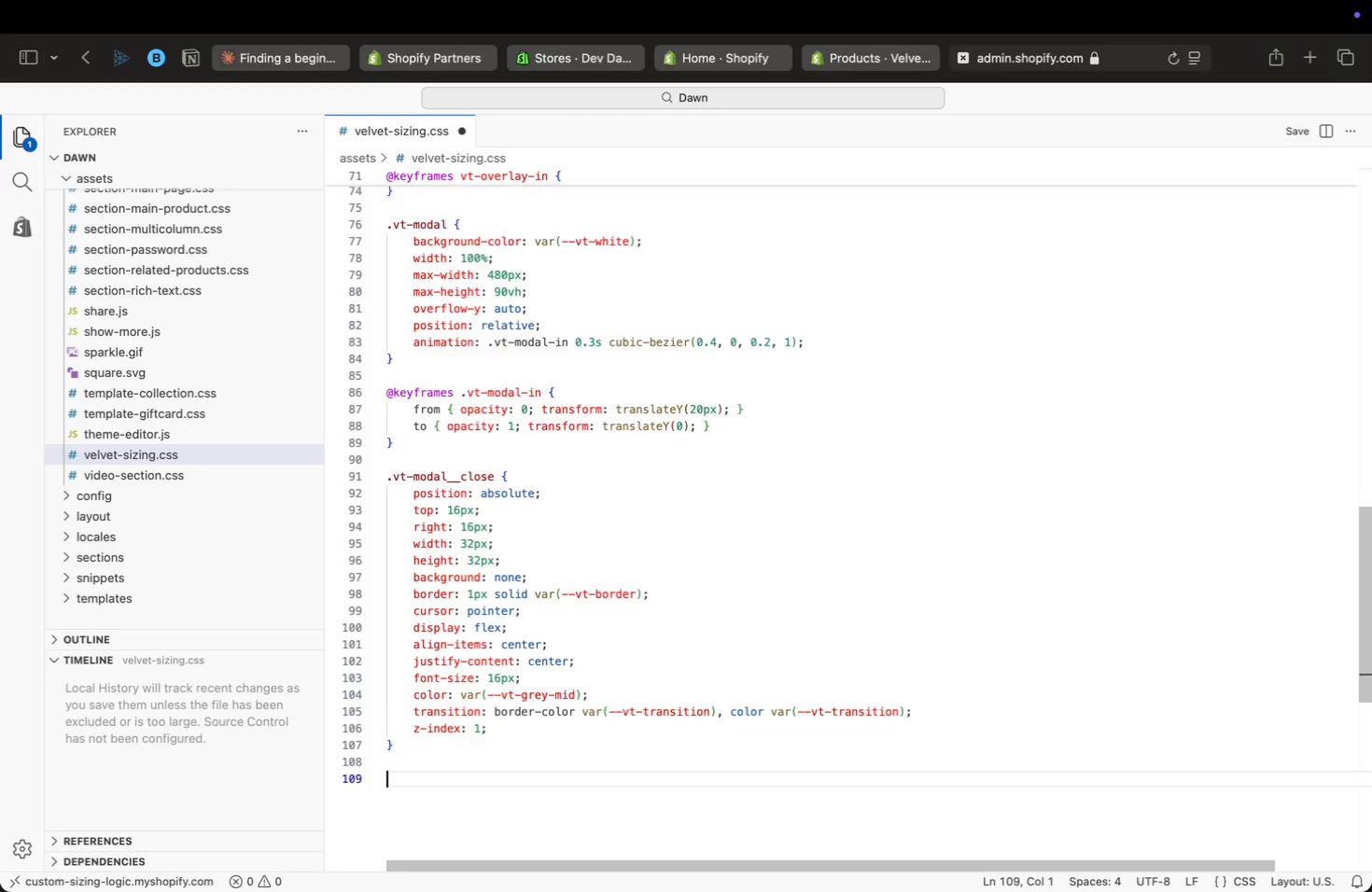 
key(Enter)
 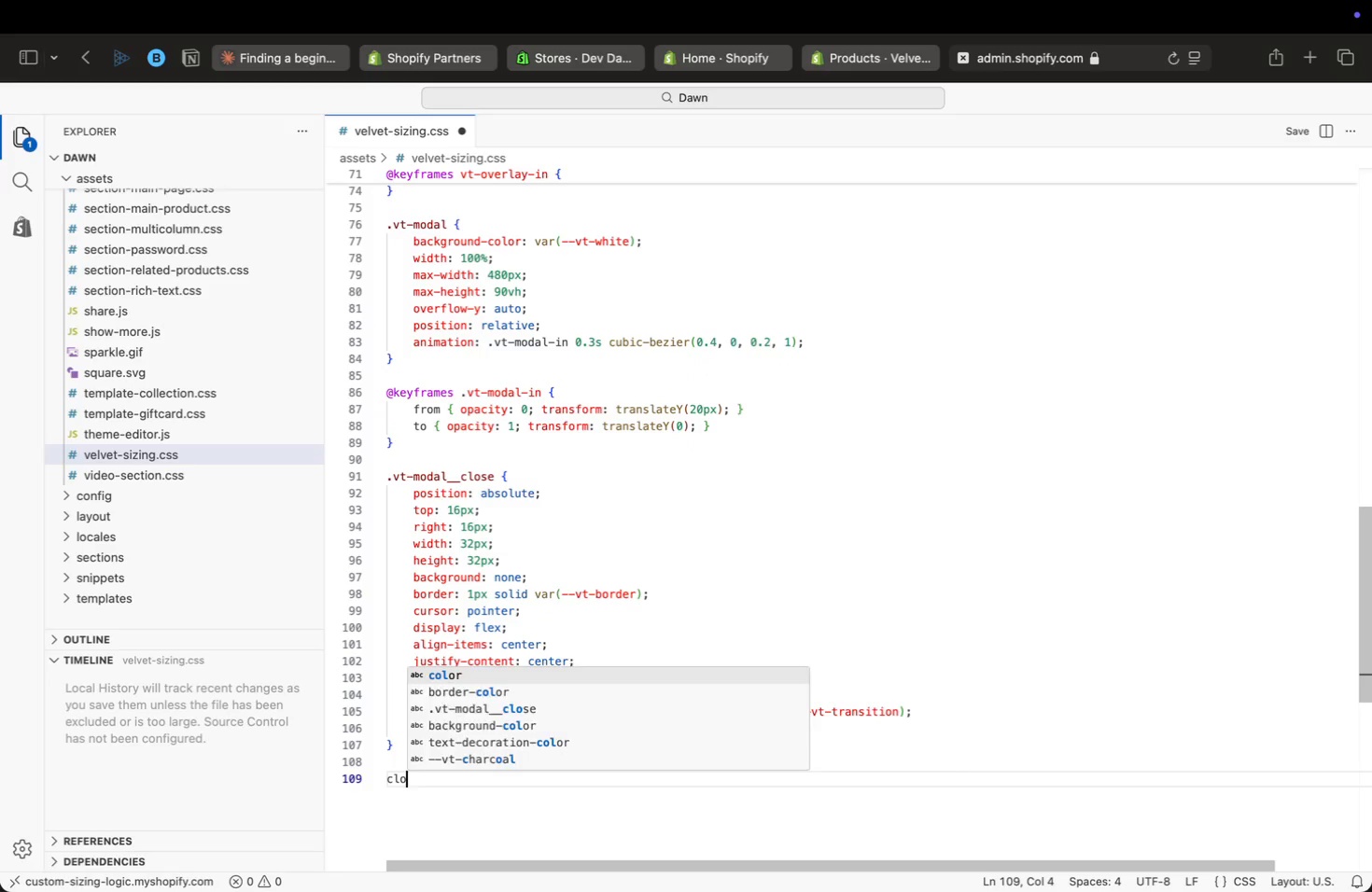 
type(close)
 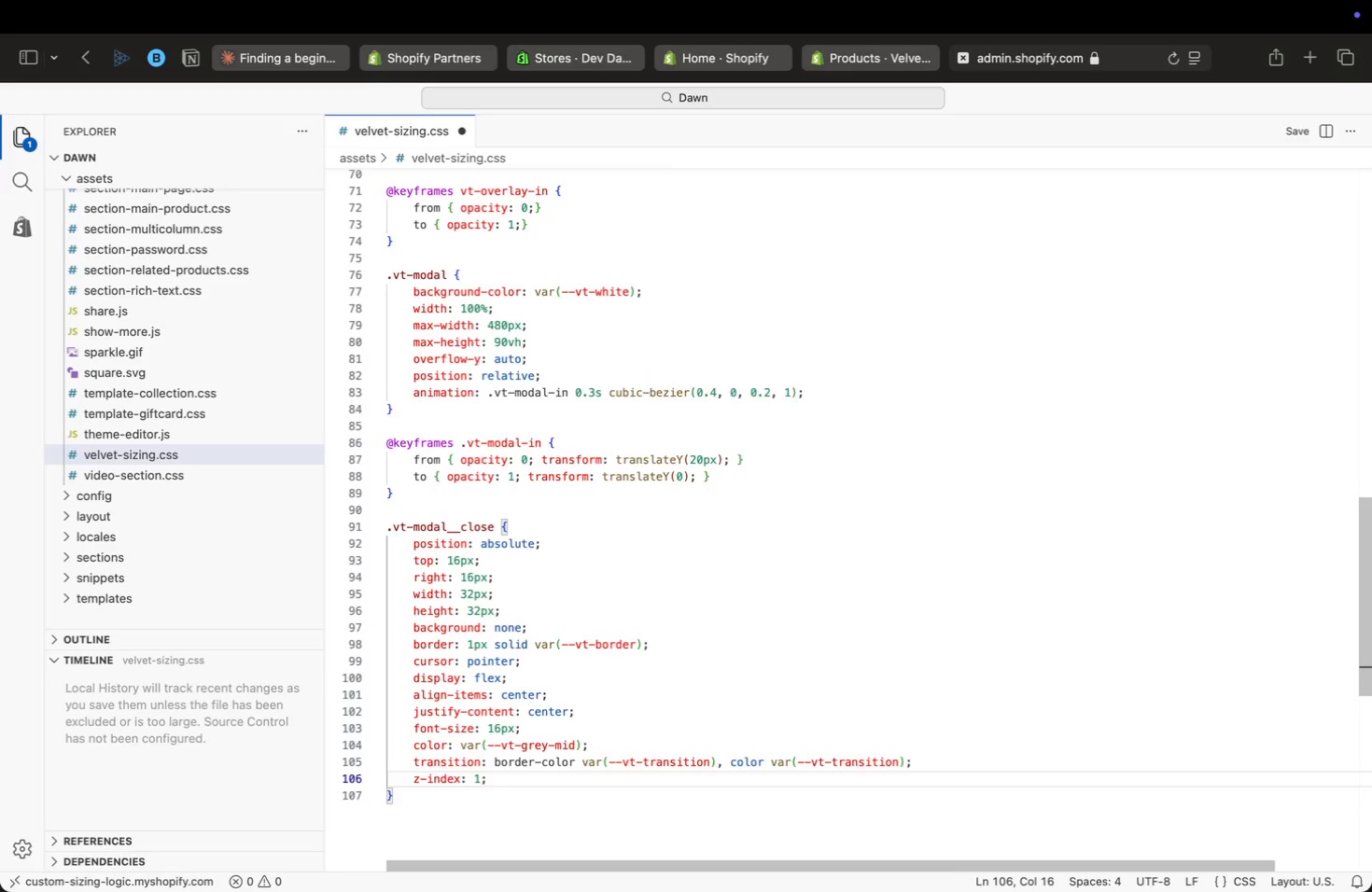 
key(Enter)
 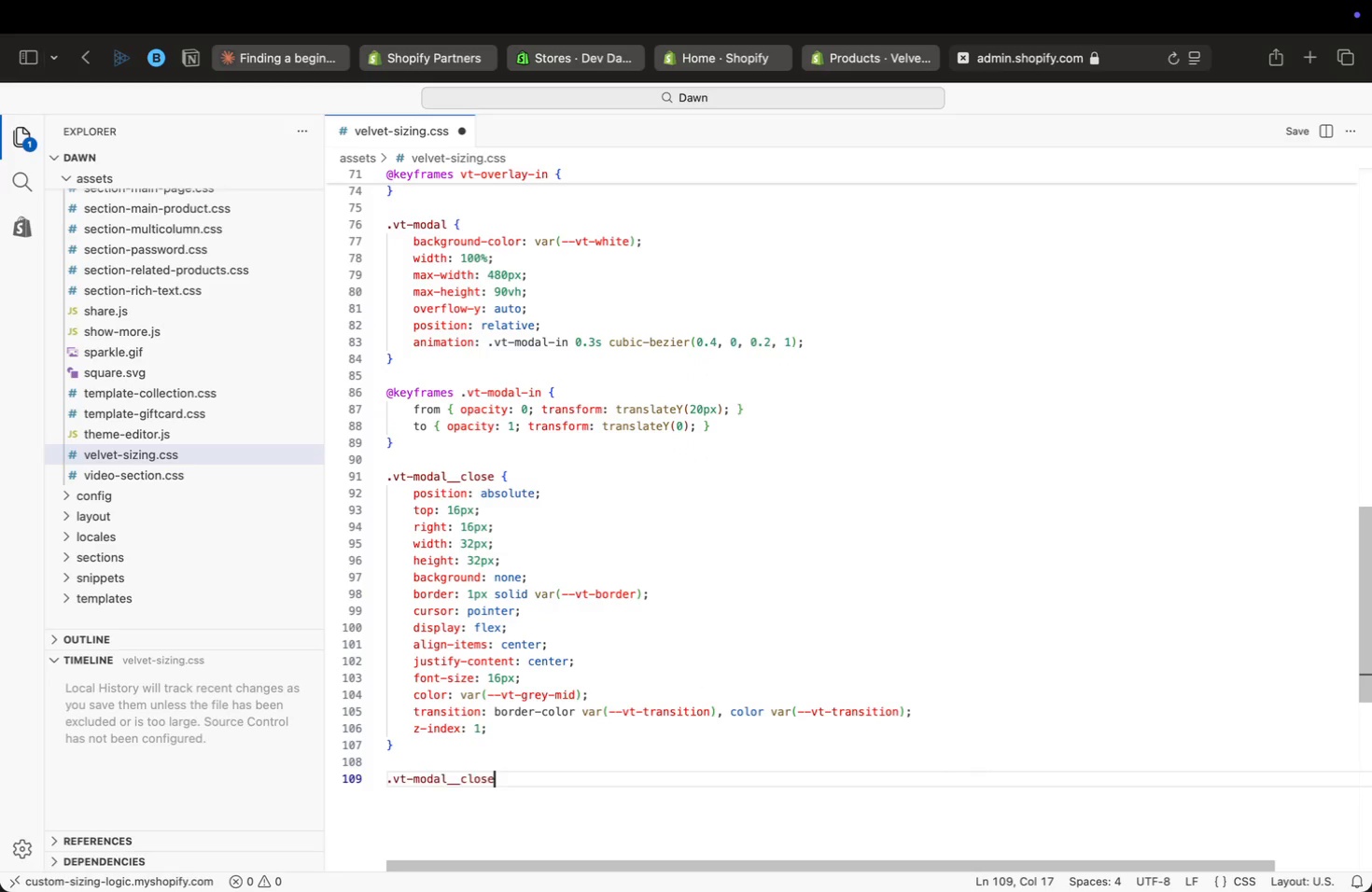 
type(:hover {)
 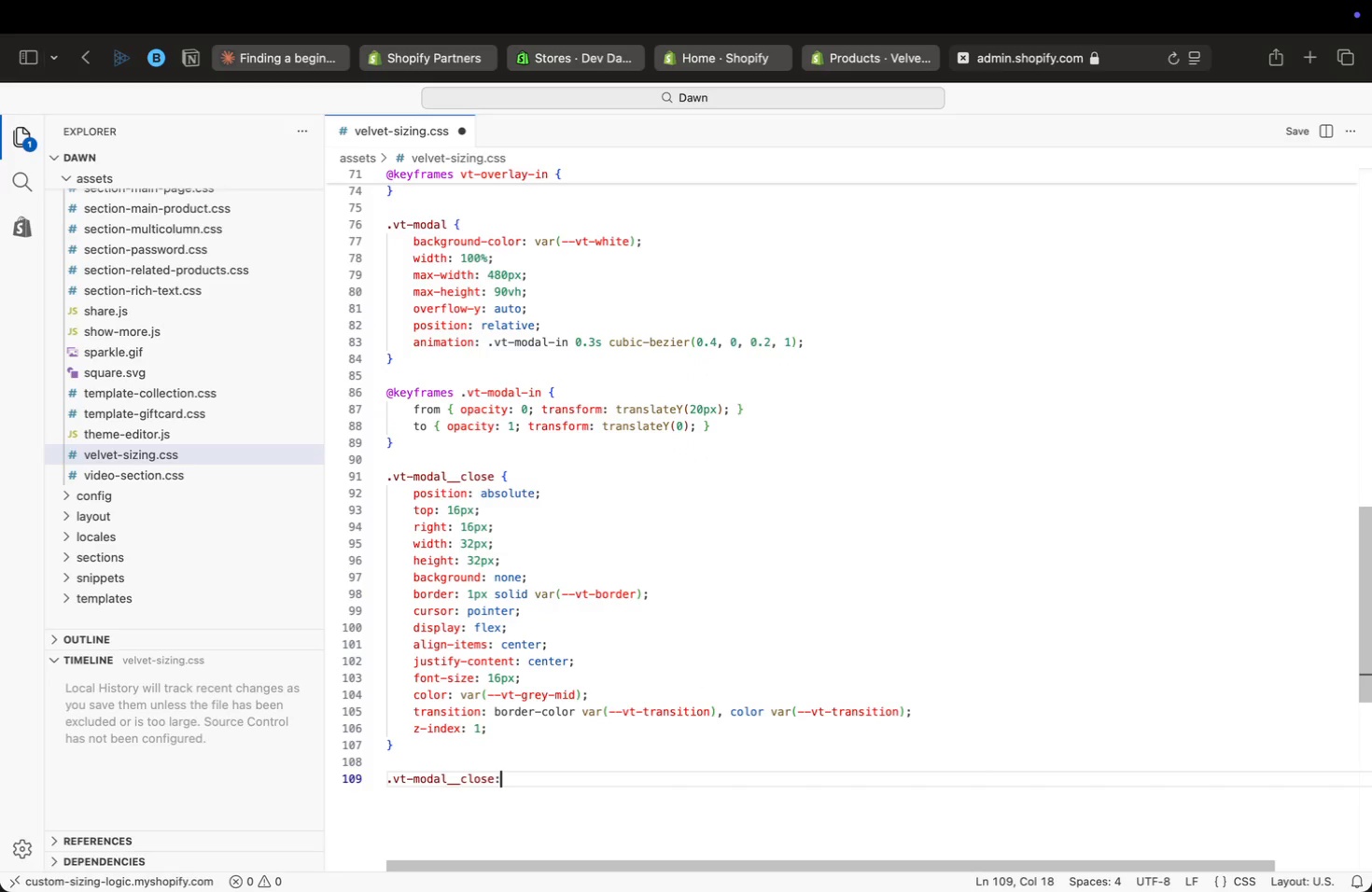 
 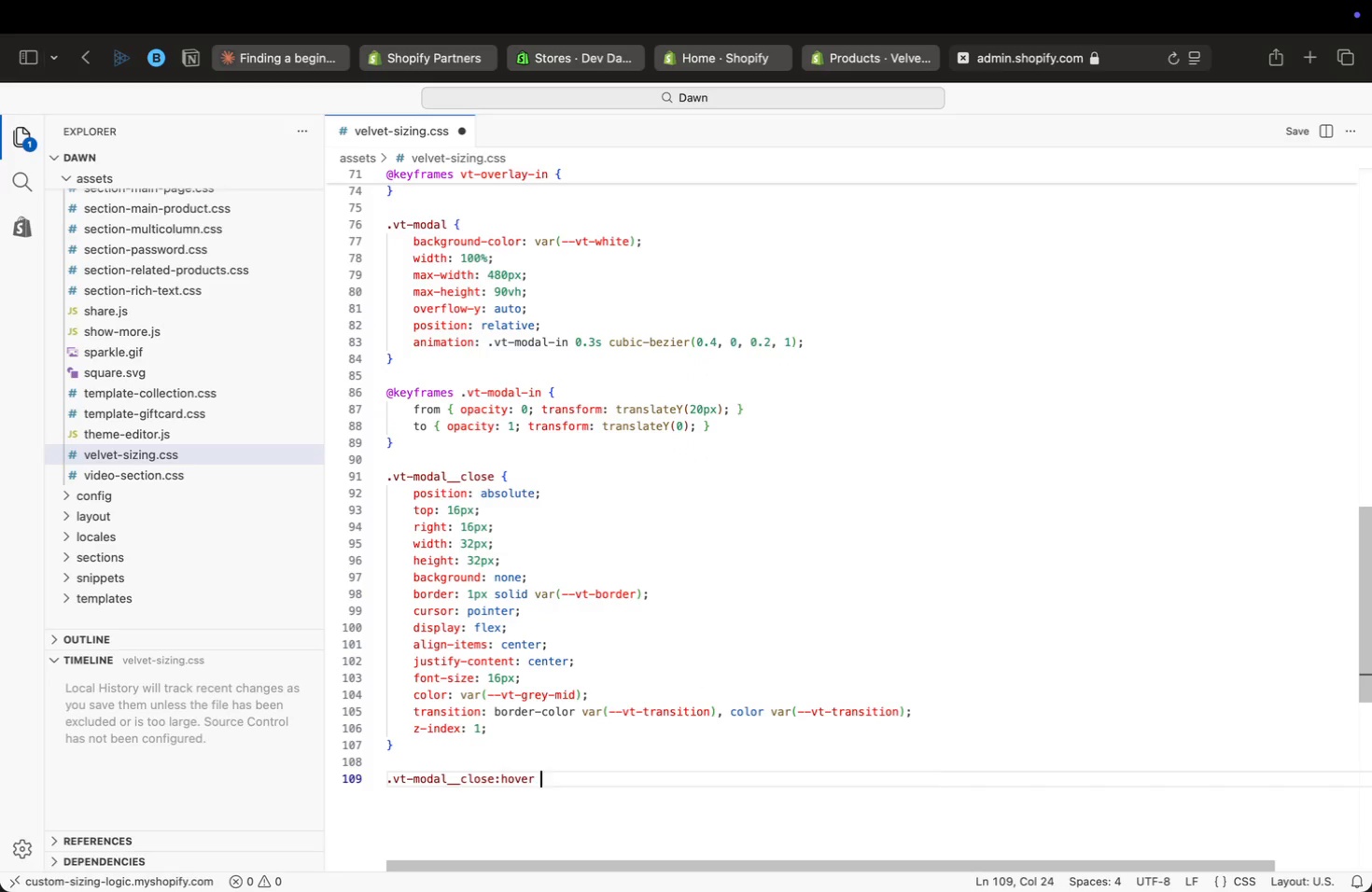 
key(Enter)
 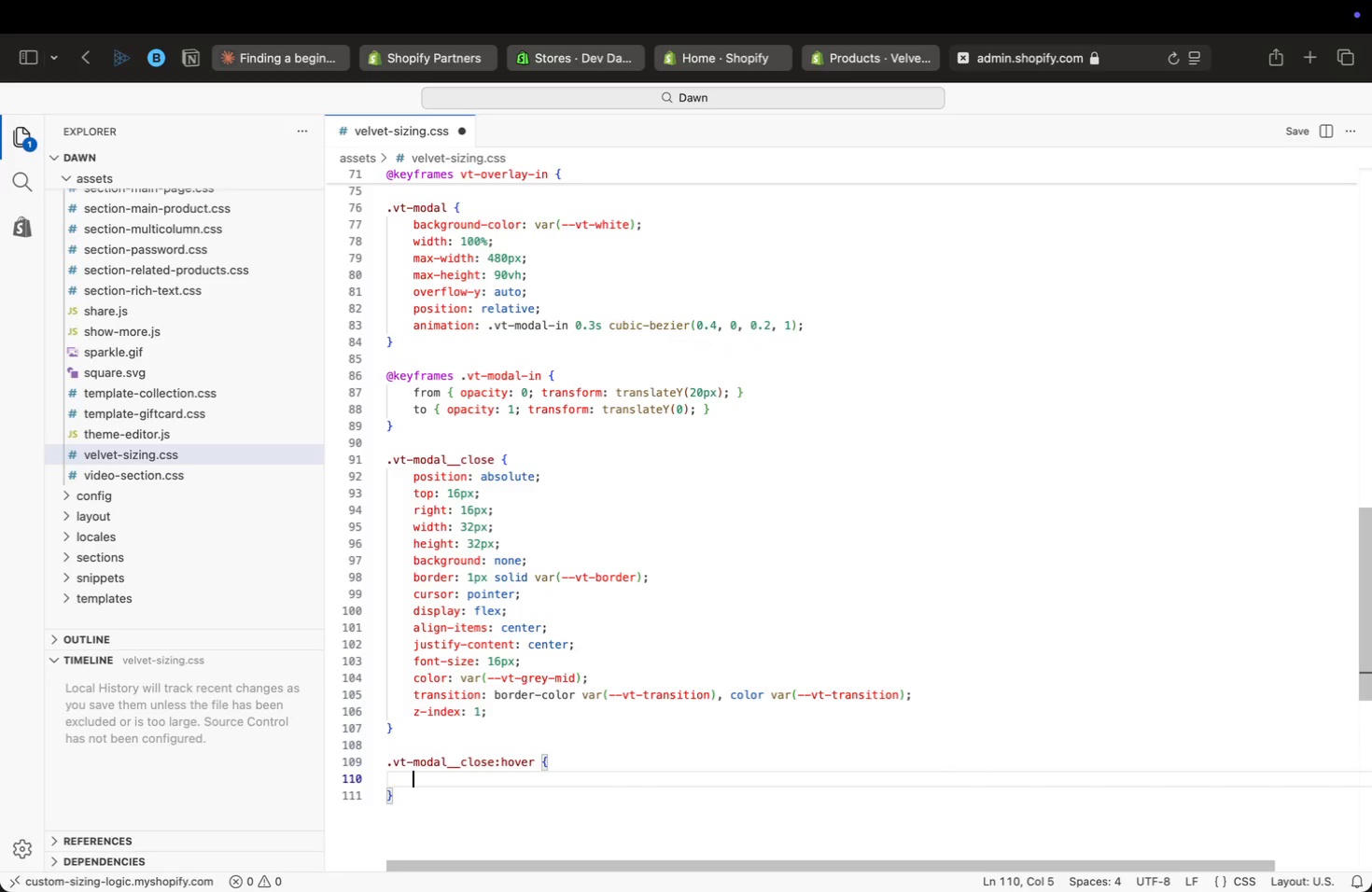 
type(bor)
 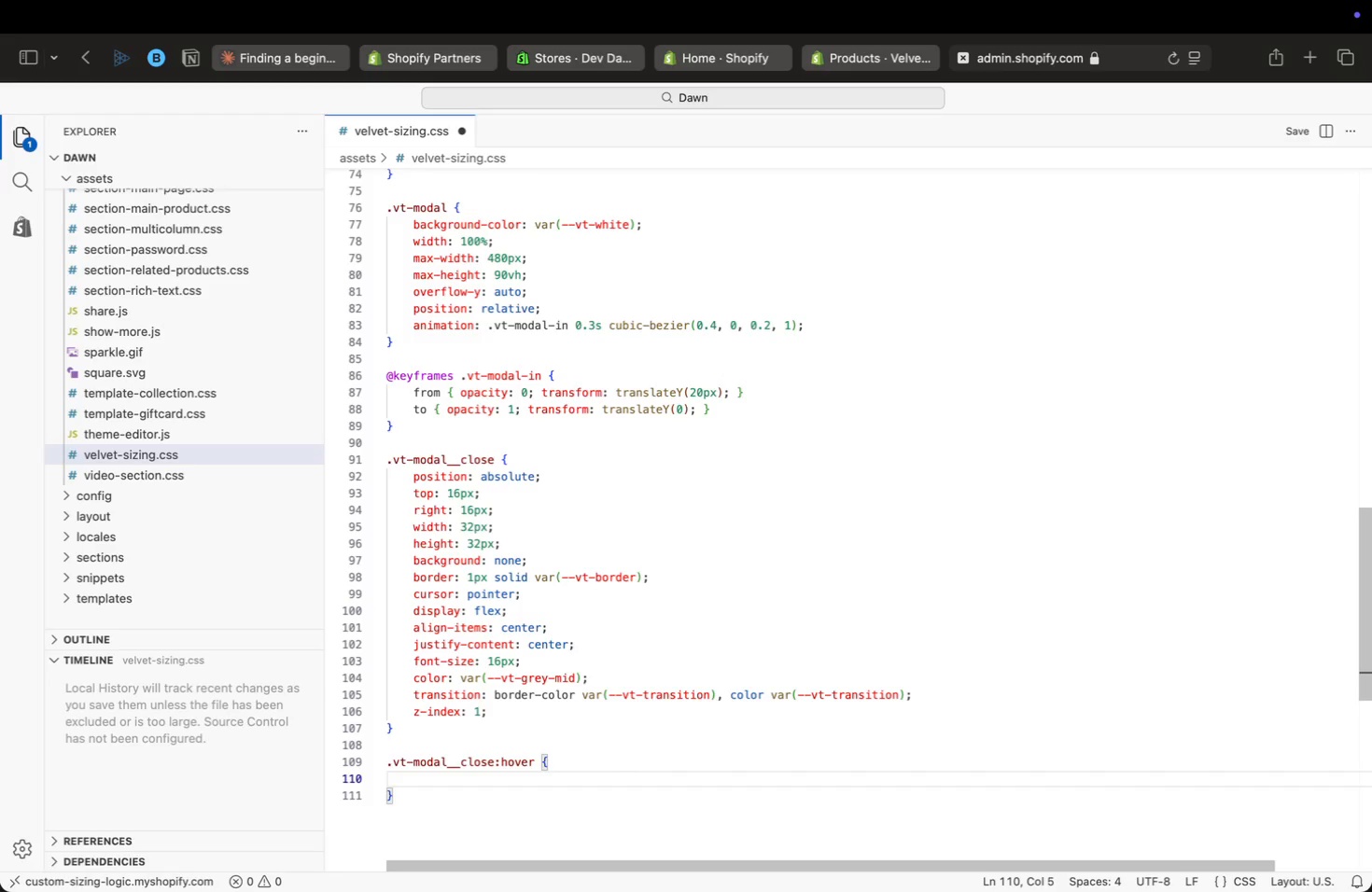 
key(ArrowDown)
 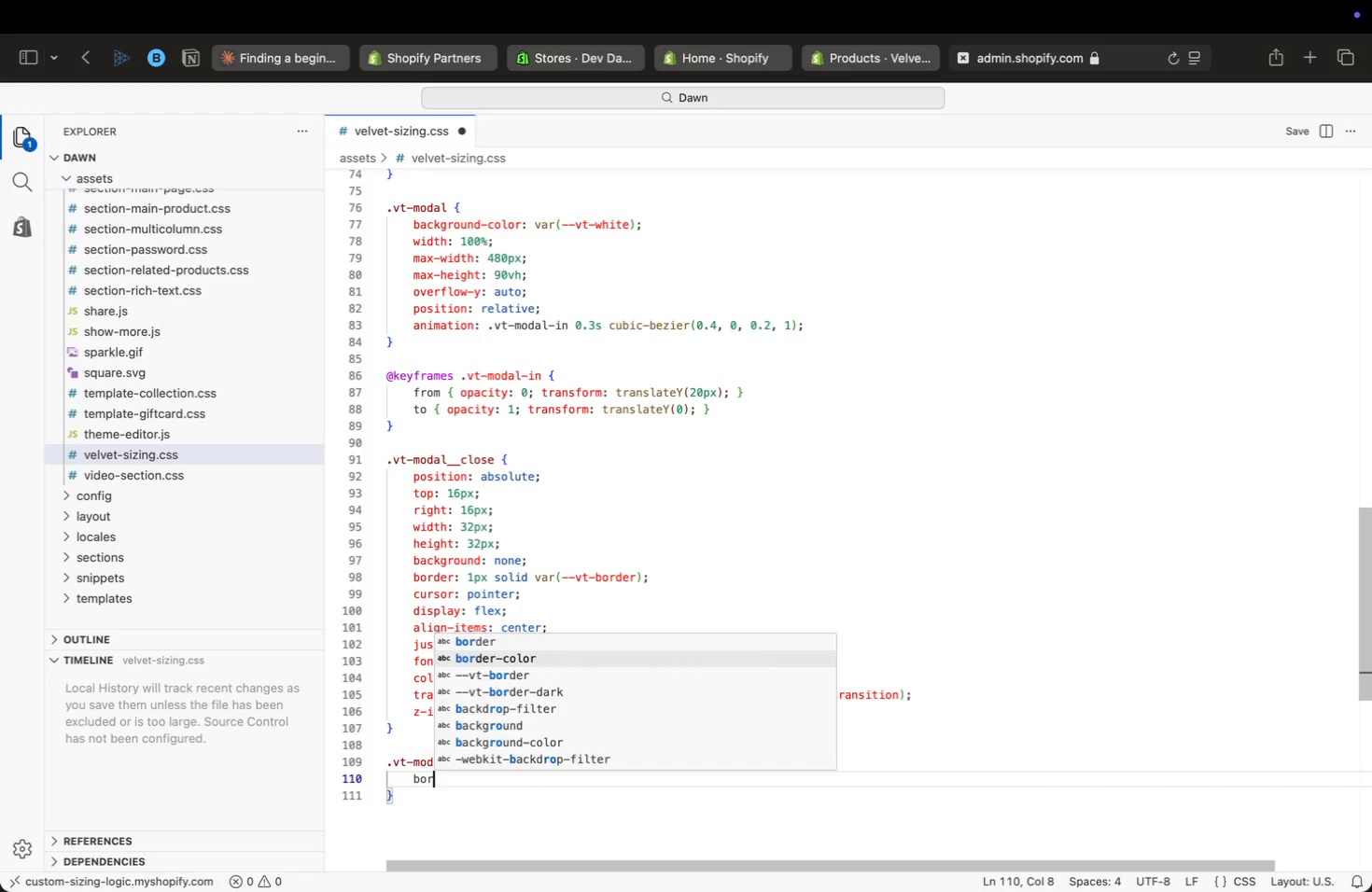 
key(Enter)
 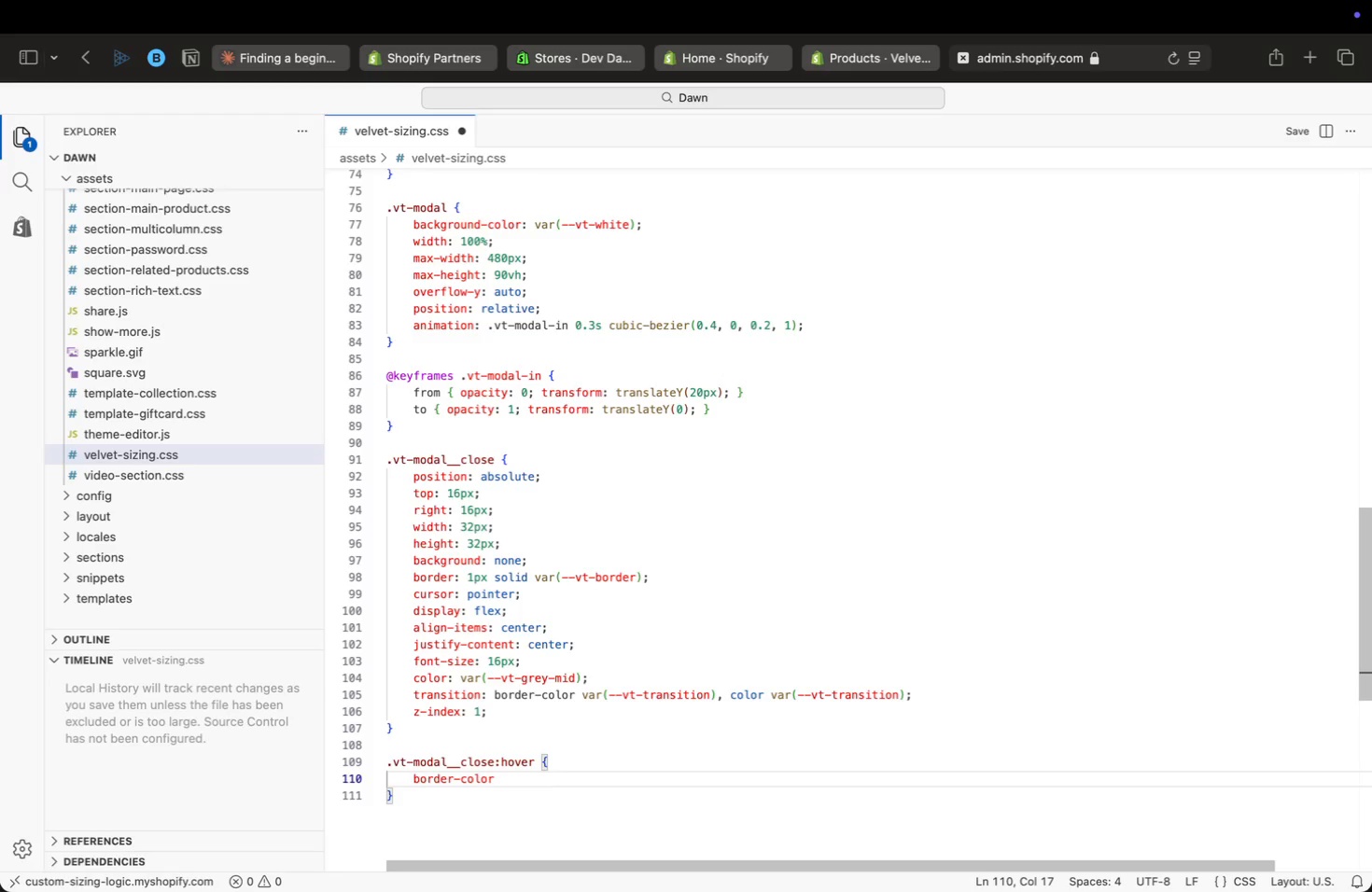 
key(Shift+Semicolon)
 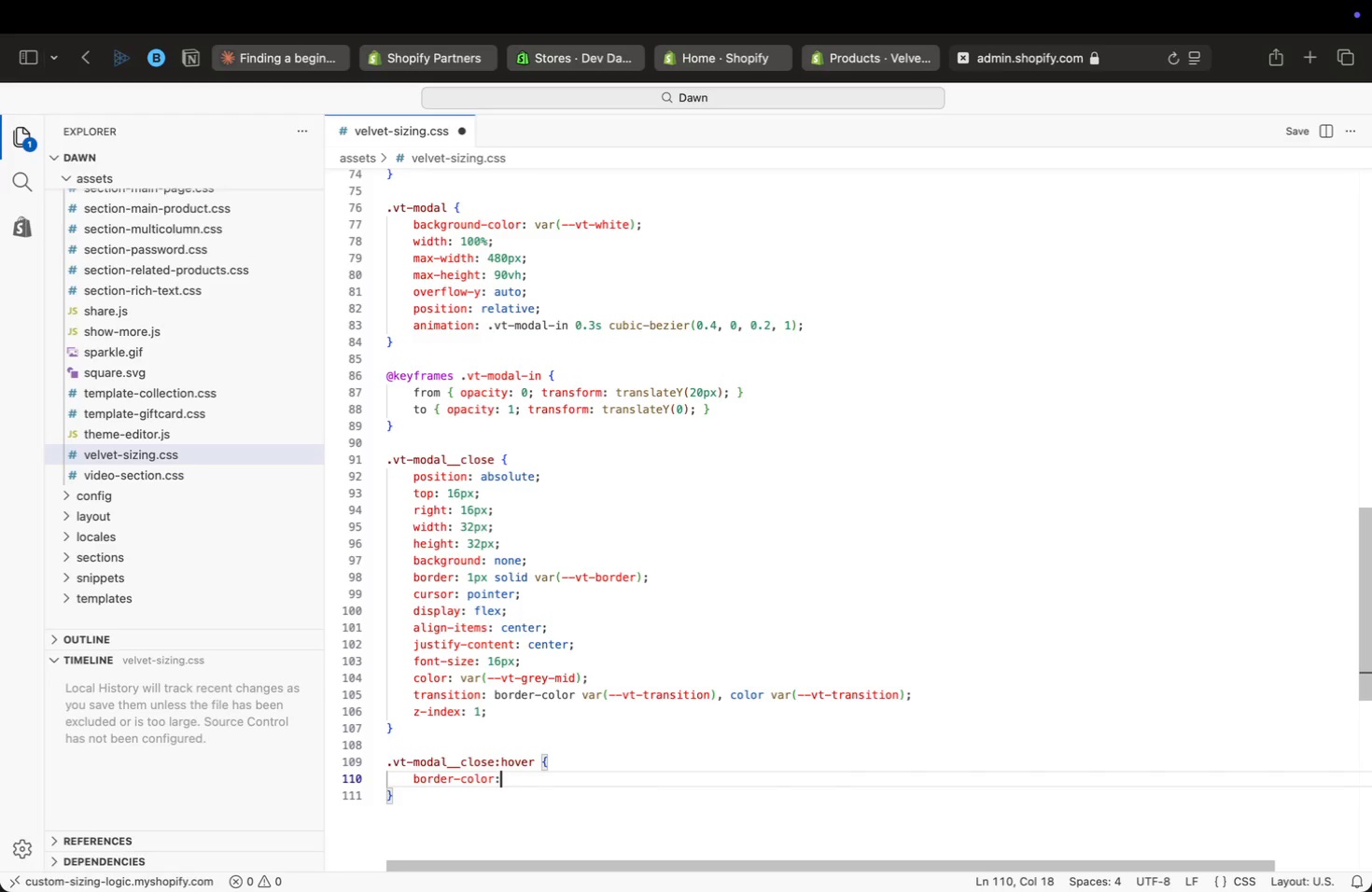 
type( var(black)
 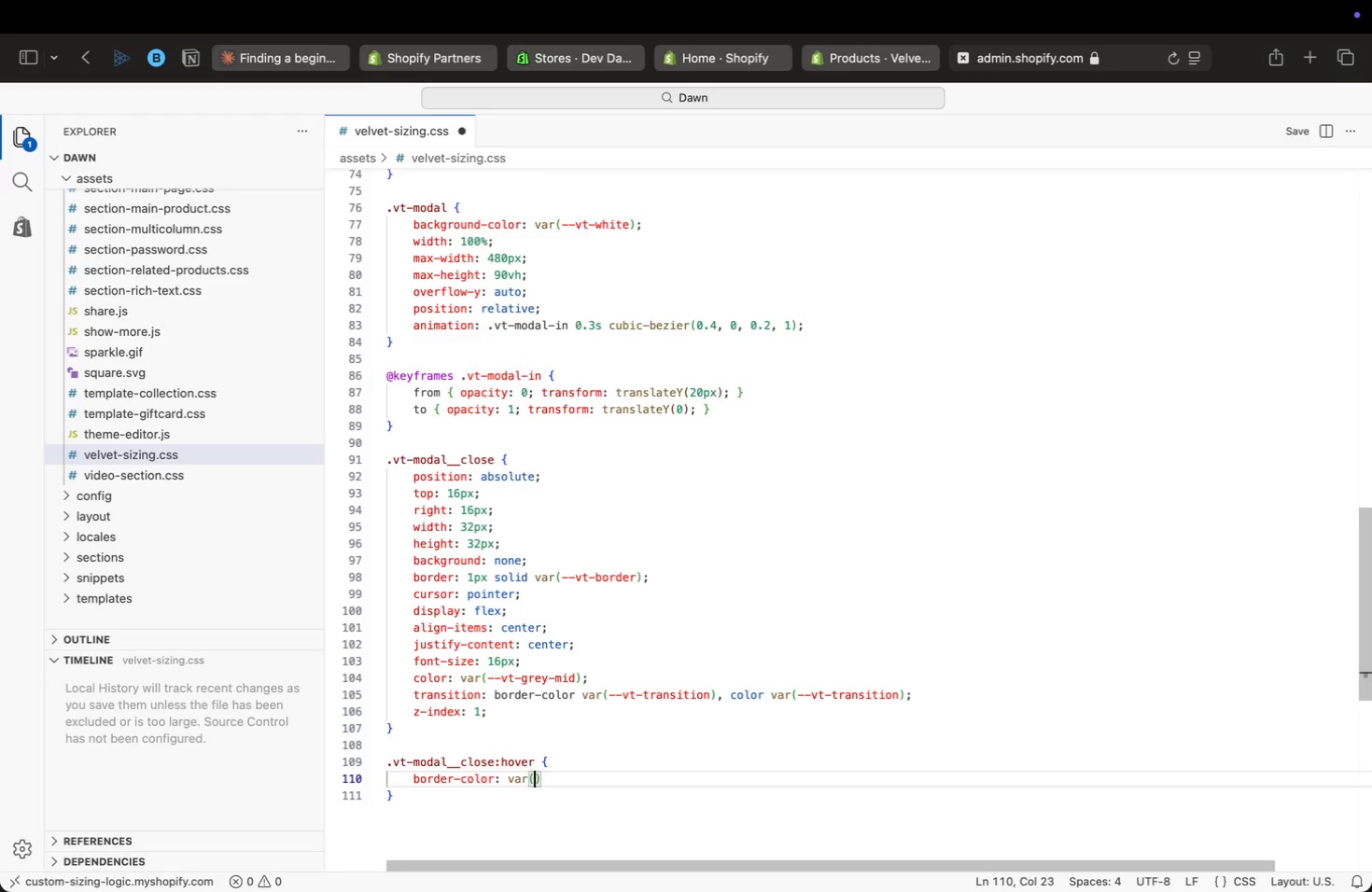 
 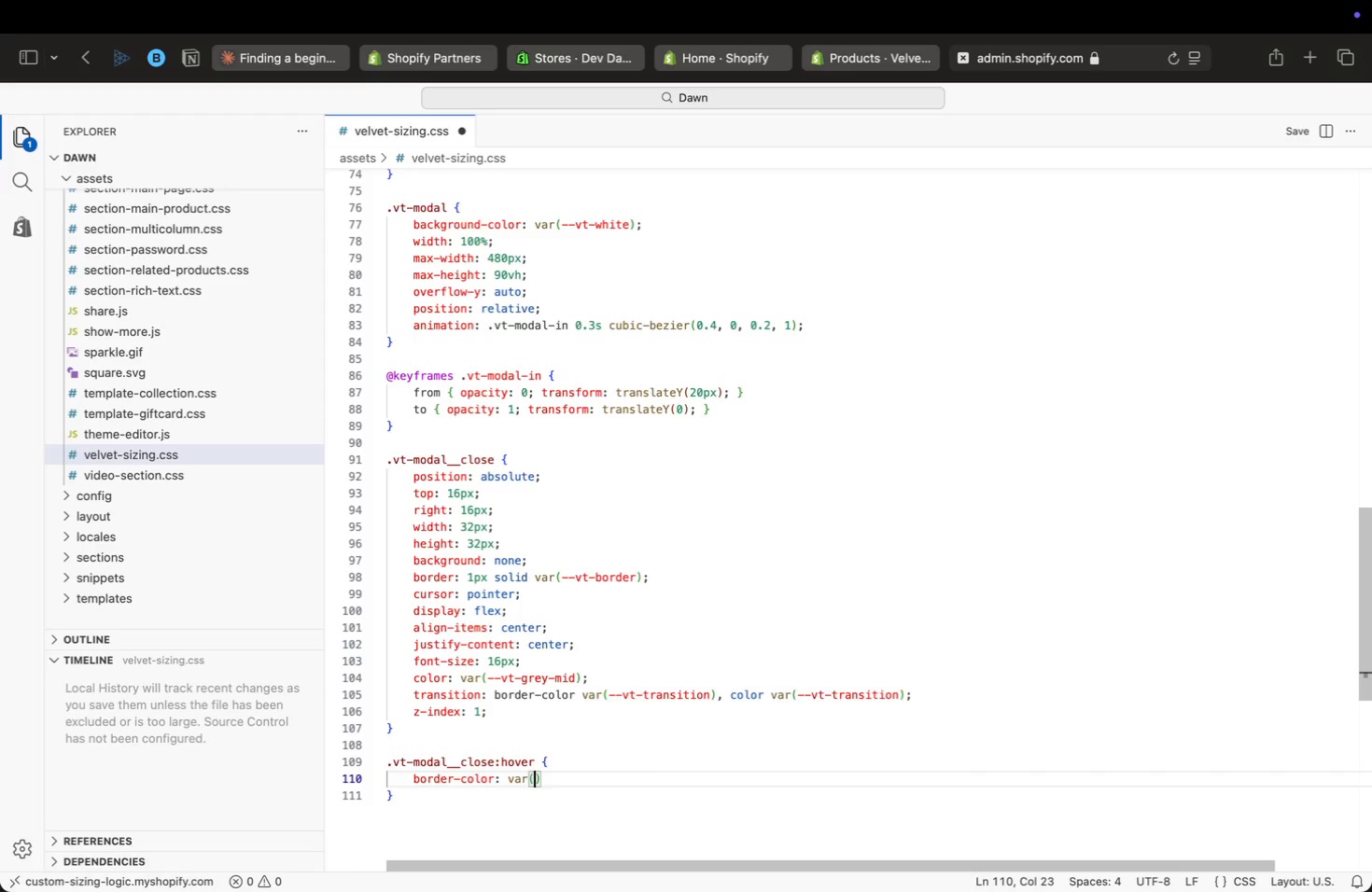 
key(Enter)
 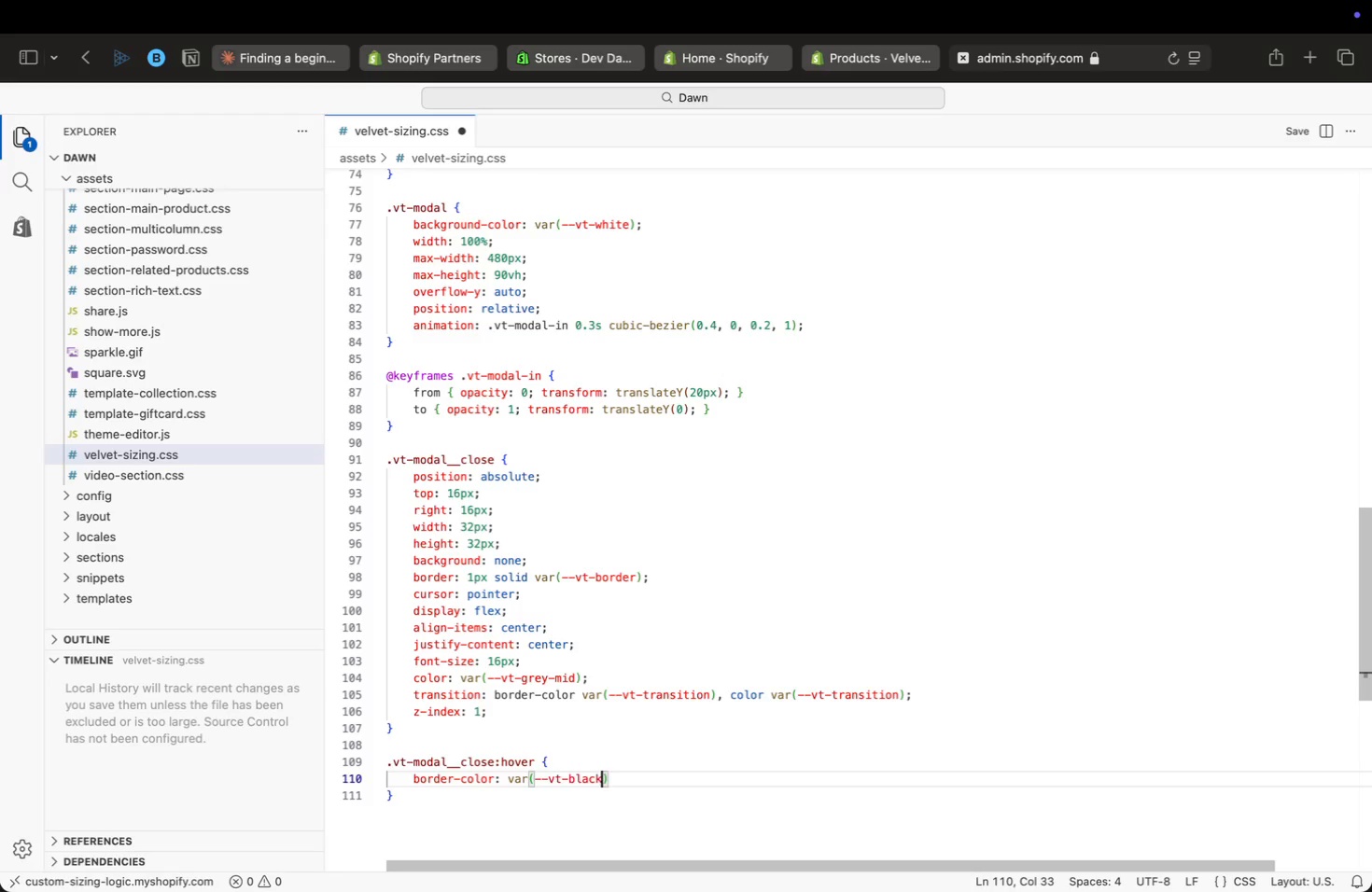 
key(ArrowRight)
 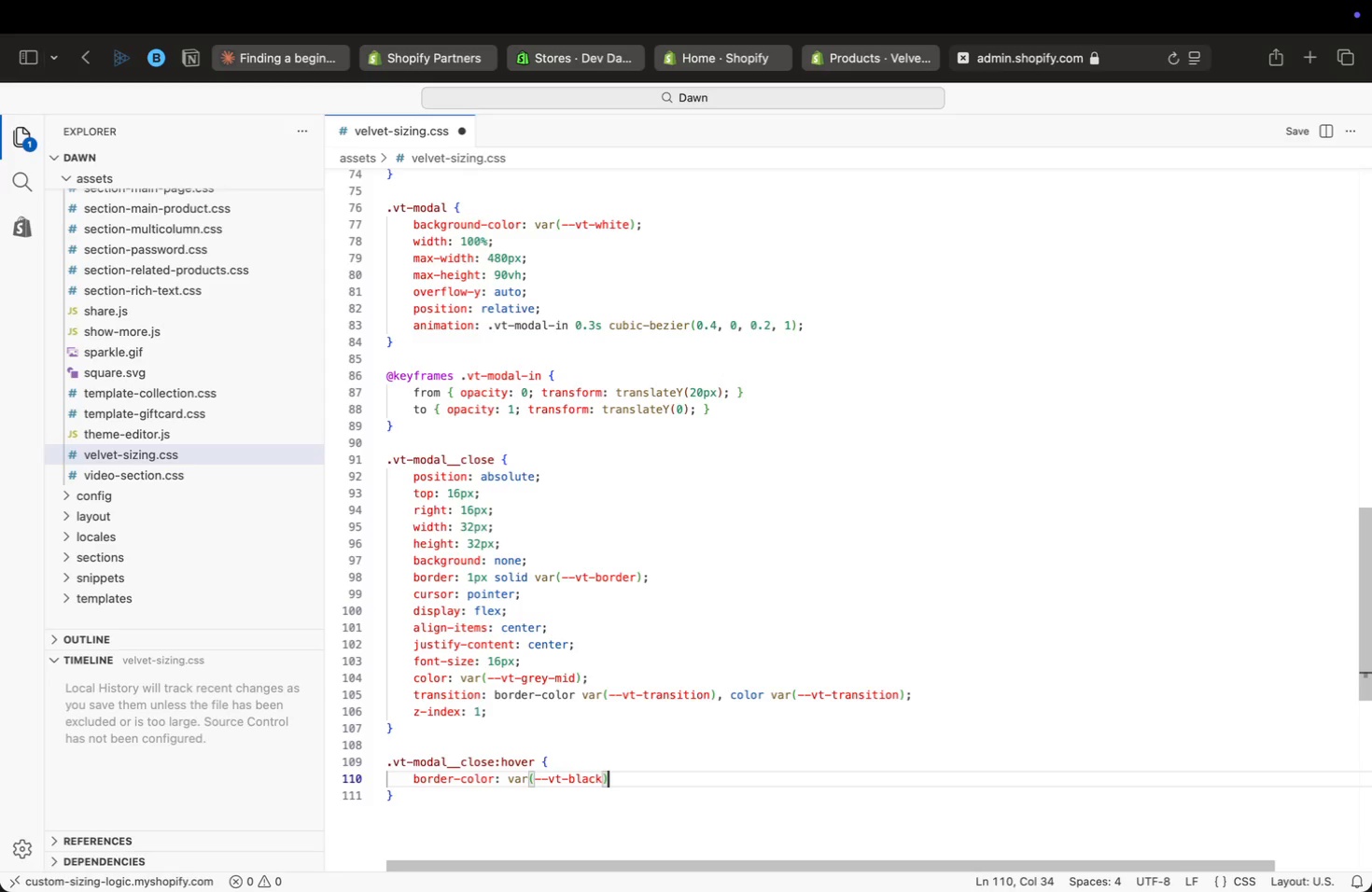 
key(Semicolon)
 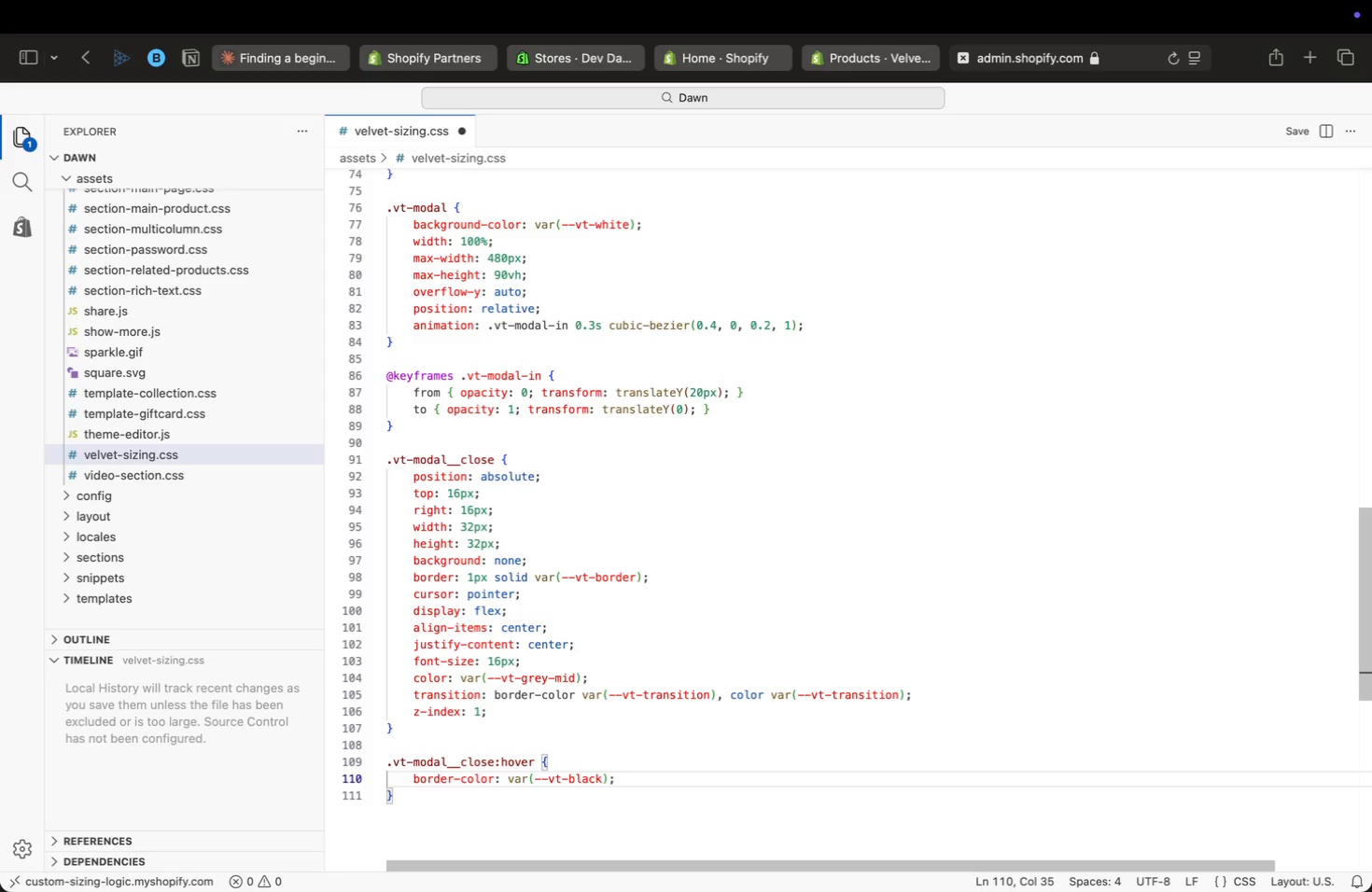 
key(Enter)
 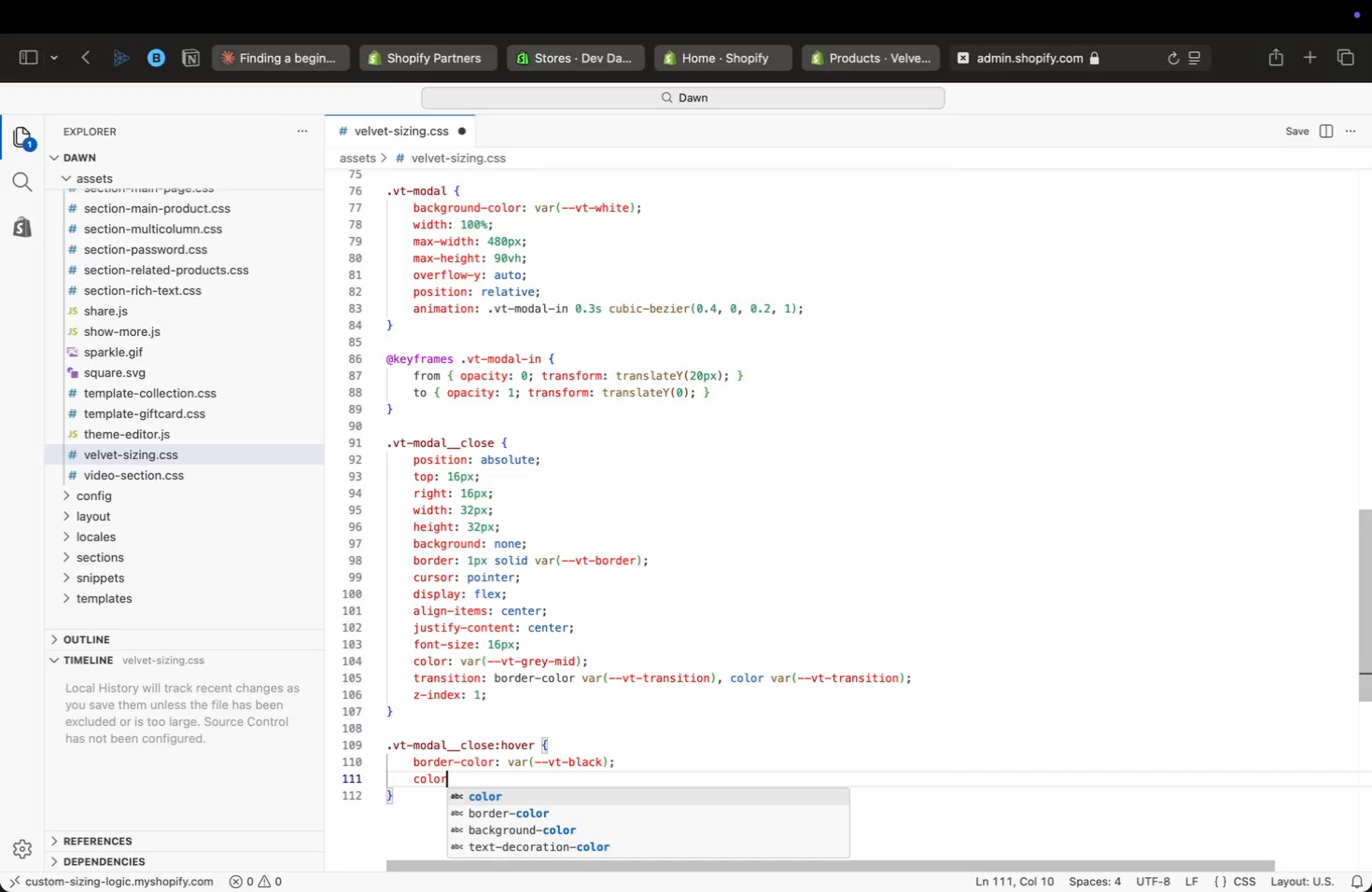 
type(color: var(bla)
 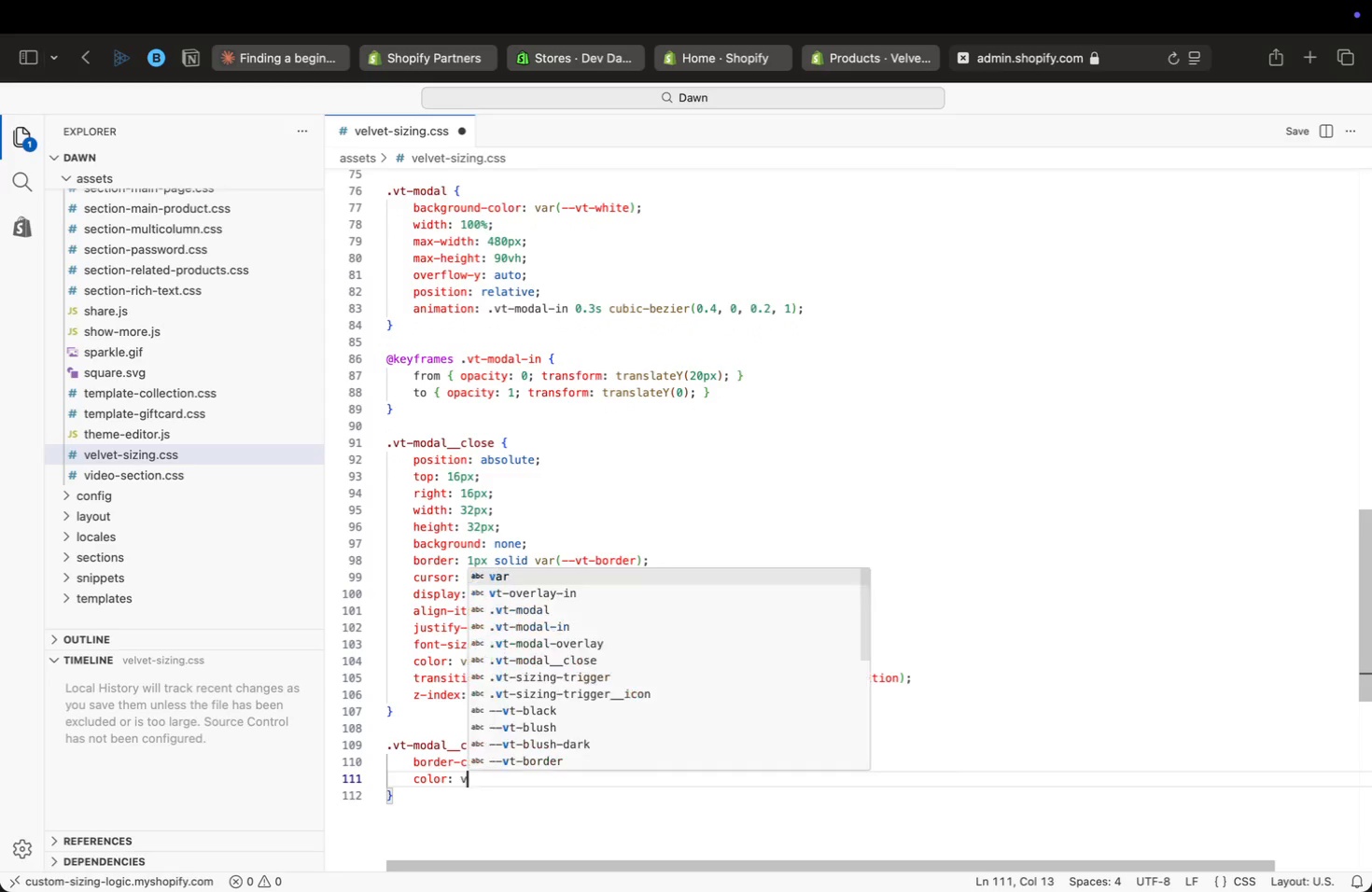 
key(Enter)
 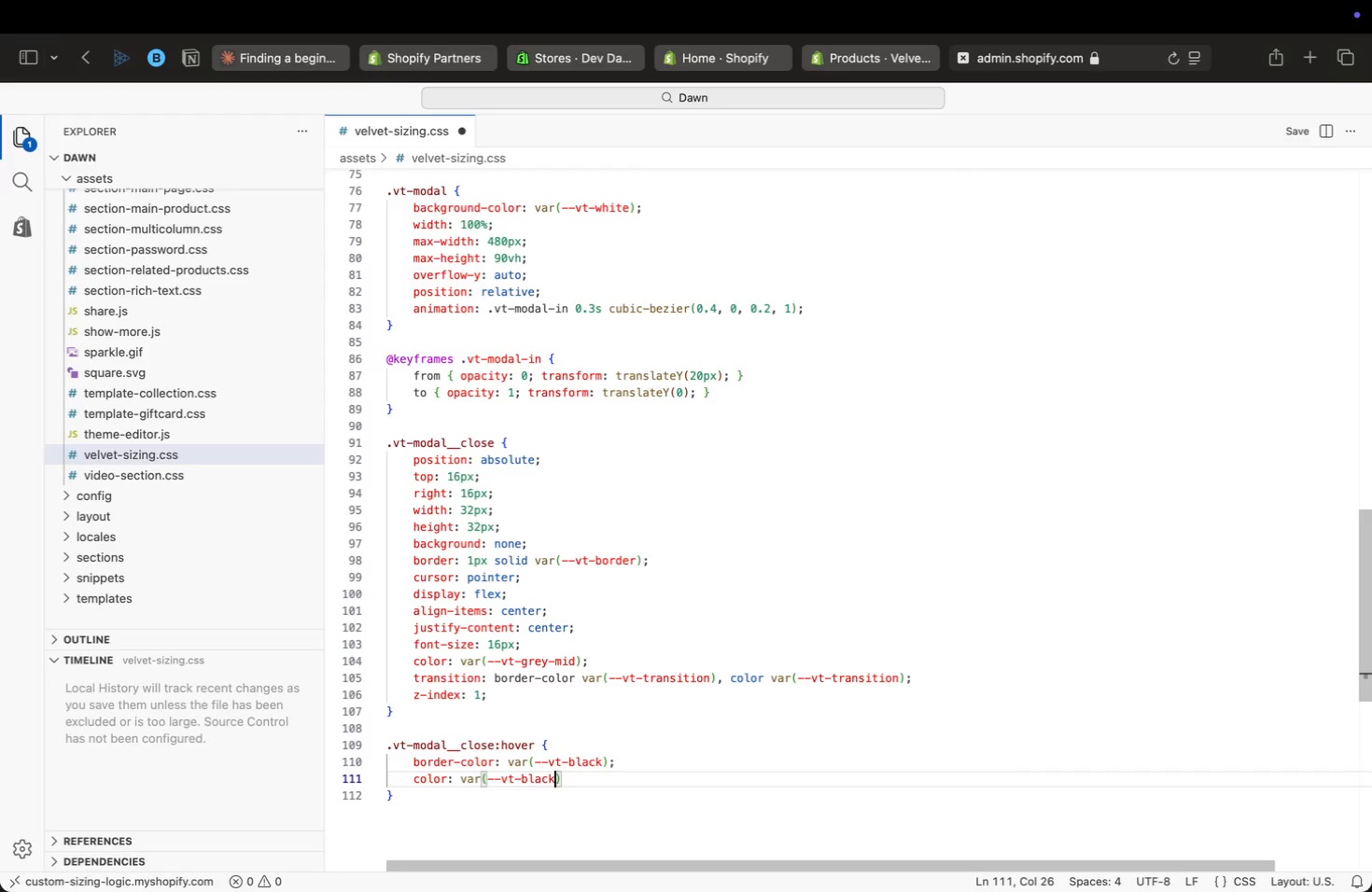 
key(ArrowRight)
 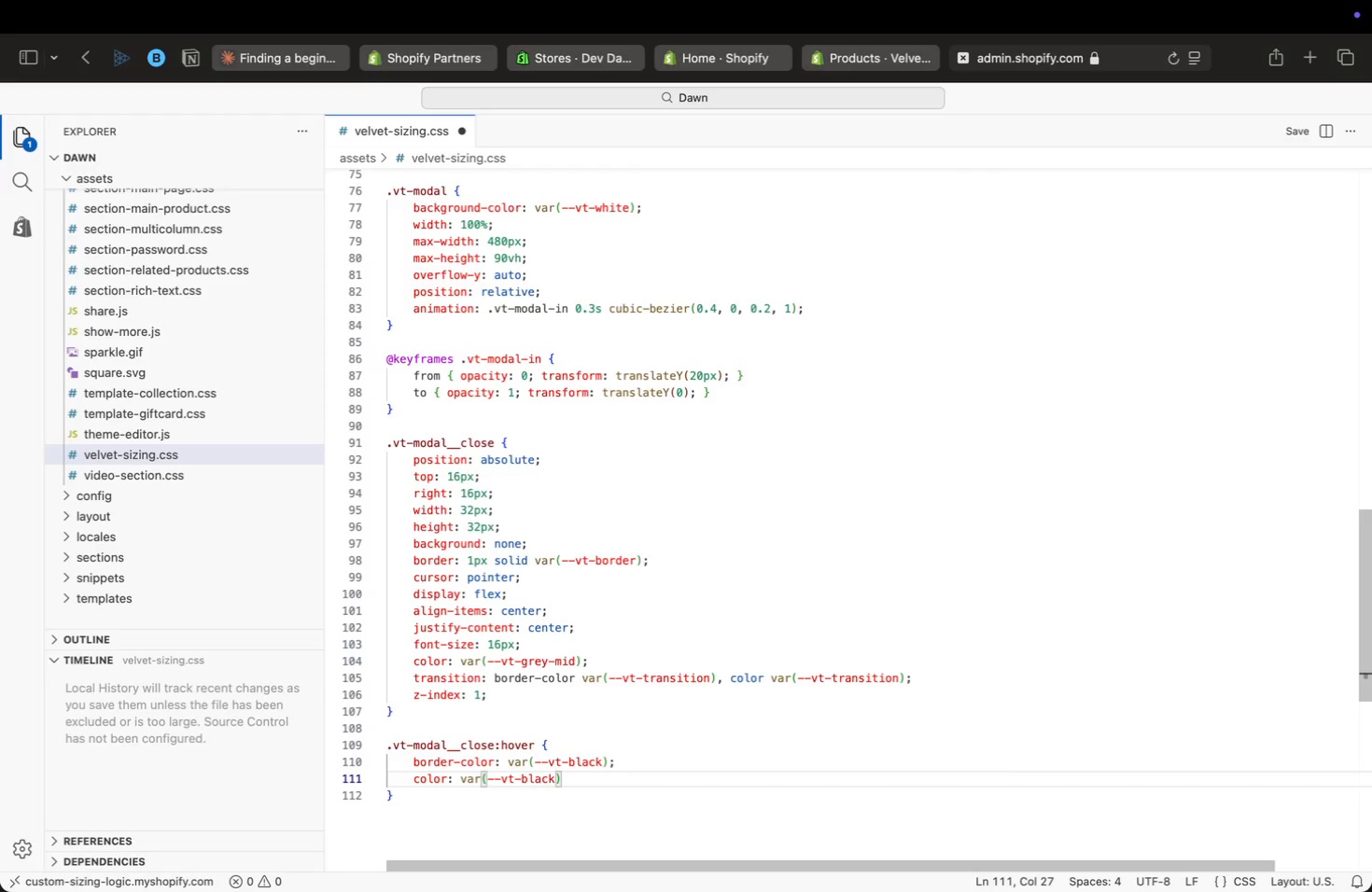 
key(Semicolon)
 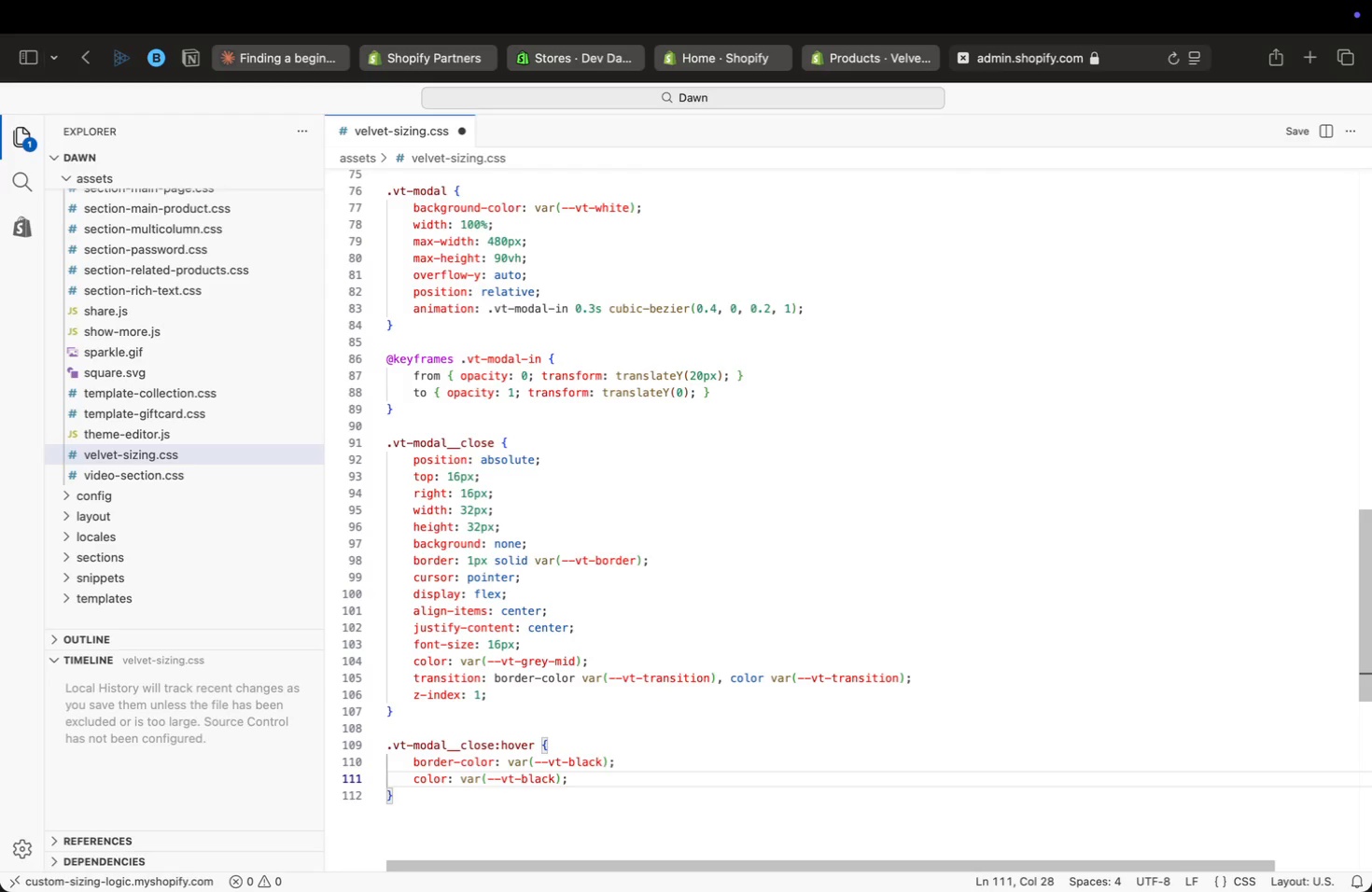 
key(ArrowDown)
 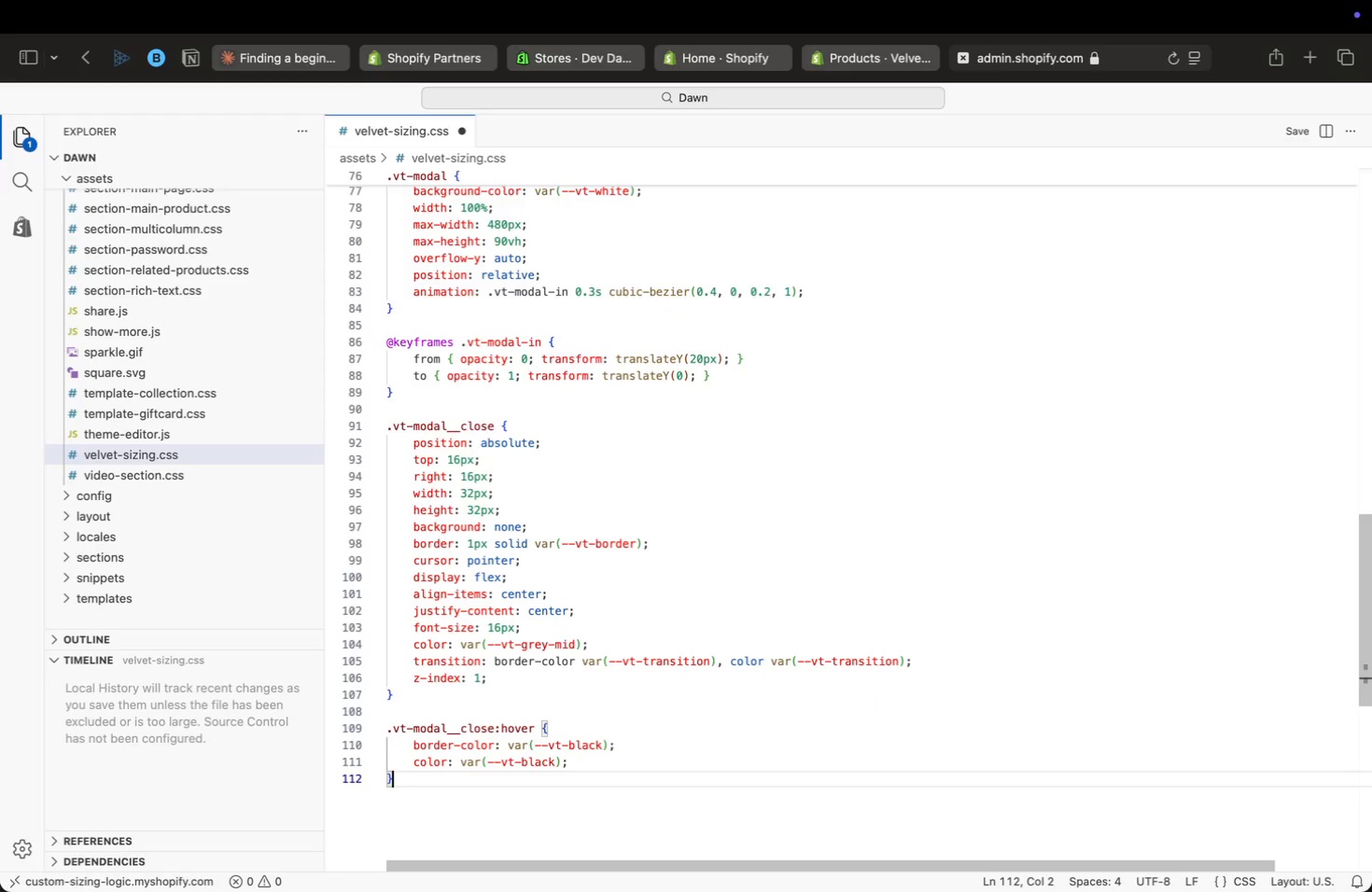 
key(Enter)
 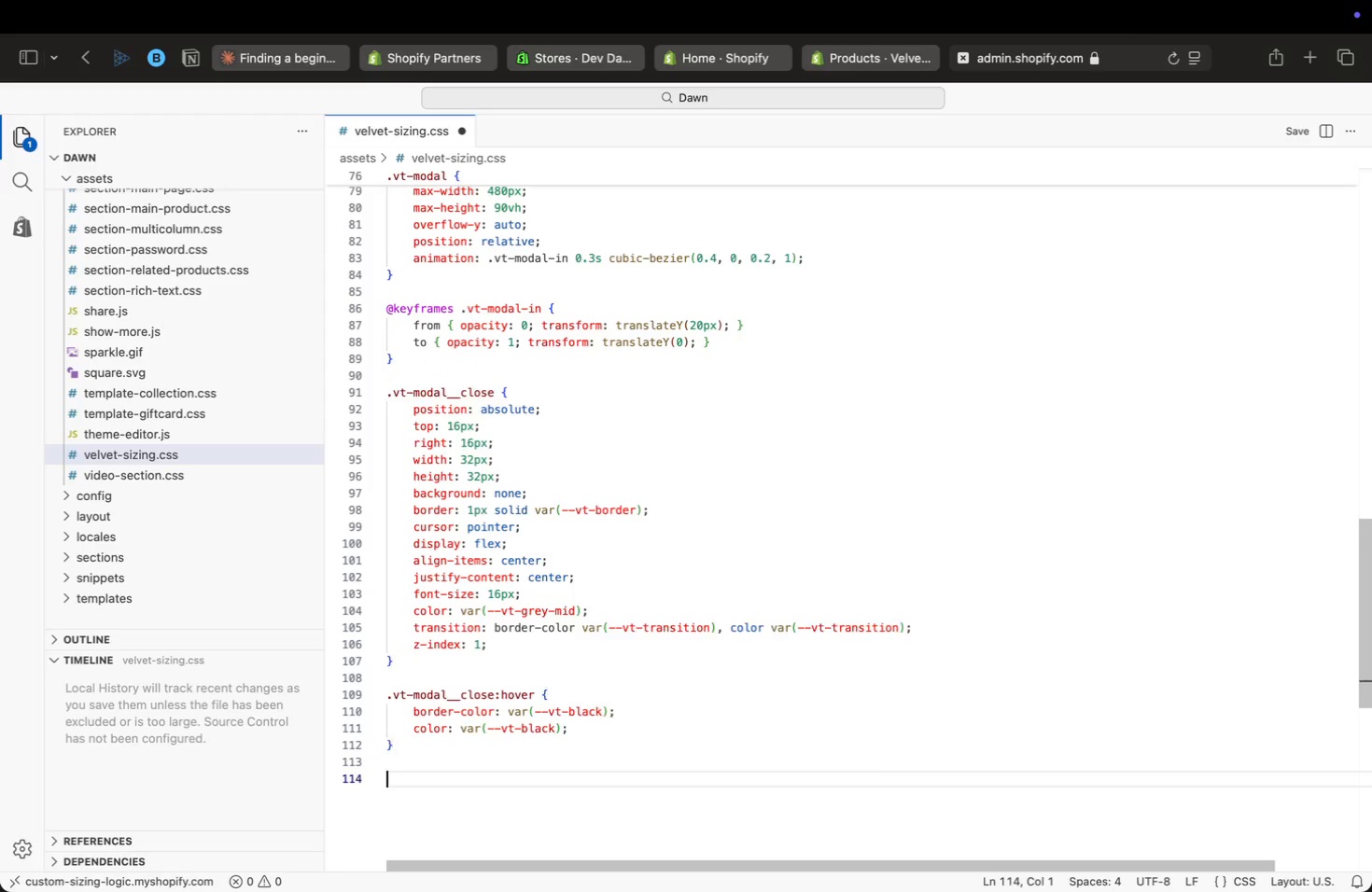 
key(Enter)
 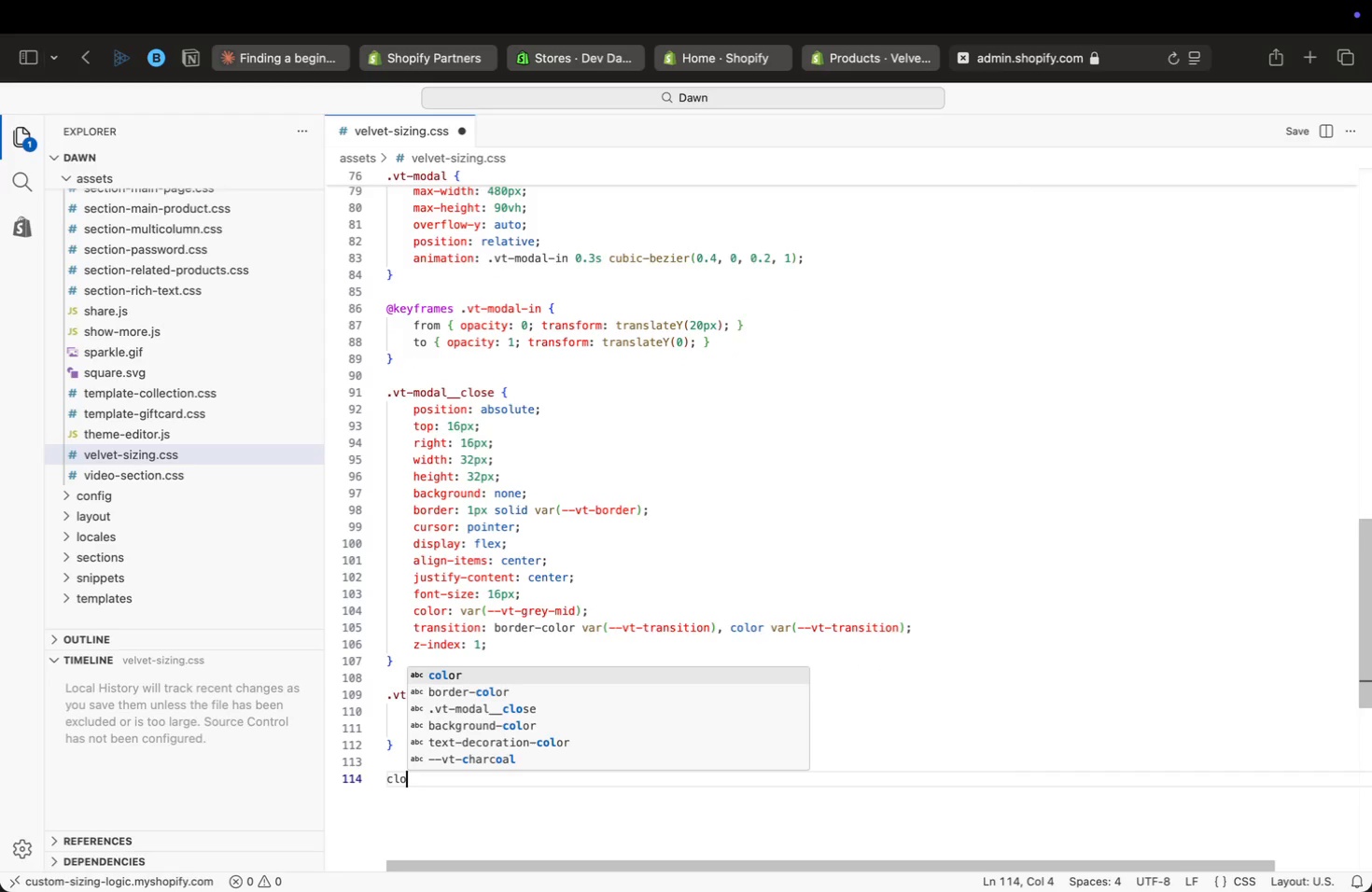 
type(co)
key(Backspace)
type(lo)
 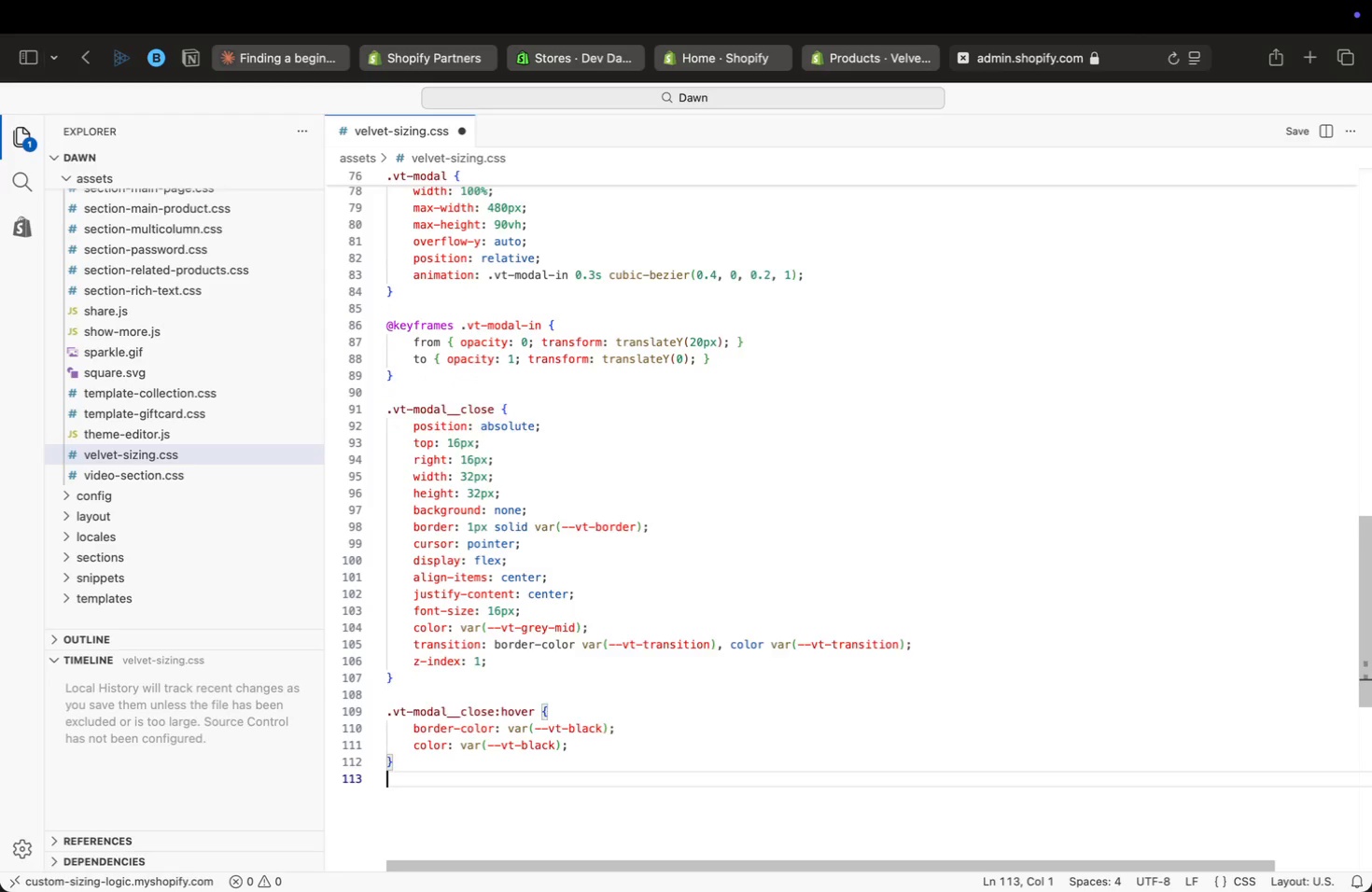 
key(ArrowDown)
 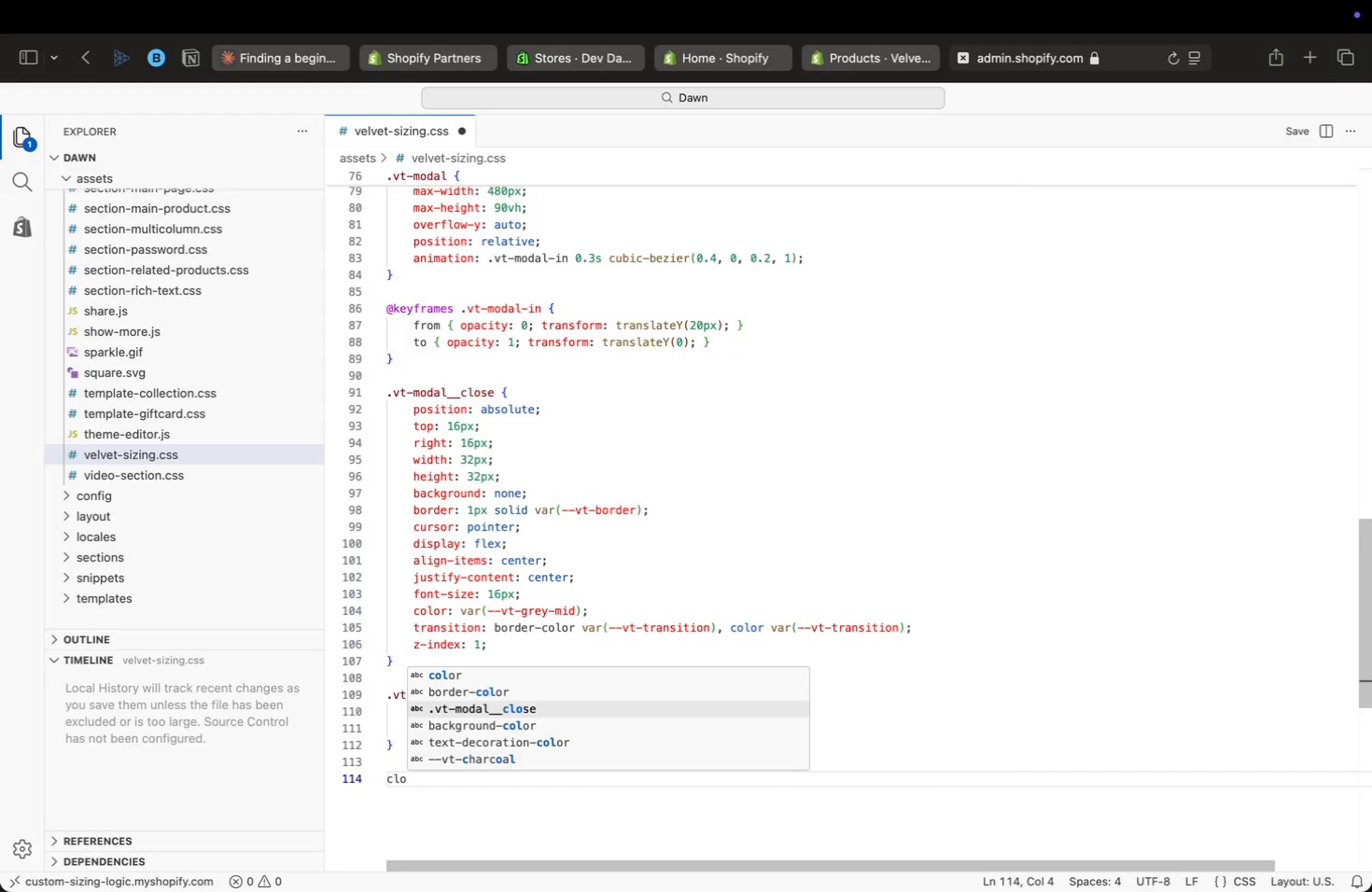 
key(ArrowDown)
 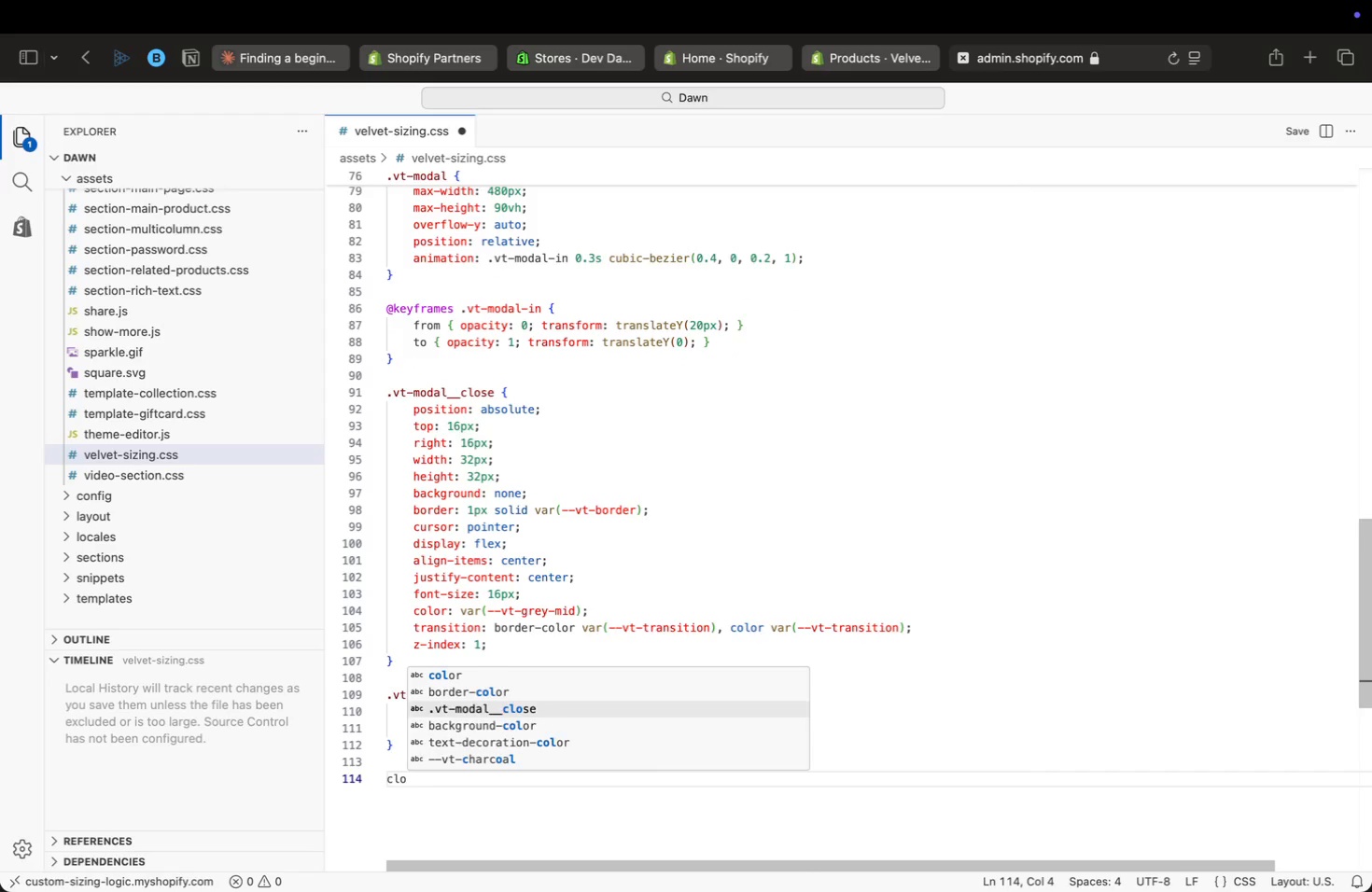 
key(Enter)
 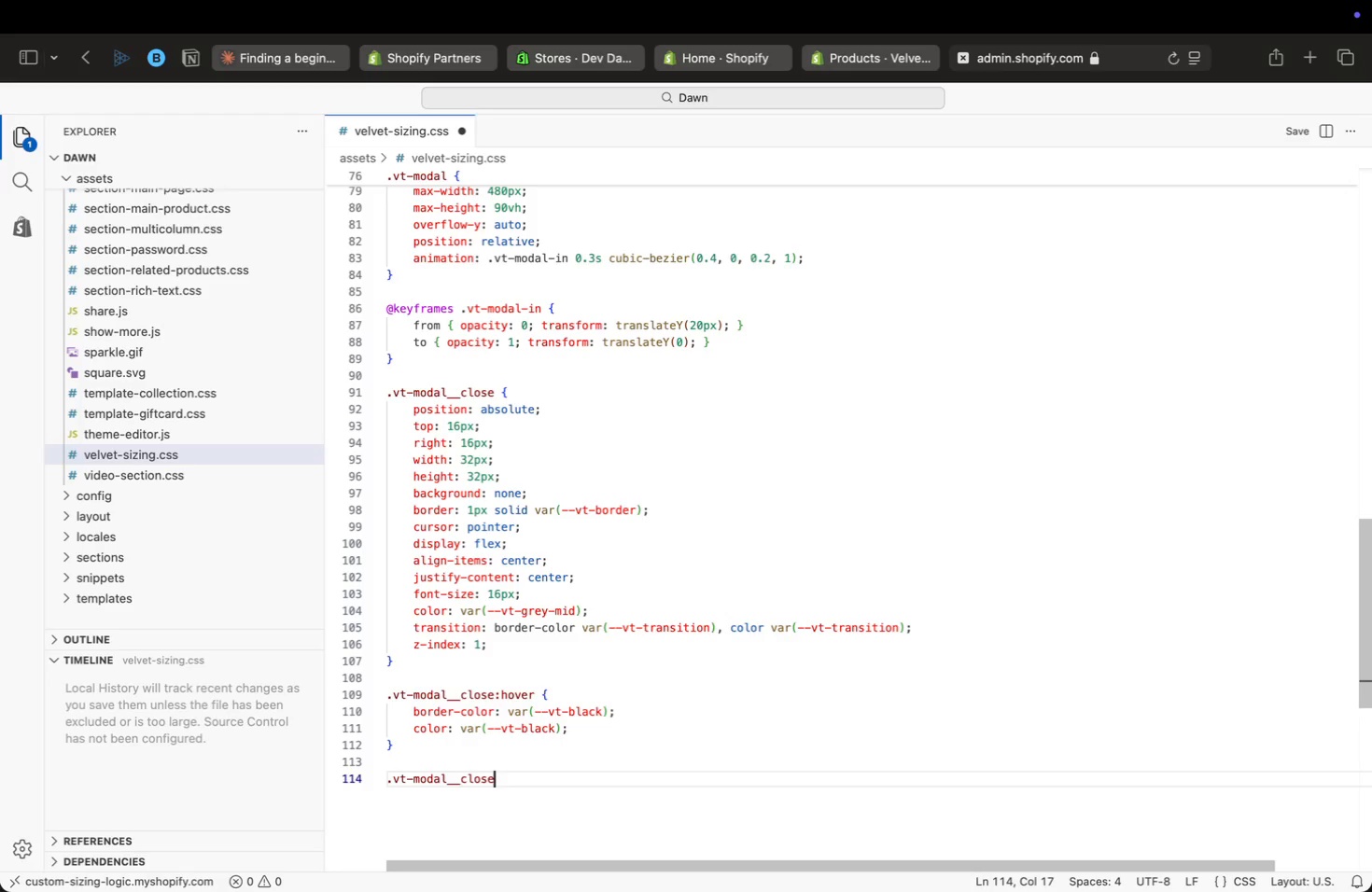 
key(Backspace)
key(Backspace)
key(Backspace)
key(Backspace)
key(Backspace)
type(header {)
 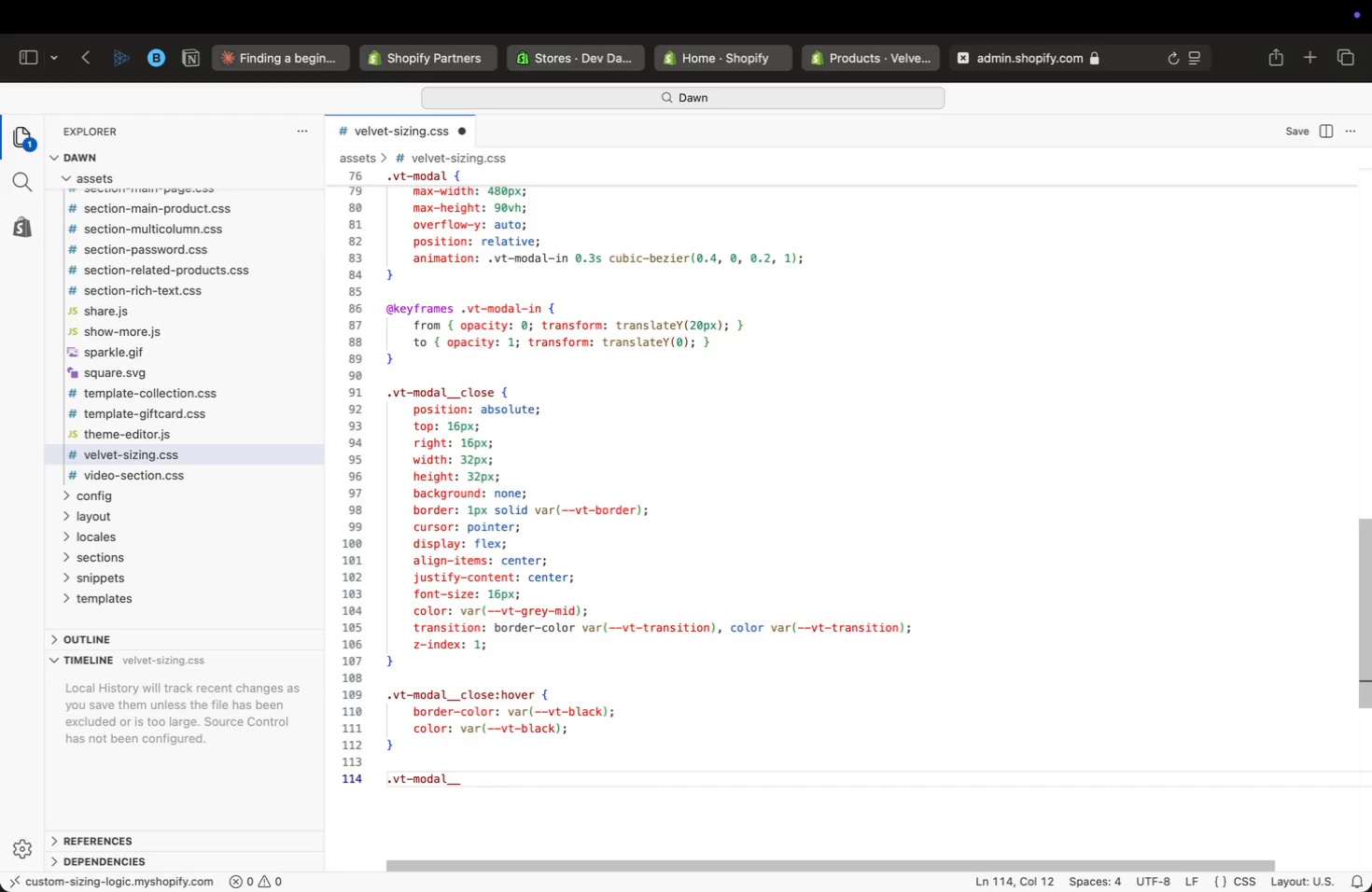 
 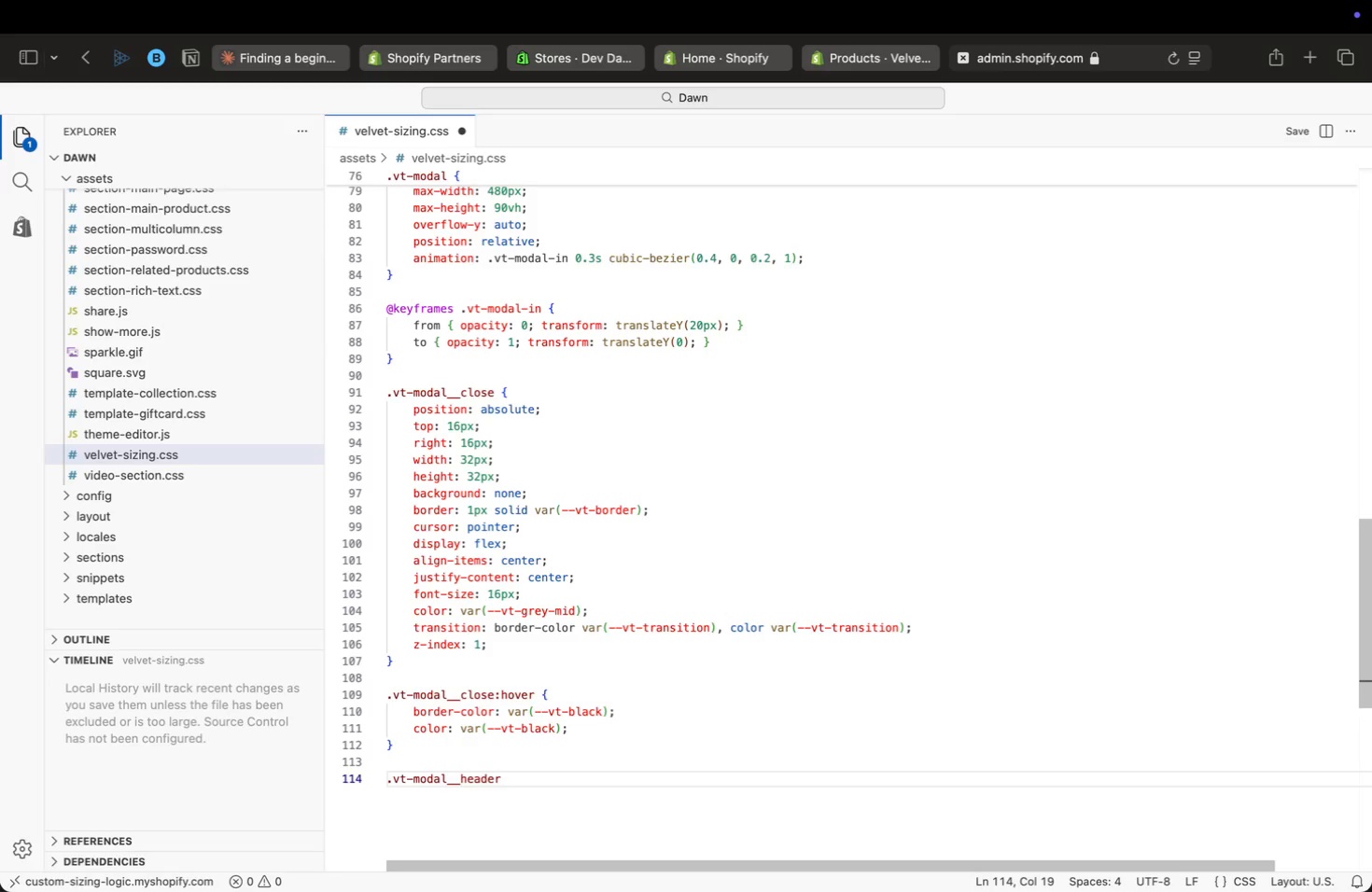 
key(Enter)
 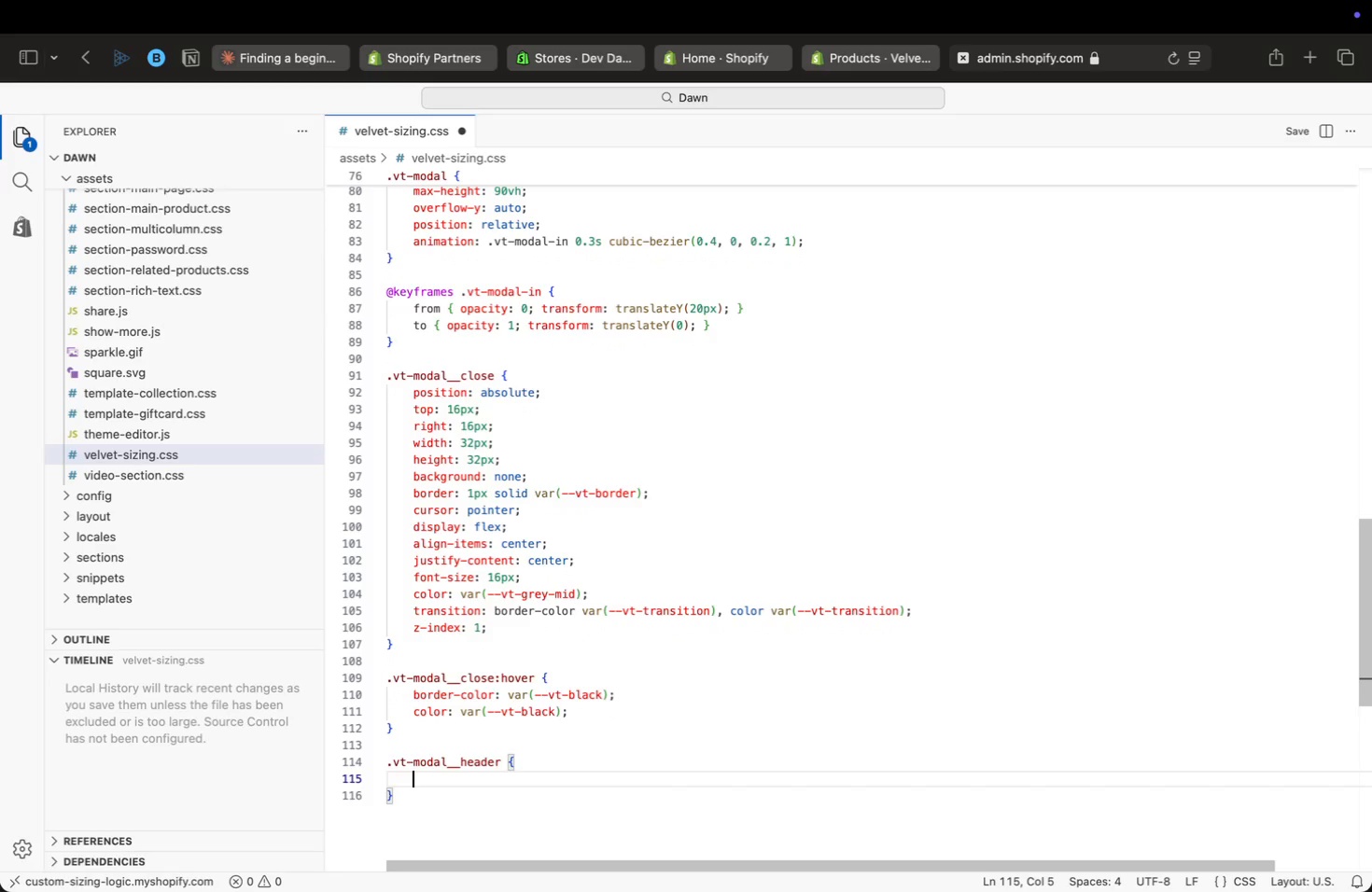 
type(padd)
 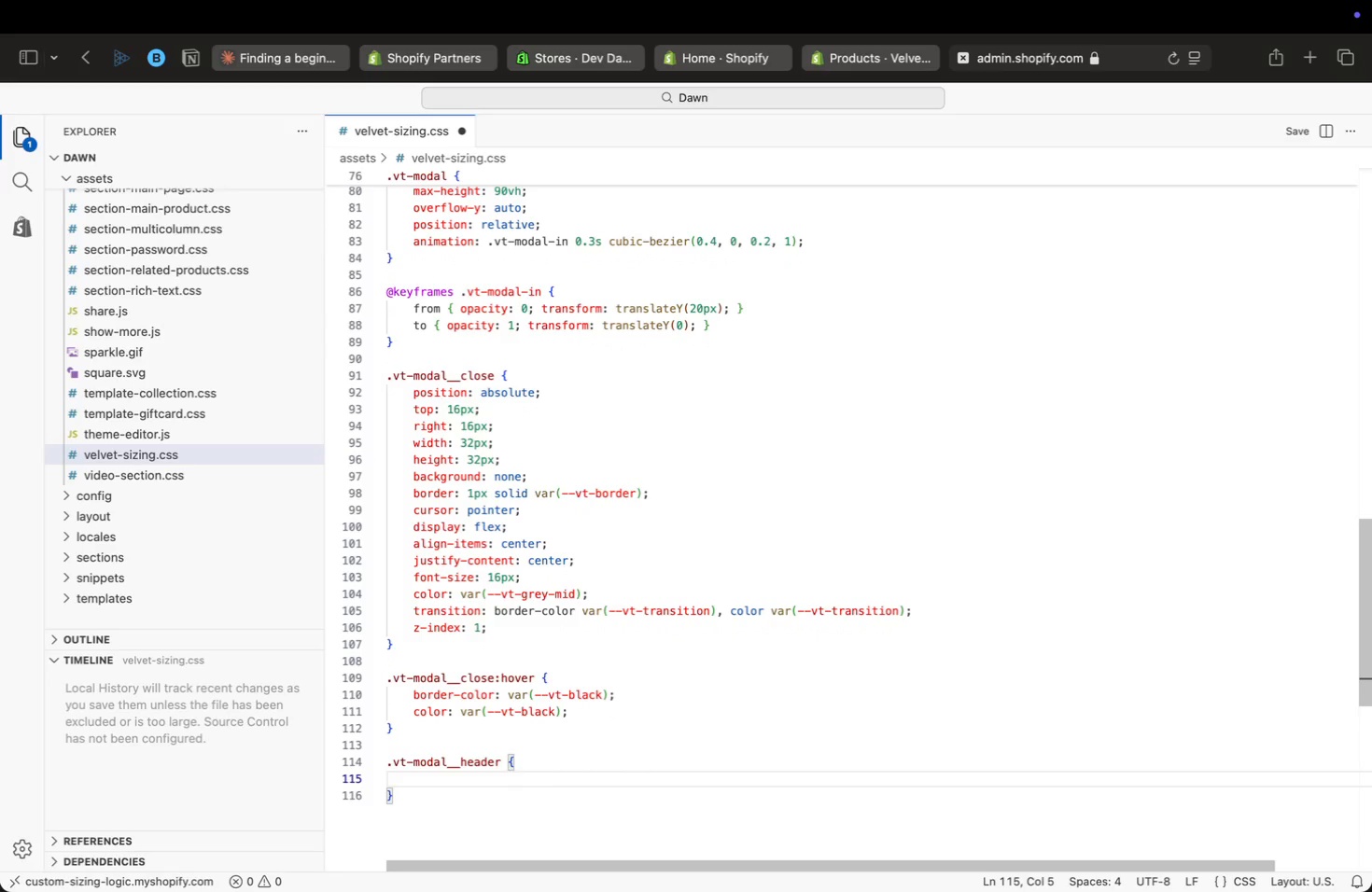 
key(Enter)
 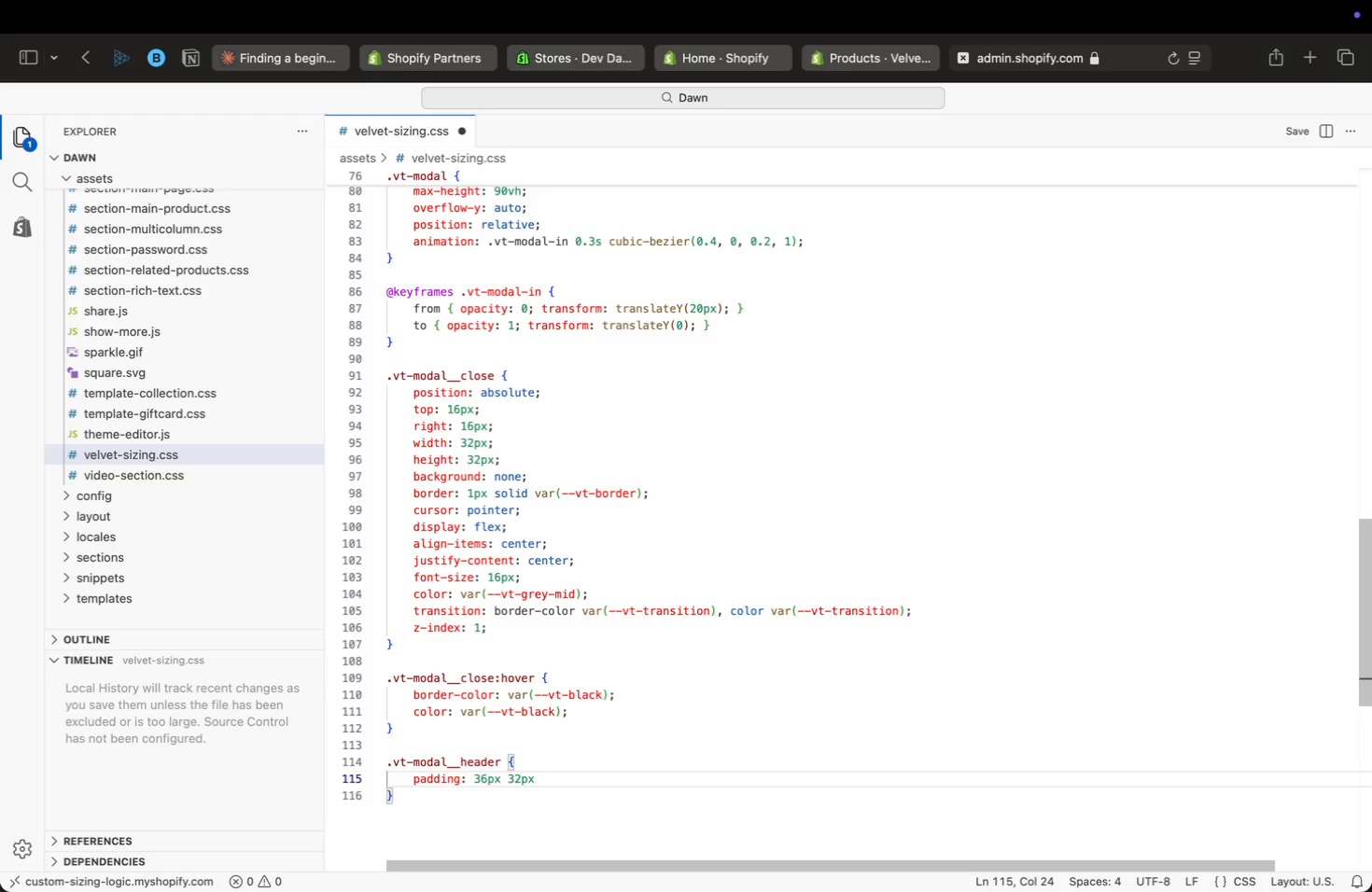 
type(: 36px 32px 24px;)
 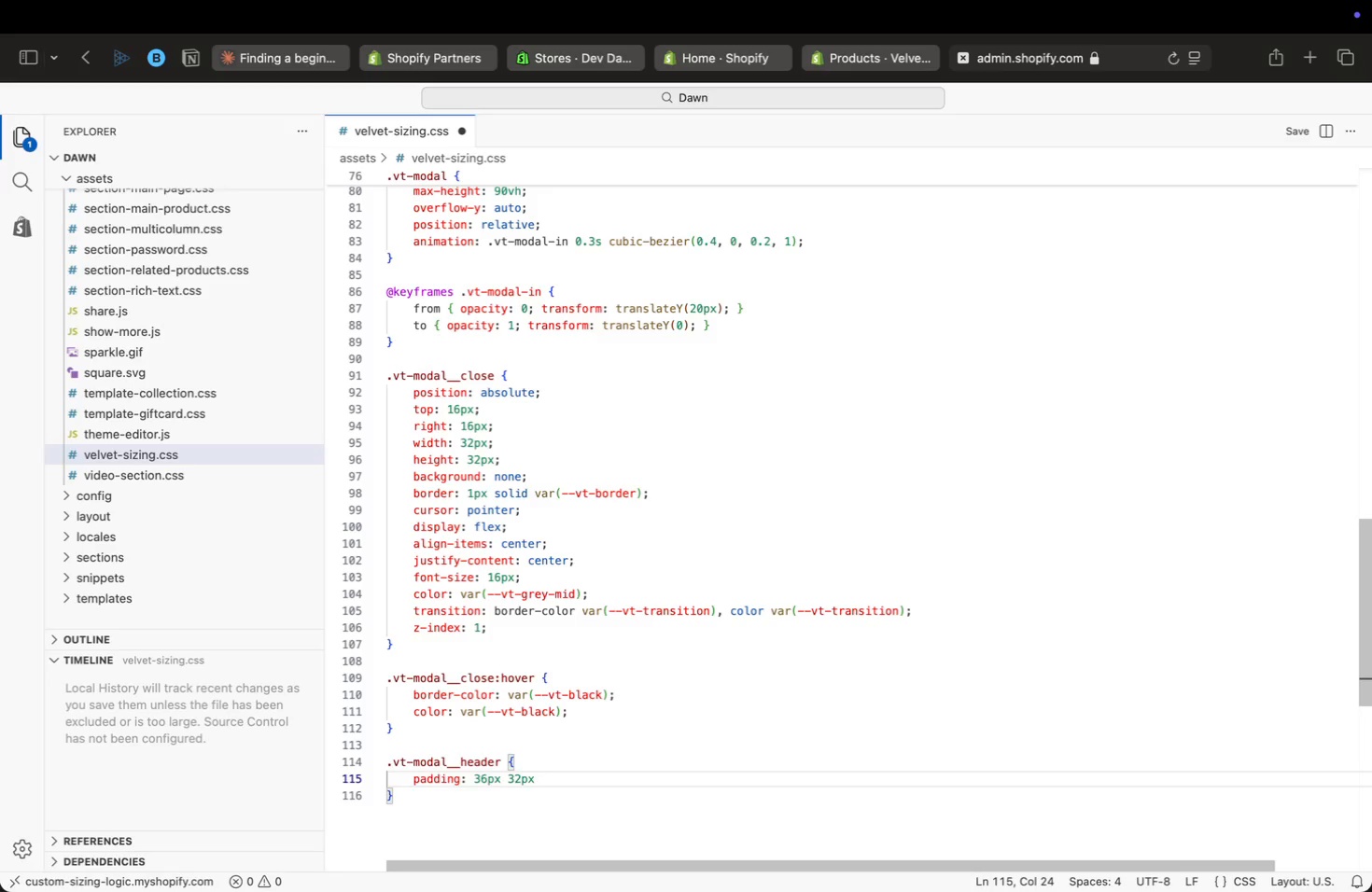 
key(Enter)
 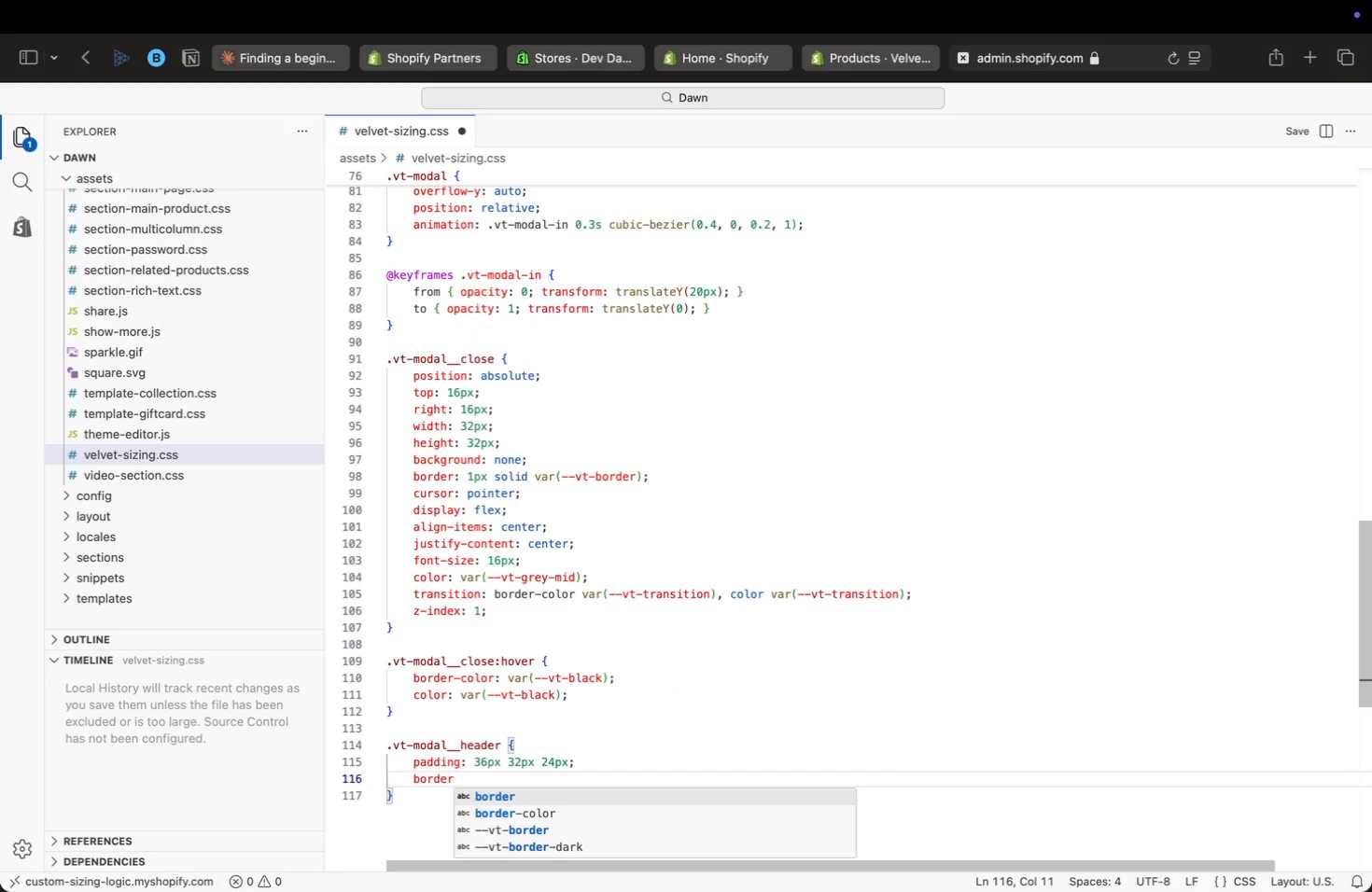 
type(border-bottom: 1px solid var()
 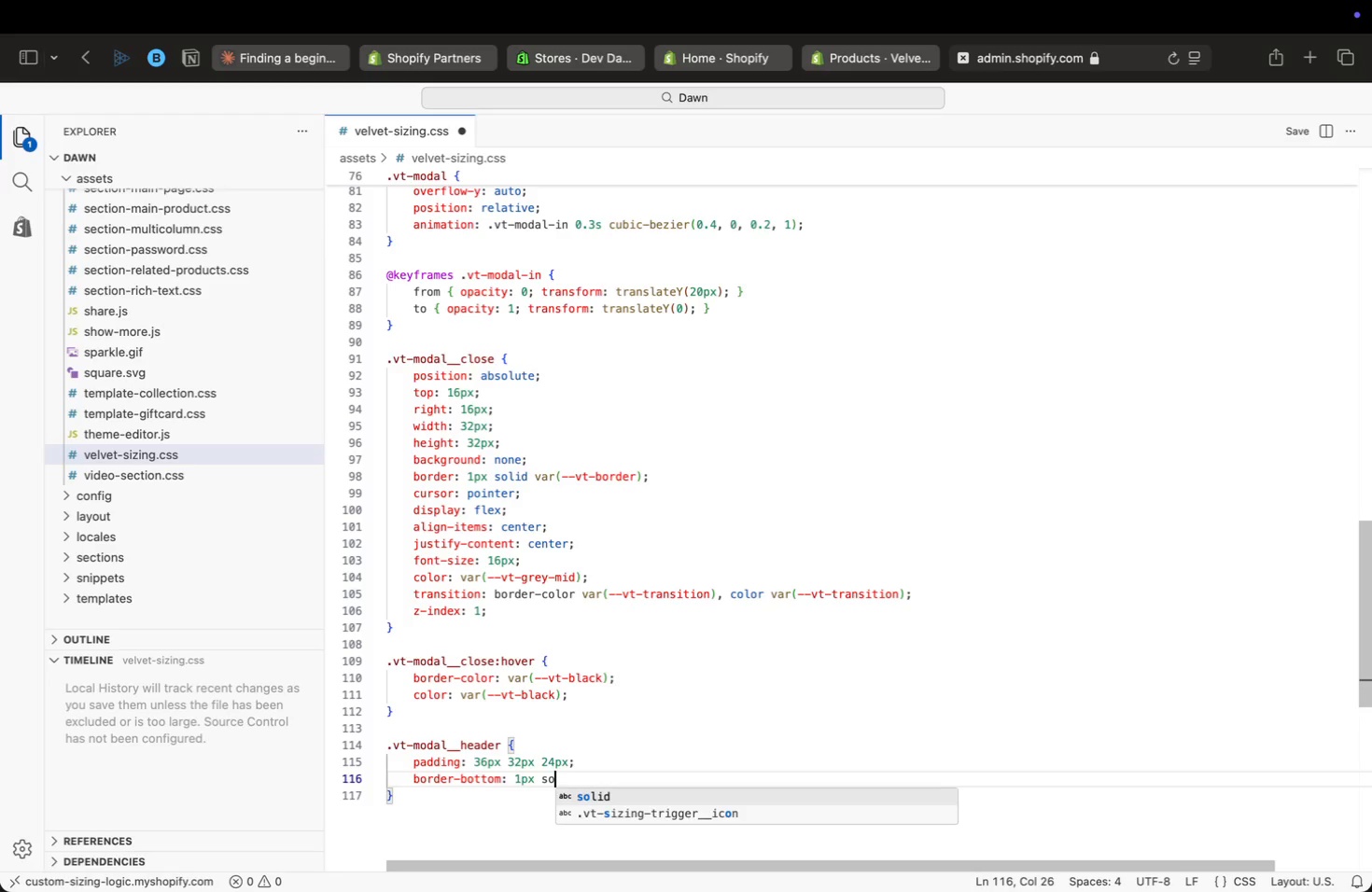 
type(border)
 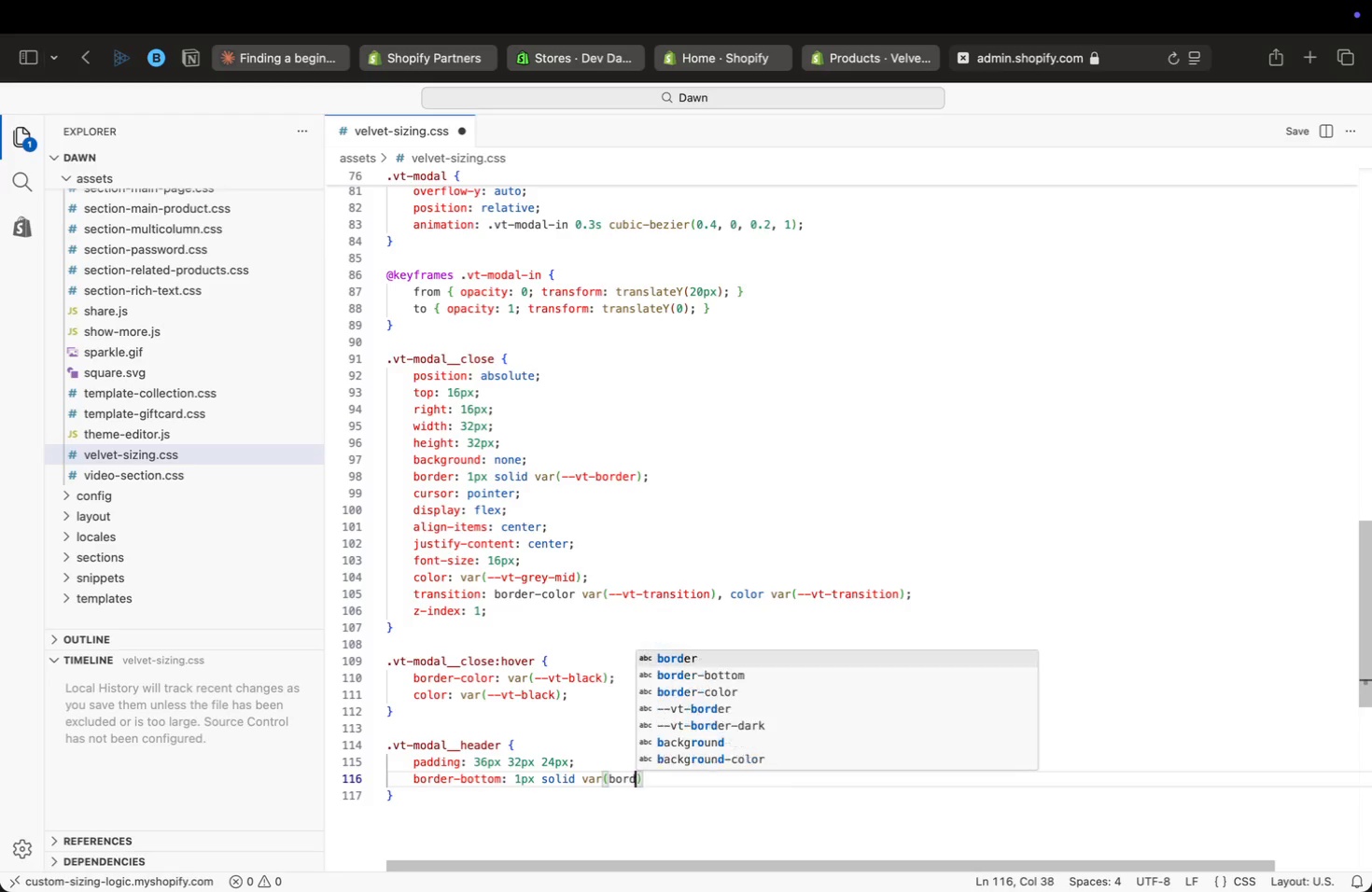 
key(ArrowDown)
 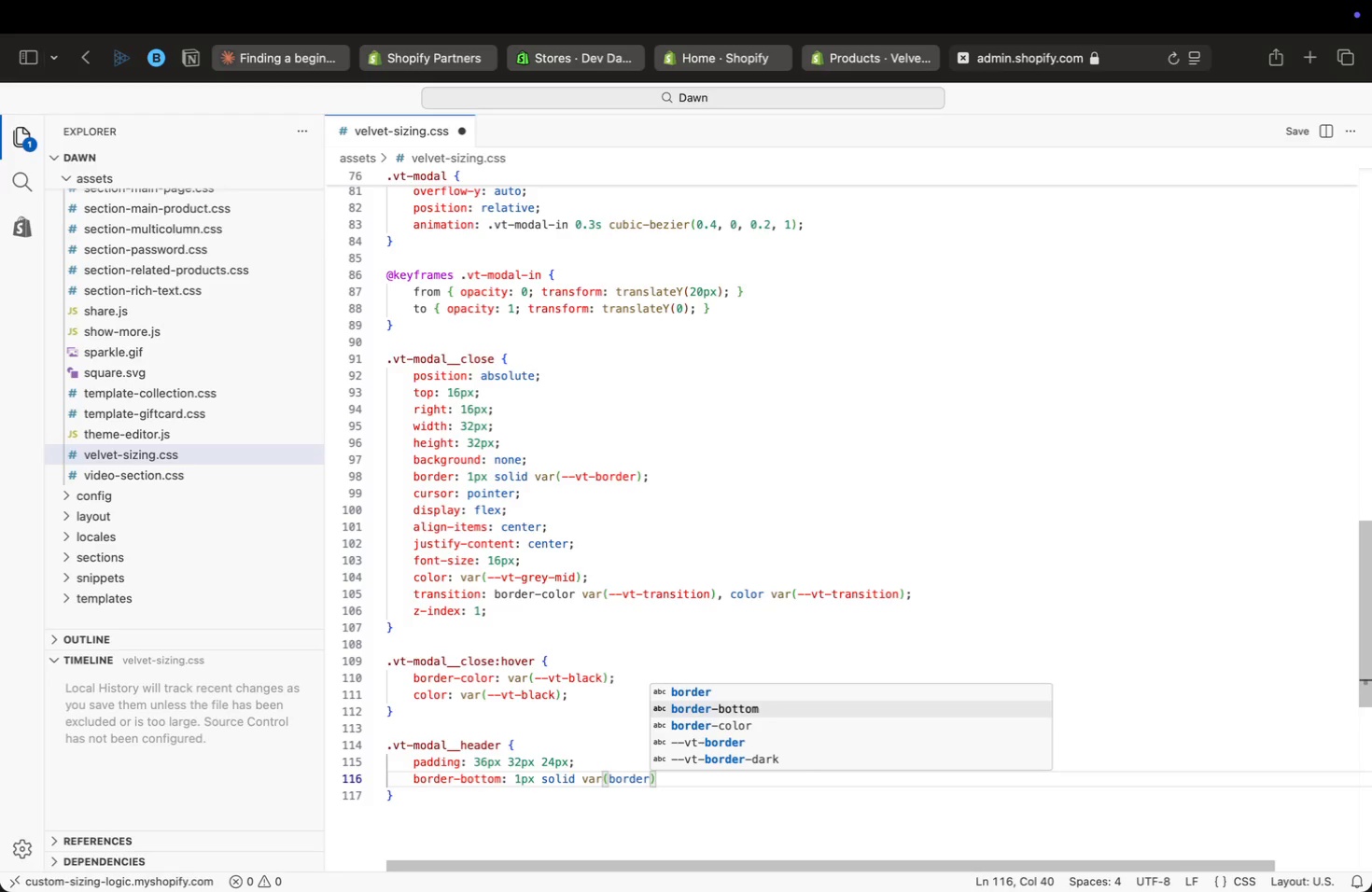 
key(ArrowDown)
 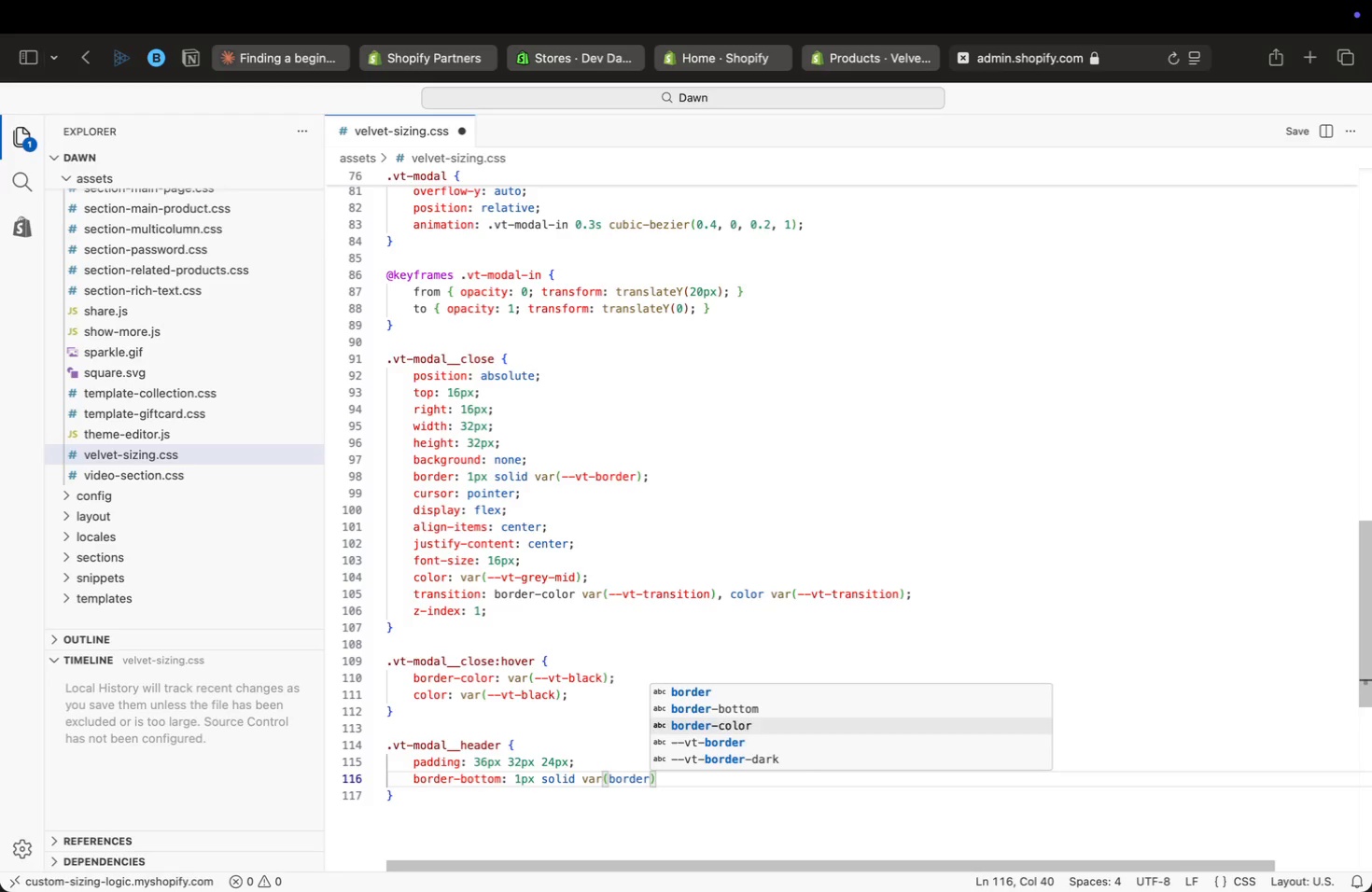 
key(ArrowDown)
 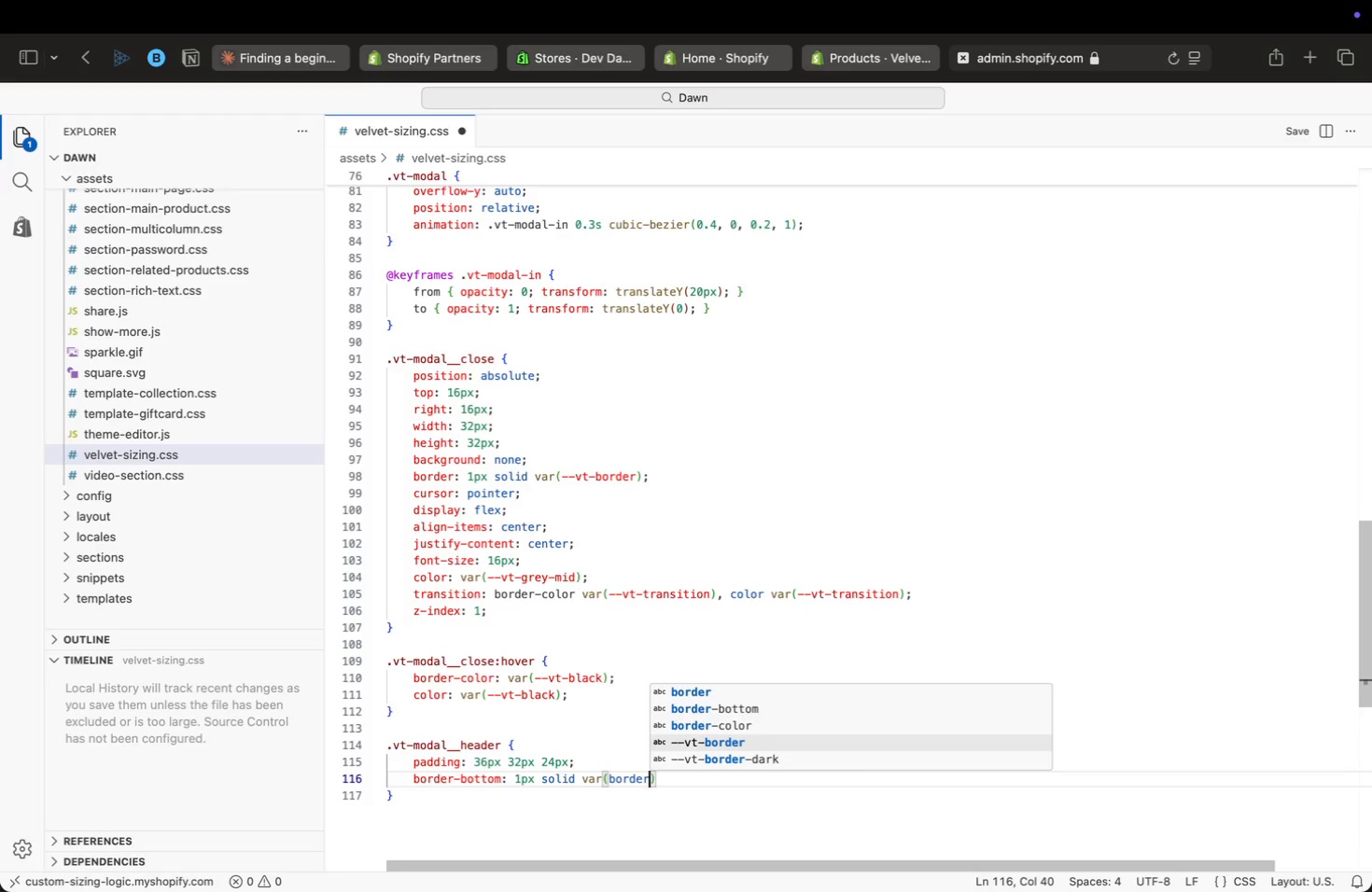 
key(Enter)
 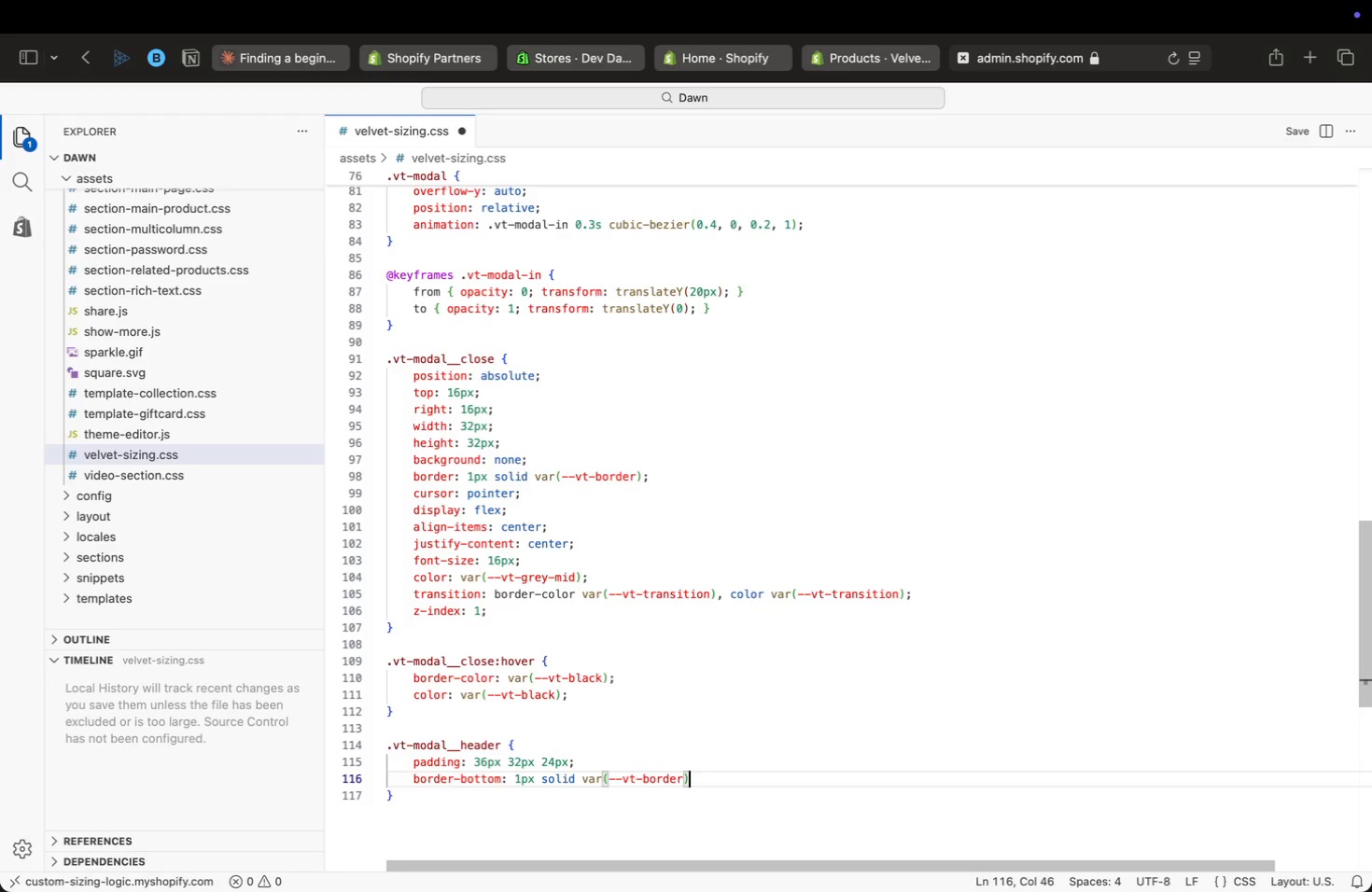 
key(ArrowRight)
 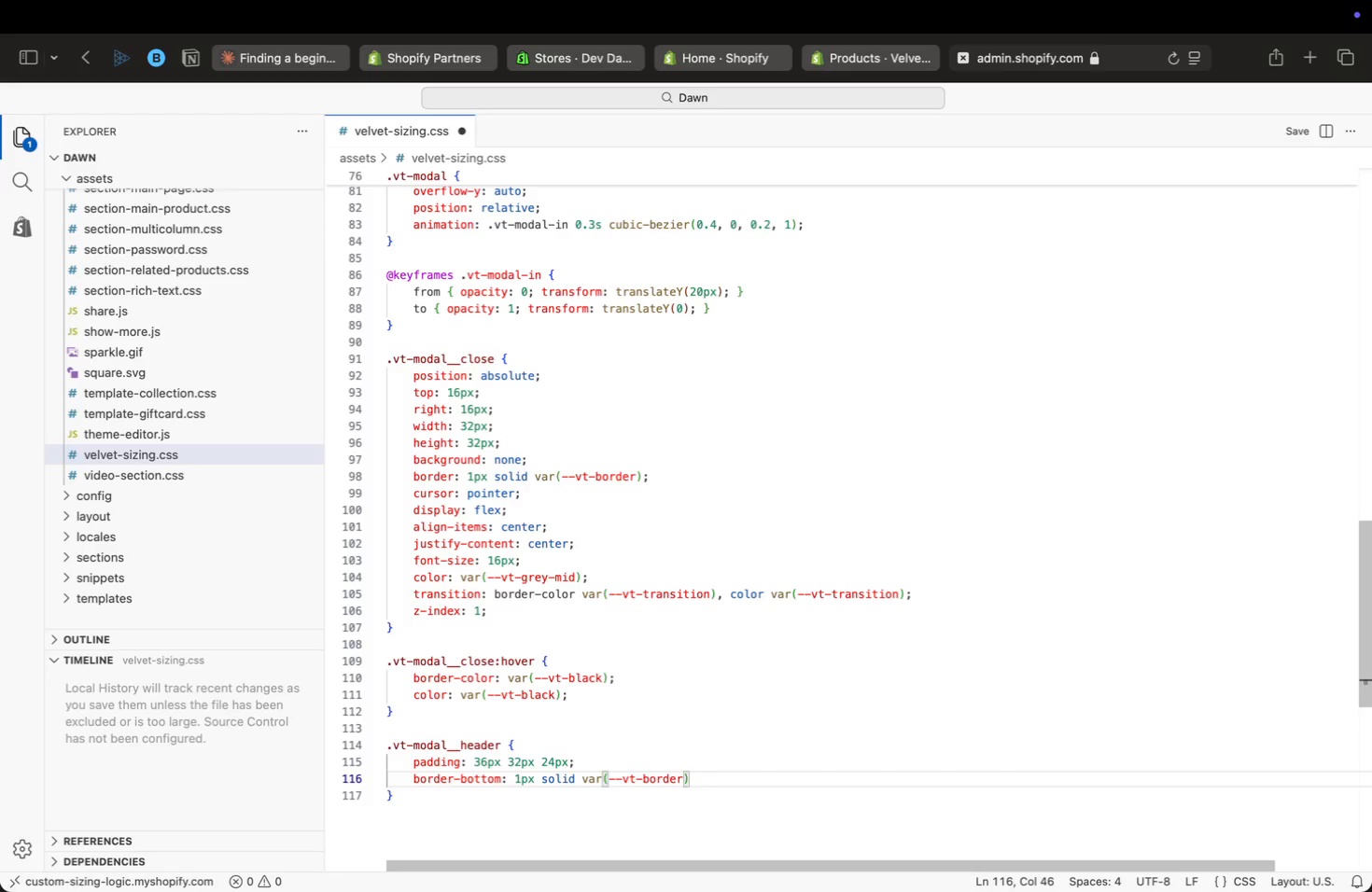 
key(Semicolon)
 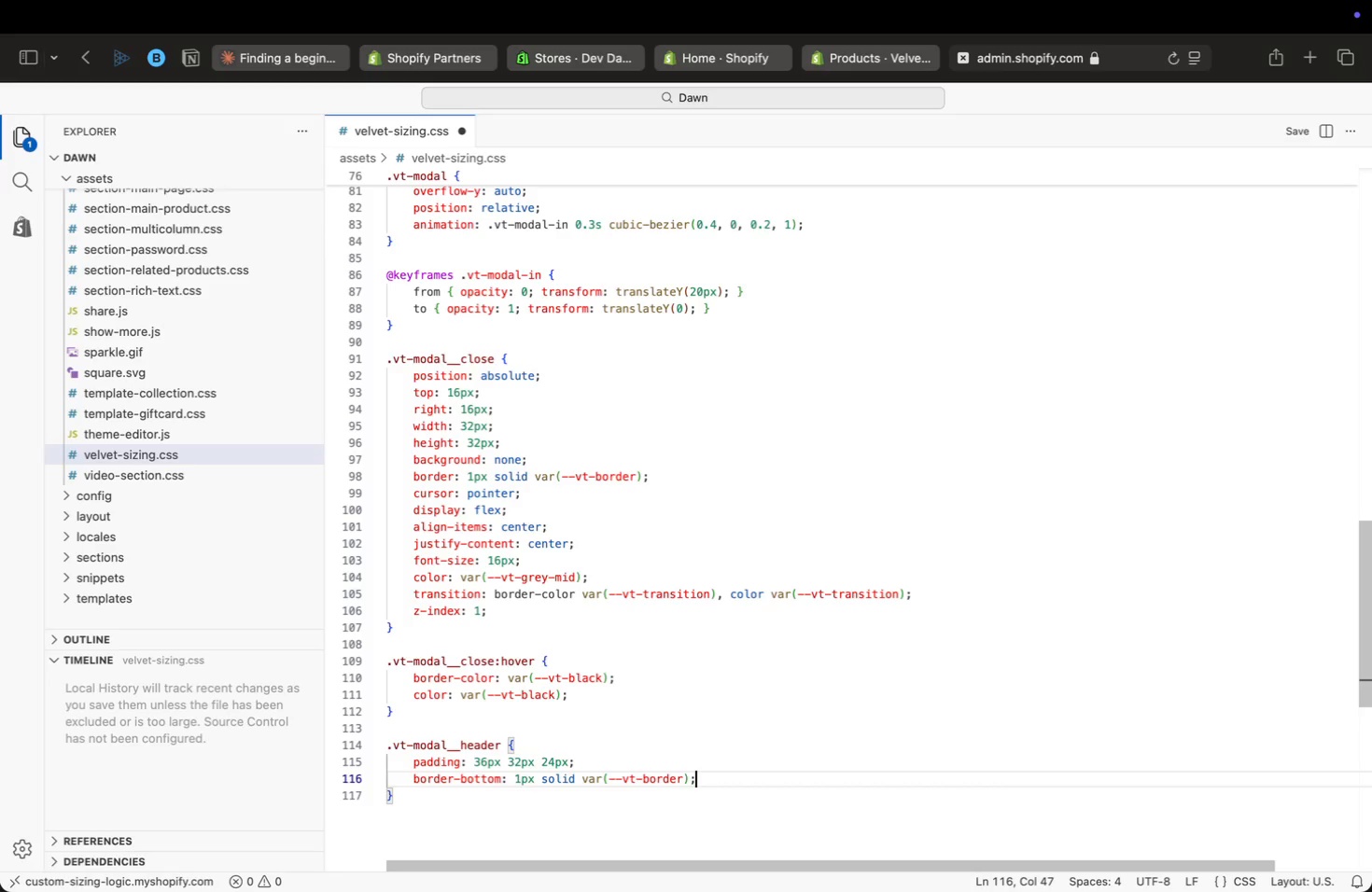 
key(ArrowDown)
 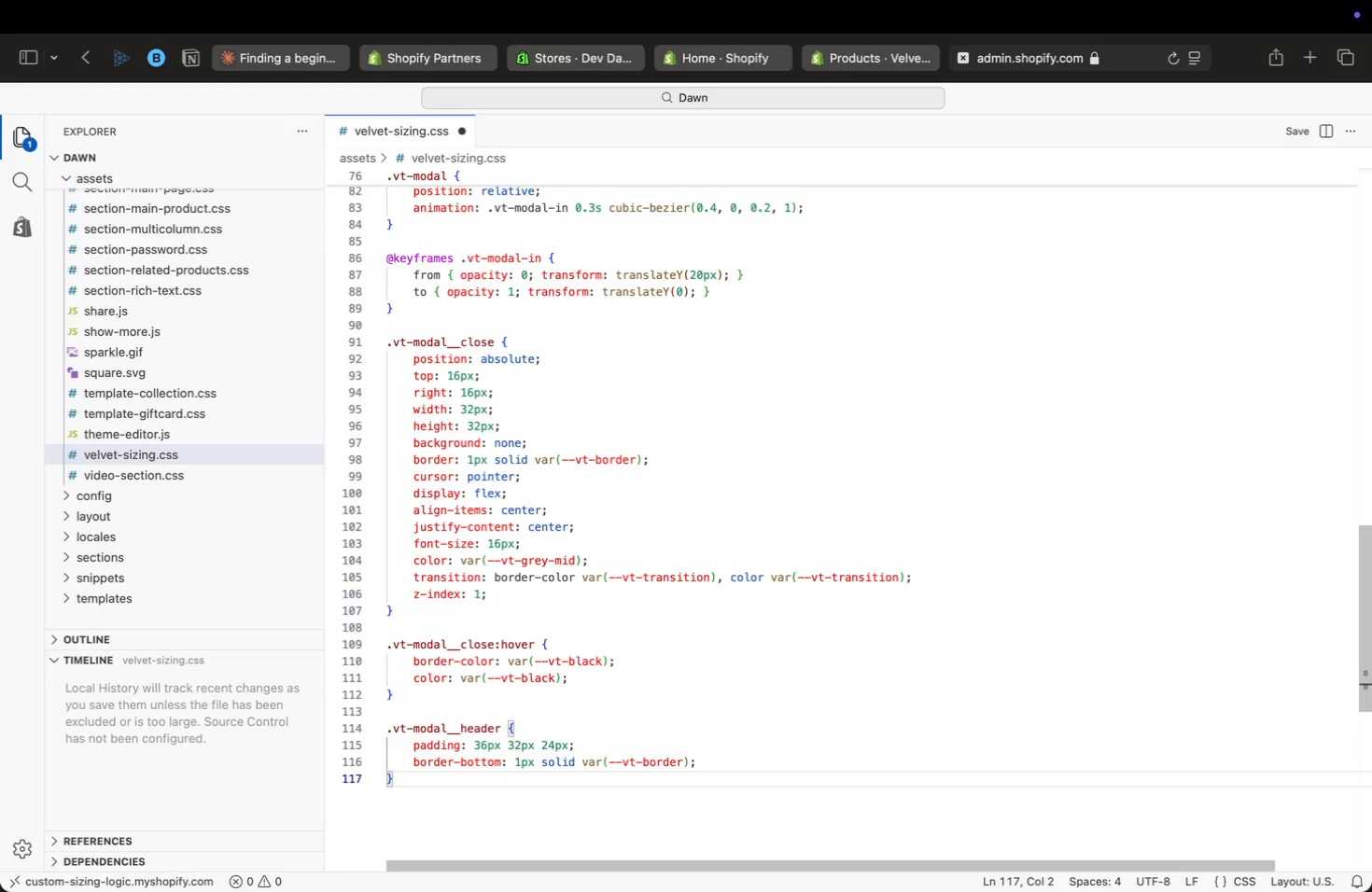 
key(Enter)
 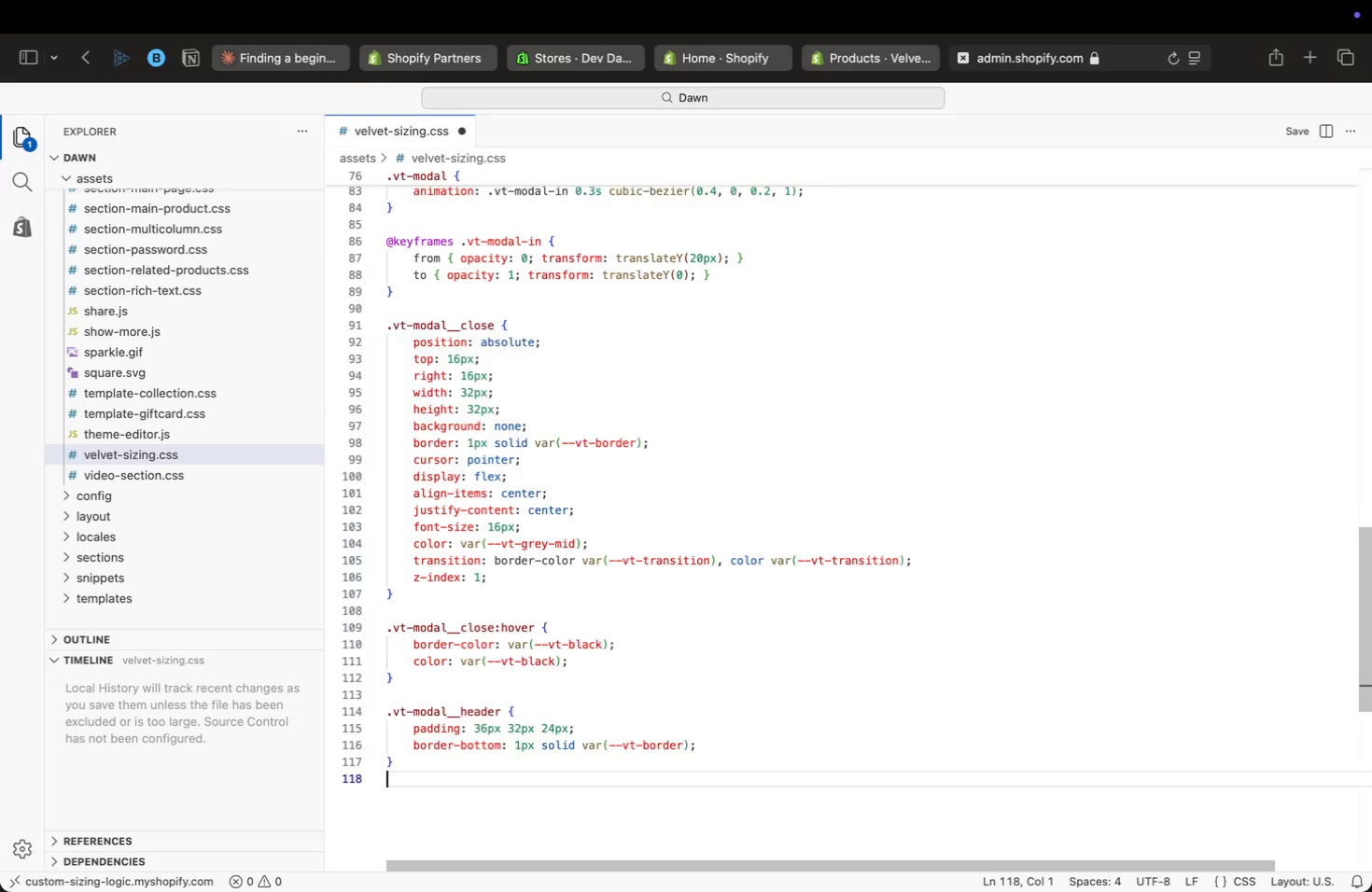 
key(Enter)
 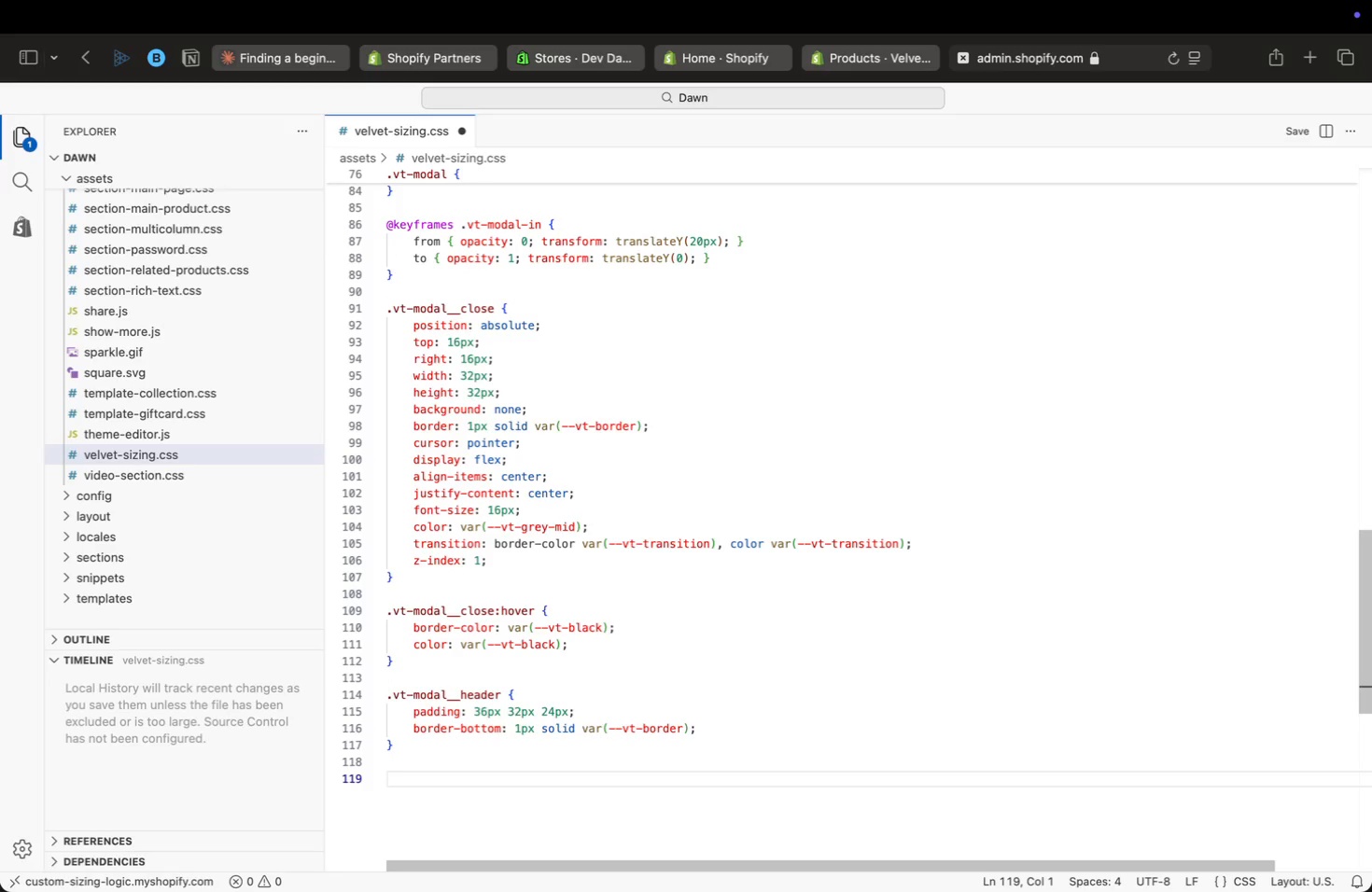 
type(head)
 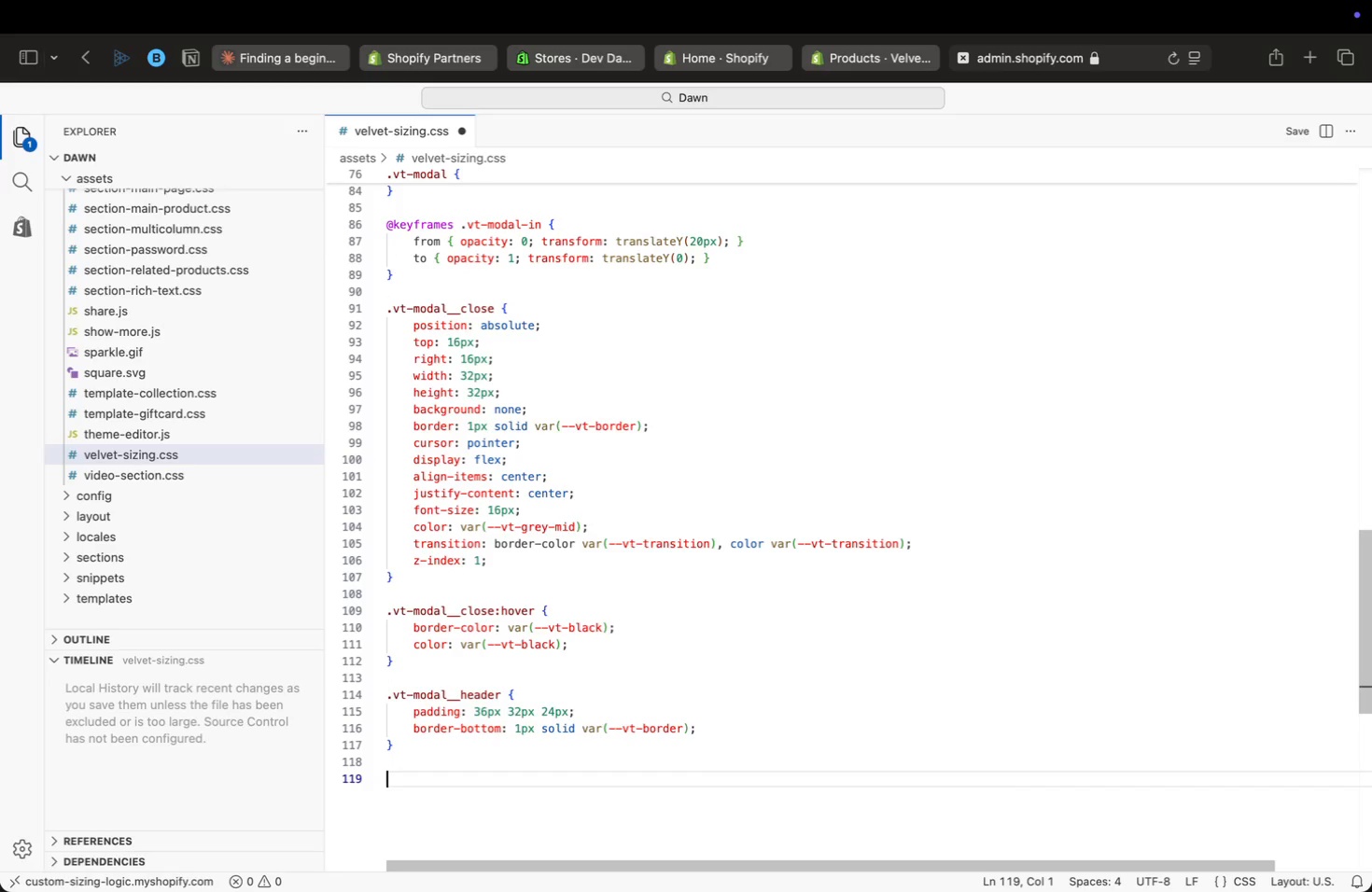 
key(ArrowDown)
 